 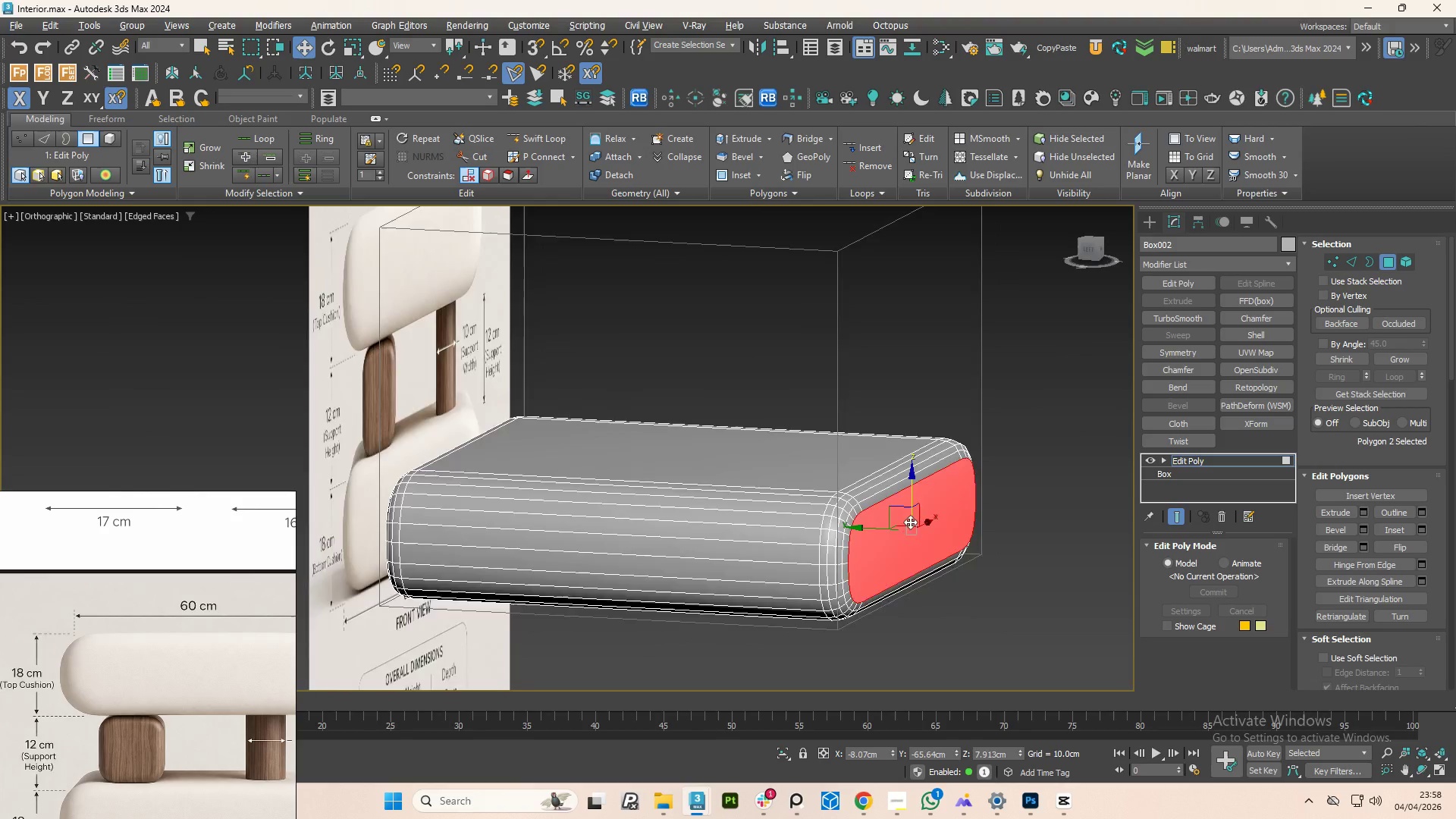 
hold_key(key=AltLeft, duration=0.81)
 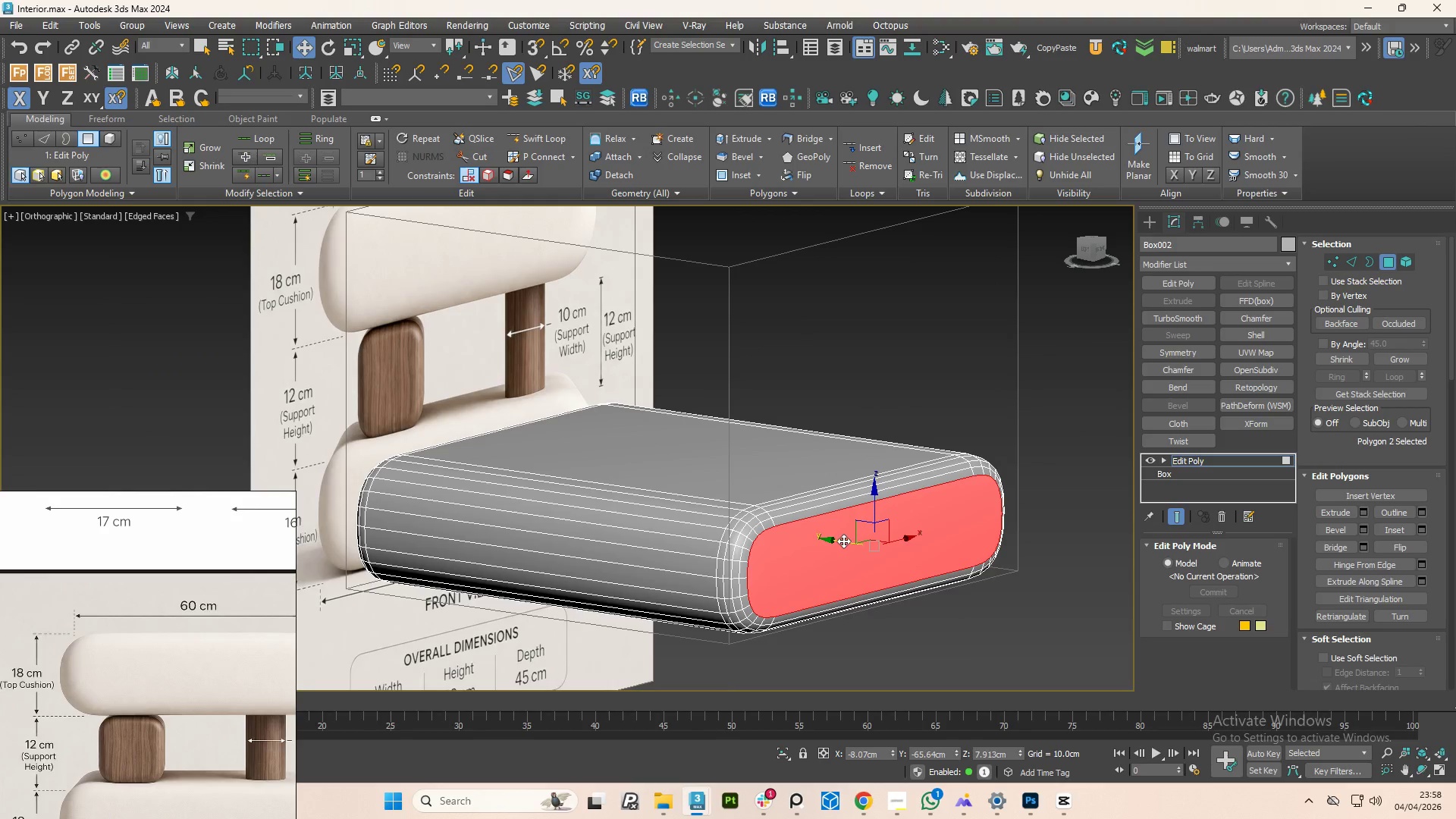 
scroll: coordinate [826, 541], scroll_direction: up, amount: 1.0
 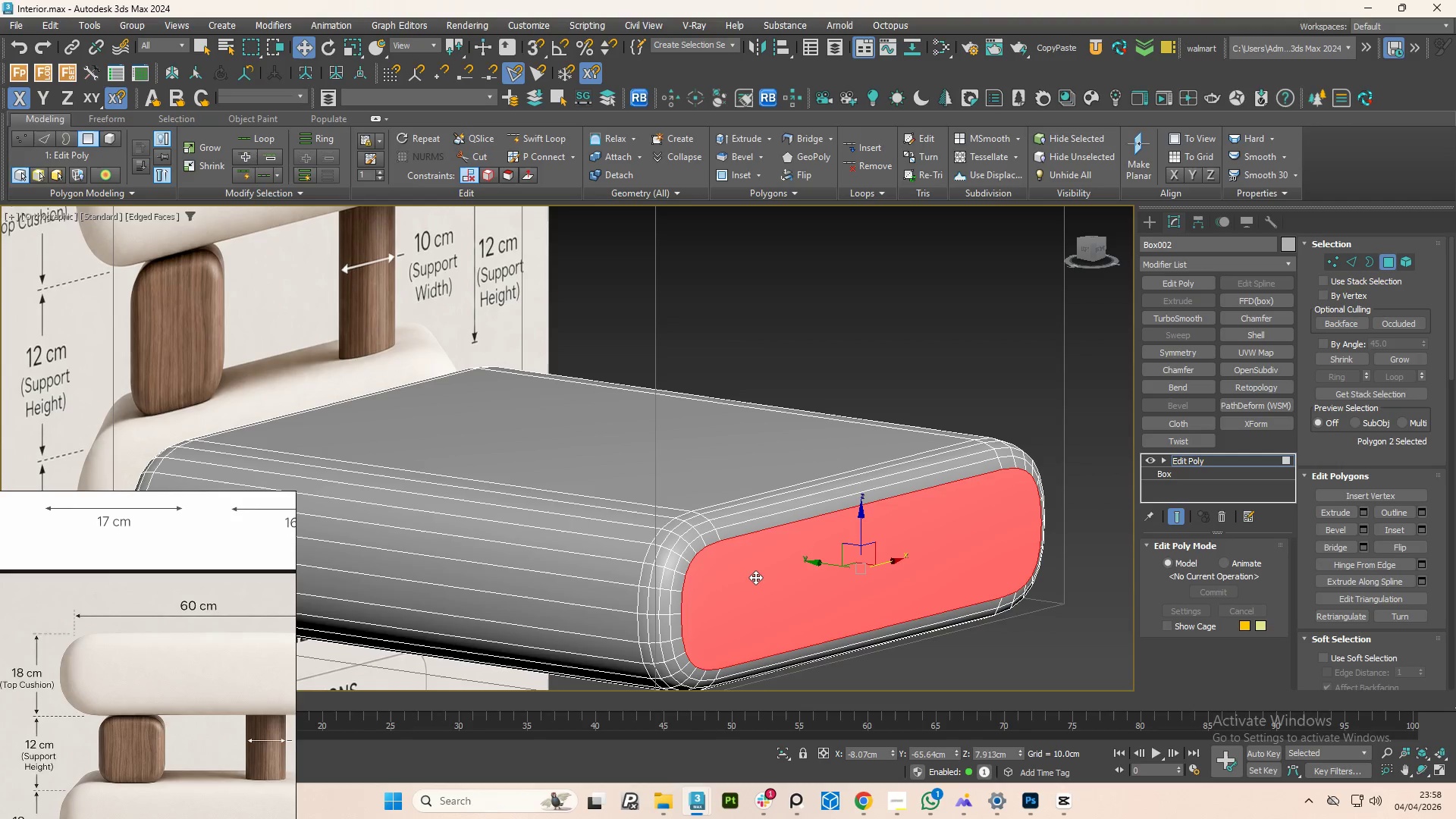 
key(F4)
 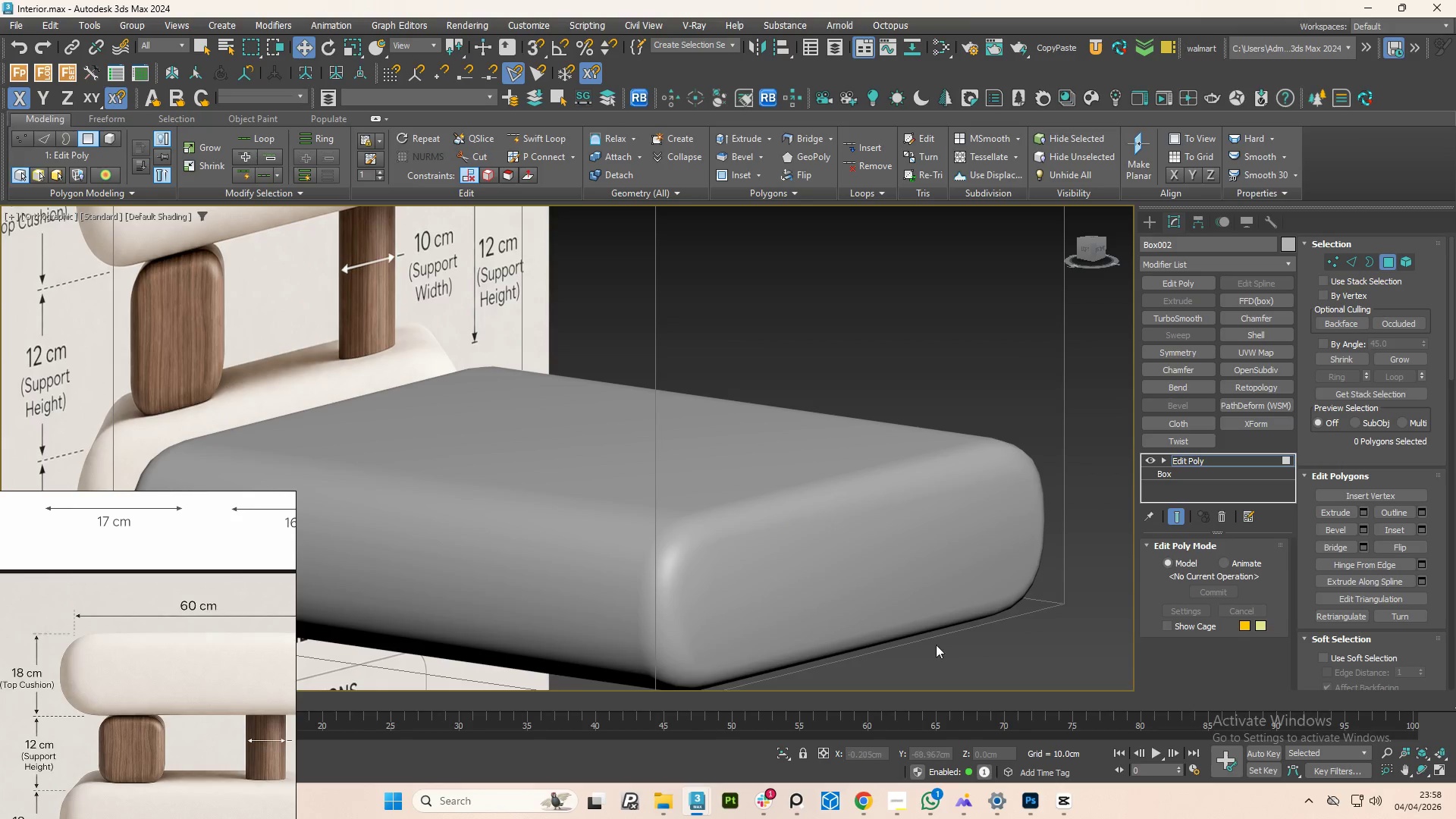 
hold_key(key=AltLeft, duration=1.5)
 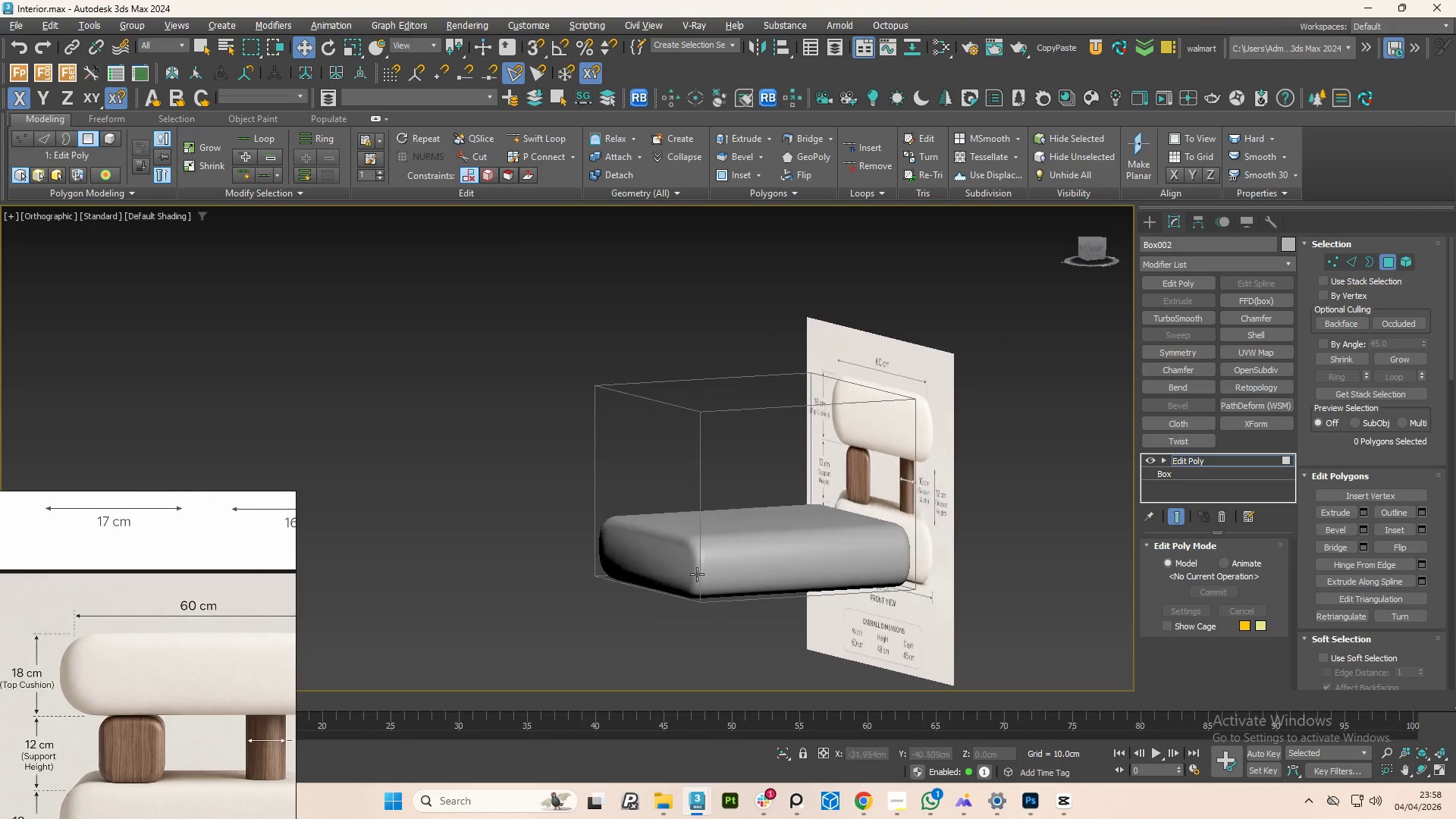 
scroll: coordinate [845, 561], scroll_direction: down, amount: 3.0
 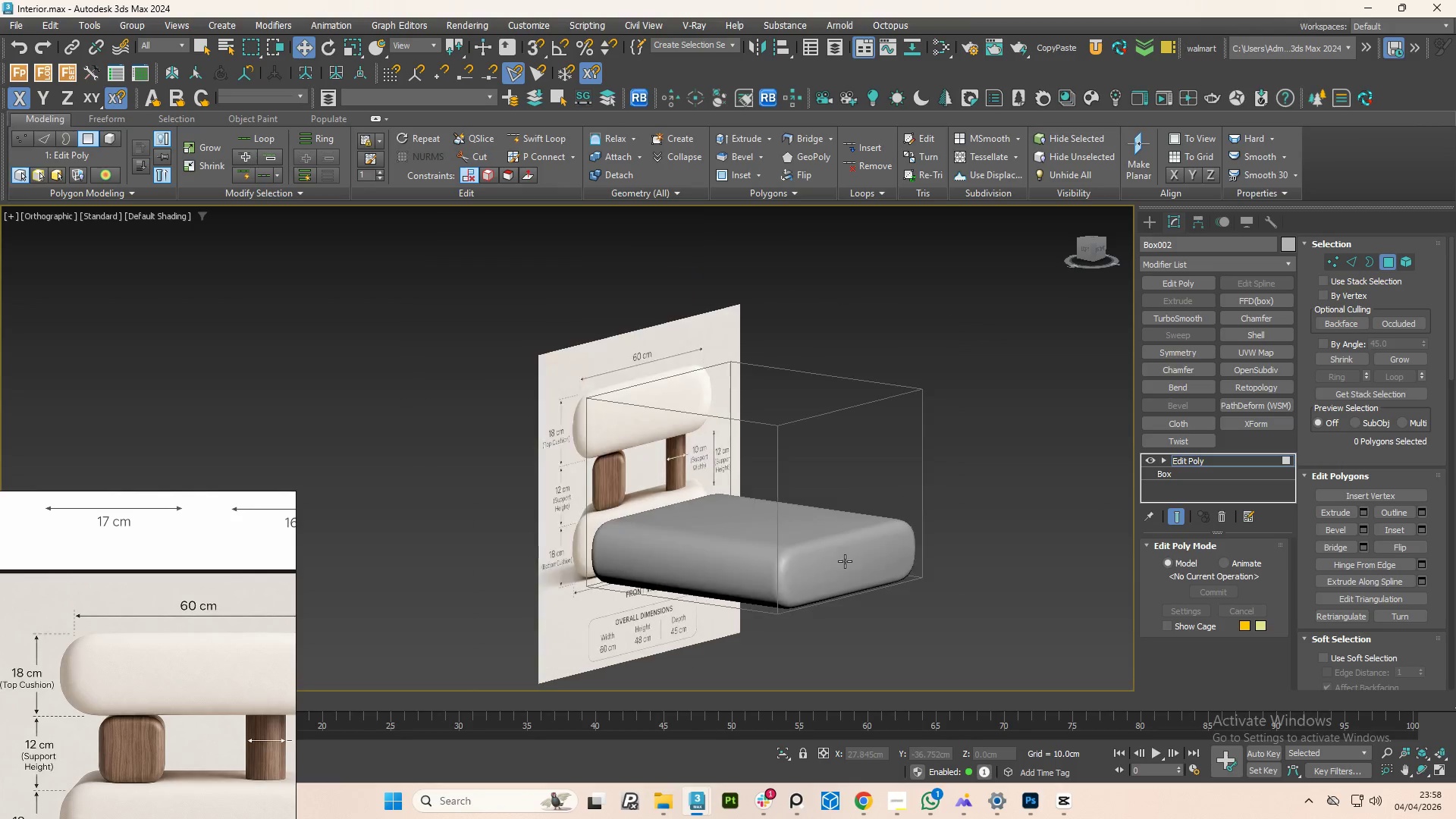 
hold_key(key=AltLeft, duration=1.52)
 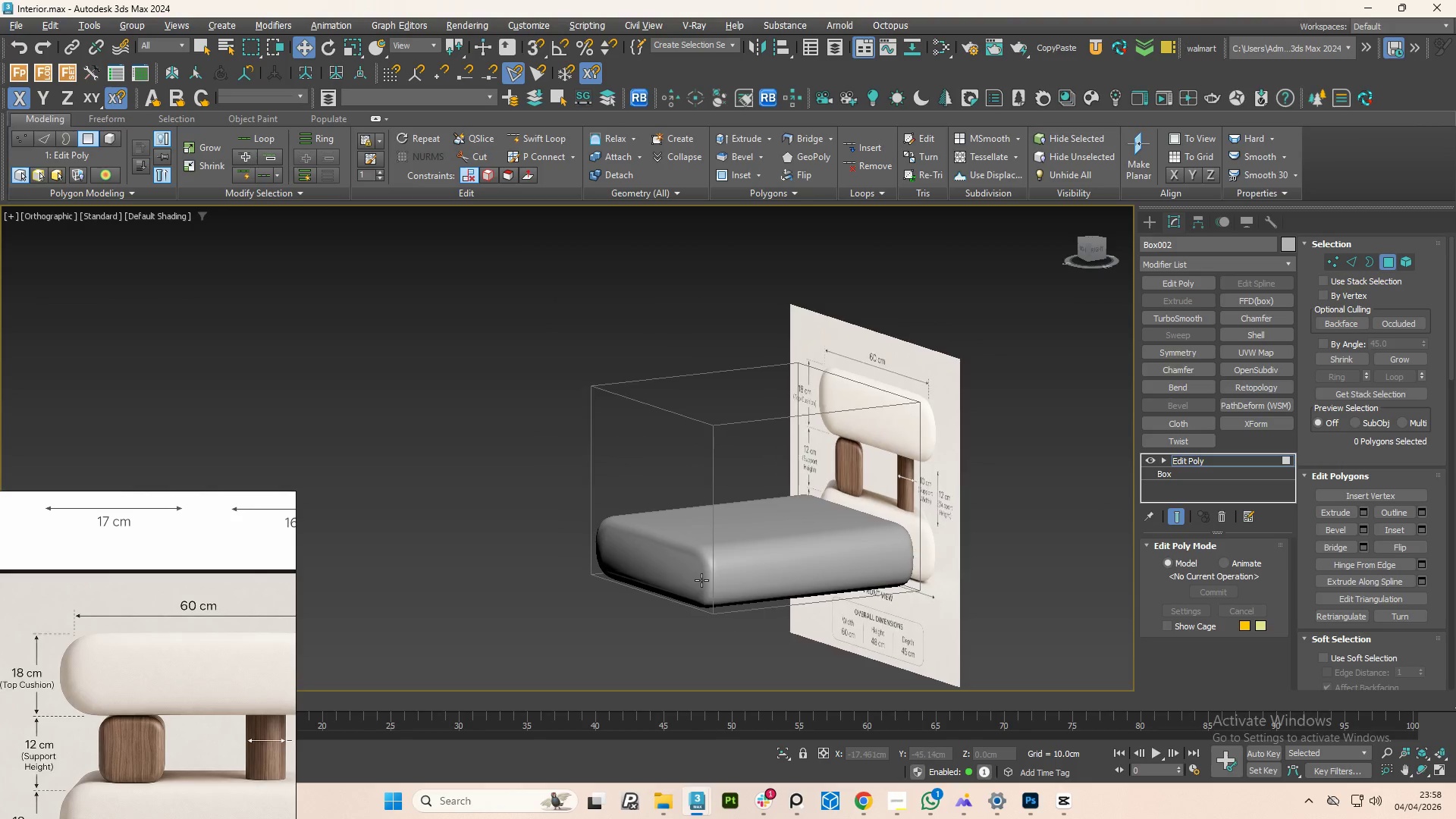 
hold_key(key=AltLeft, duration=1.52)
 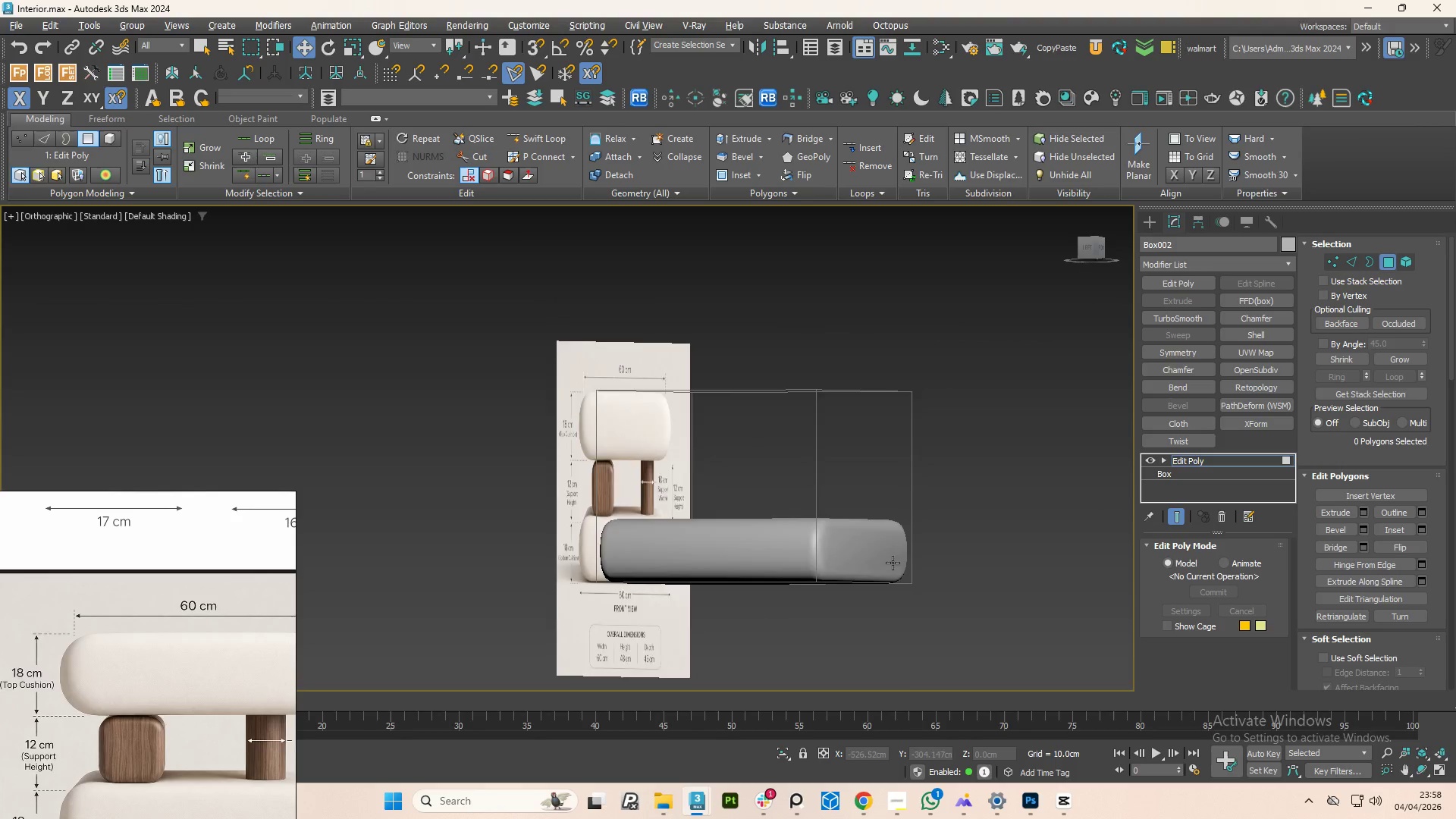 
hold_key(key=AltLeft, duration=1.51)
 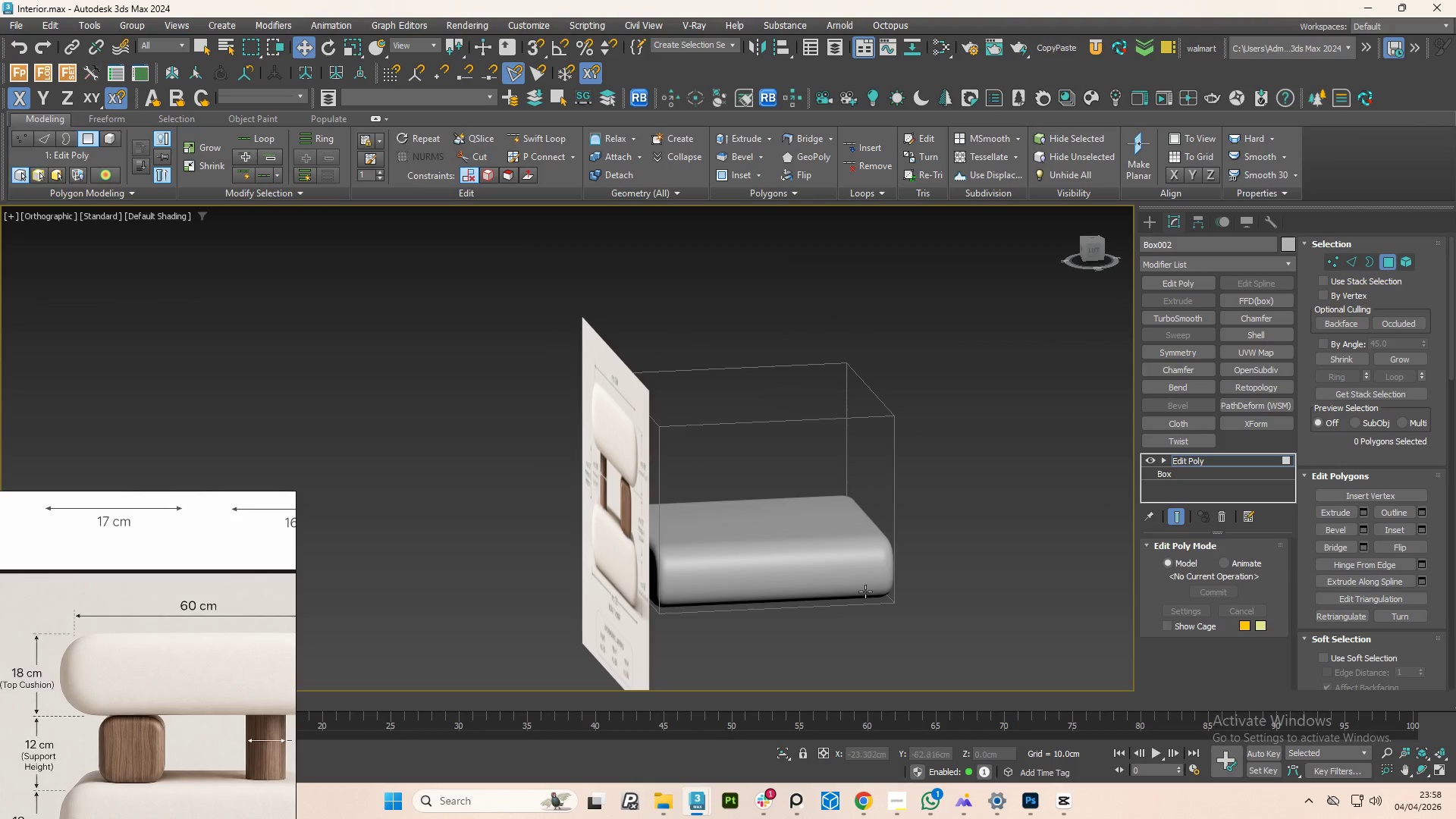 
hold_key(key=AltLeft, duration=0.52)
 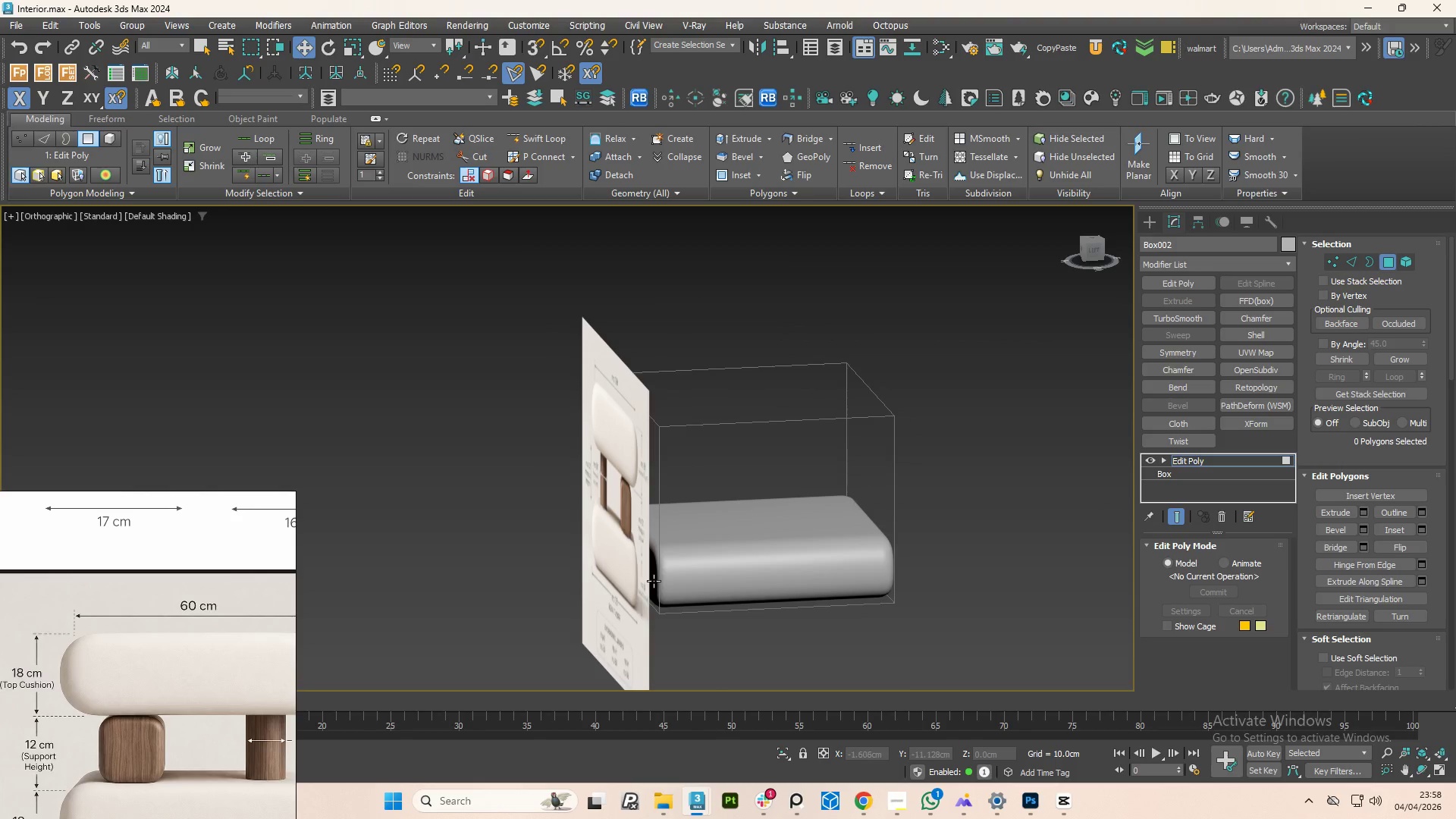 
left_click([654, 581])
 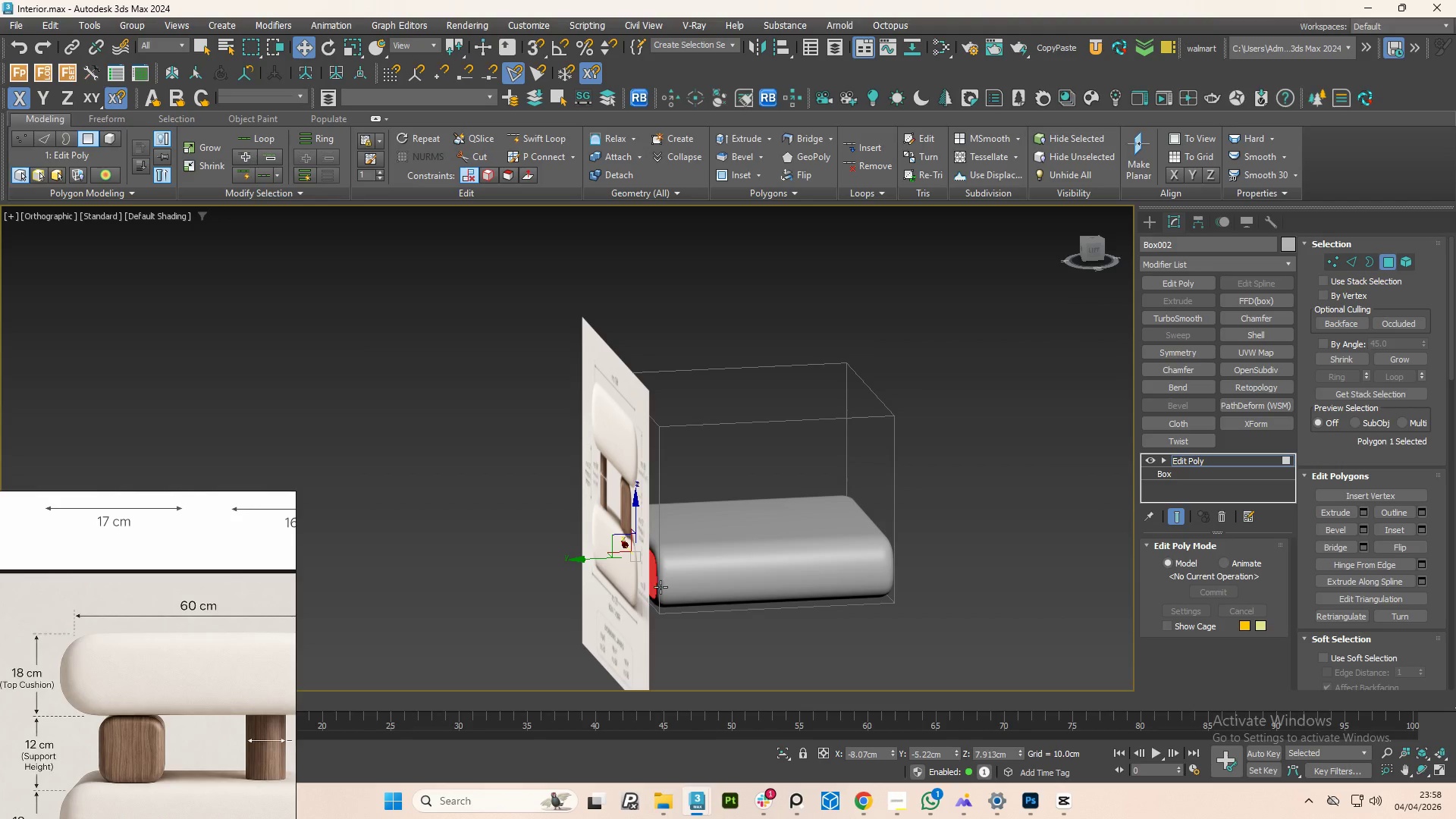 
hold_key(key=AltLeft, duration=0.91)
 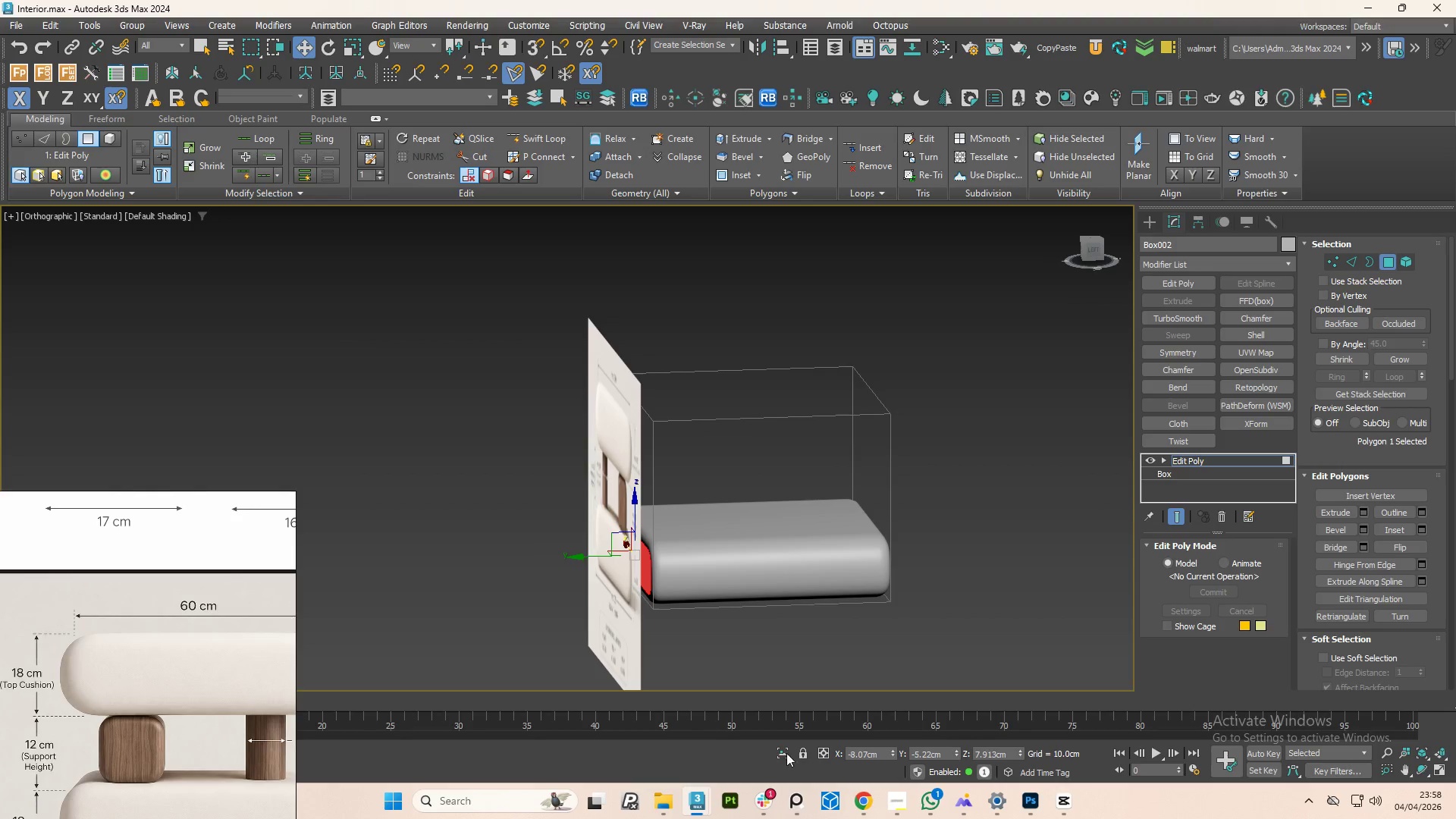 
hold_key(key=AltLeft, duration=1.58)
left_click([783, 751])
 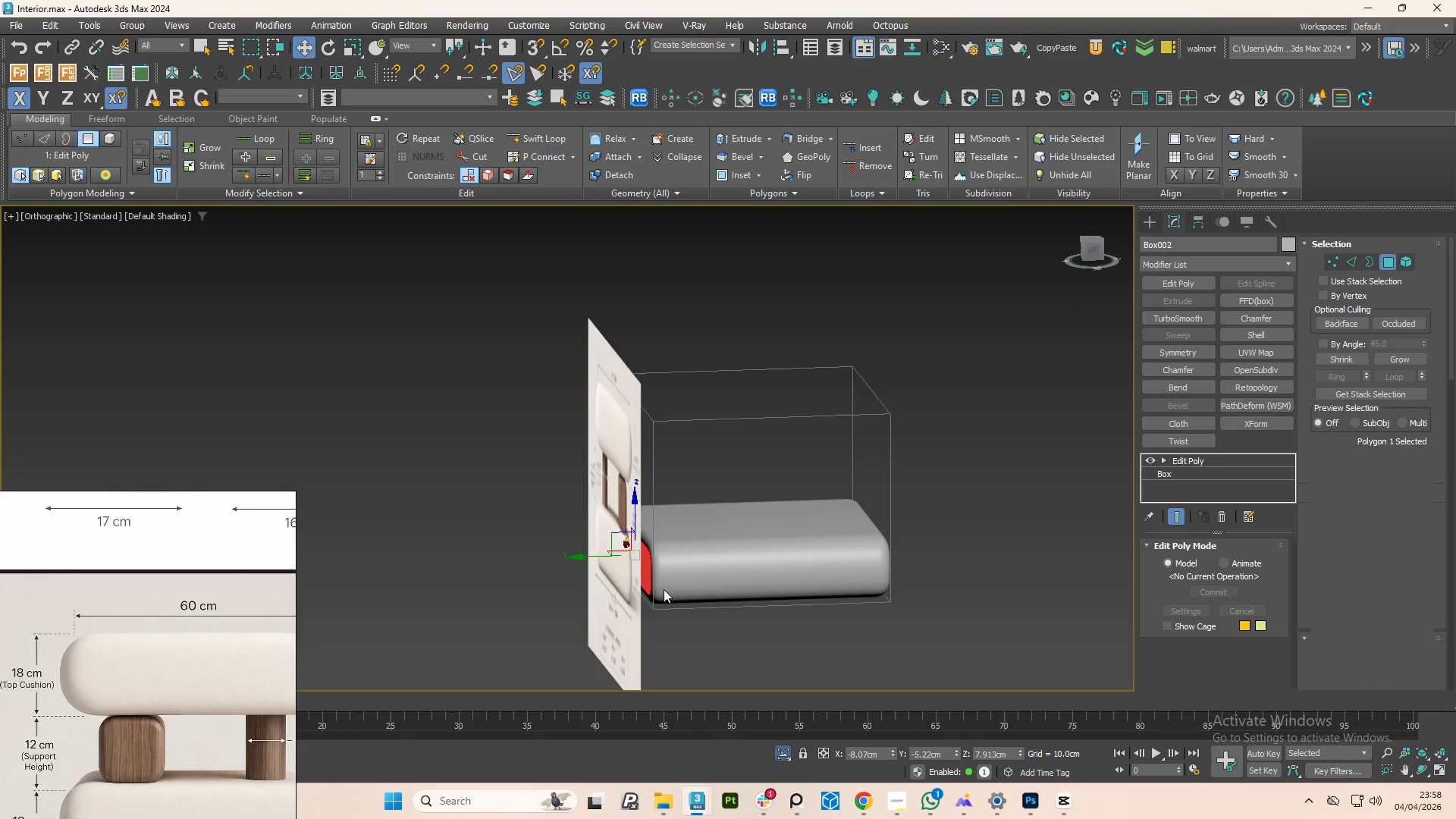 
hold_key(key=AltLeft, duration=0.88)
 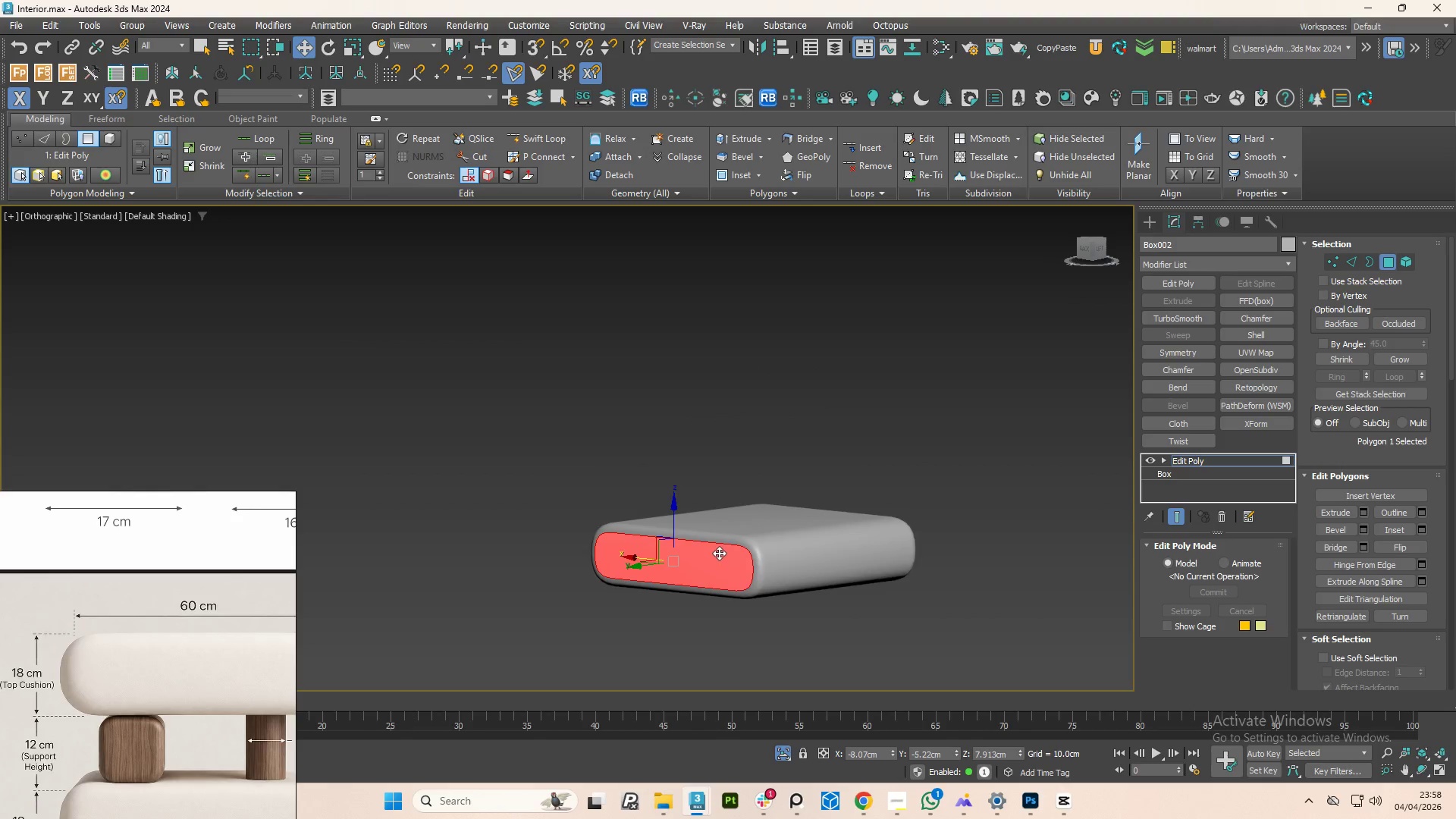 
key(F4)
 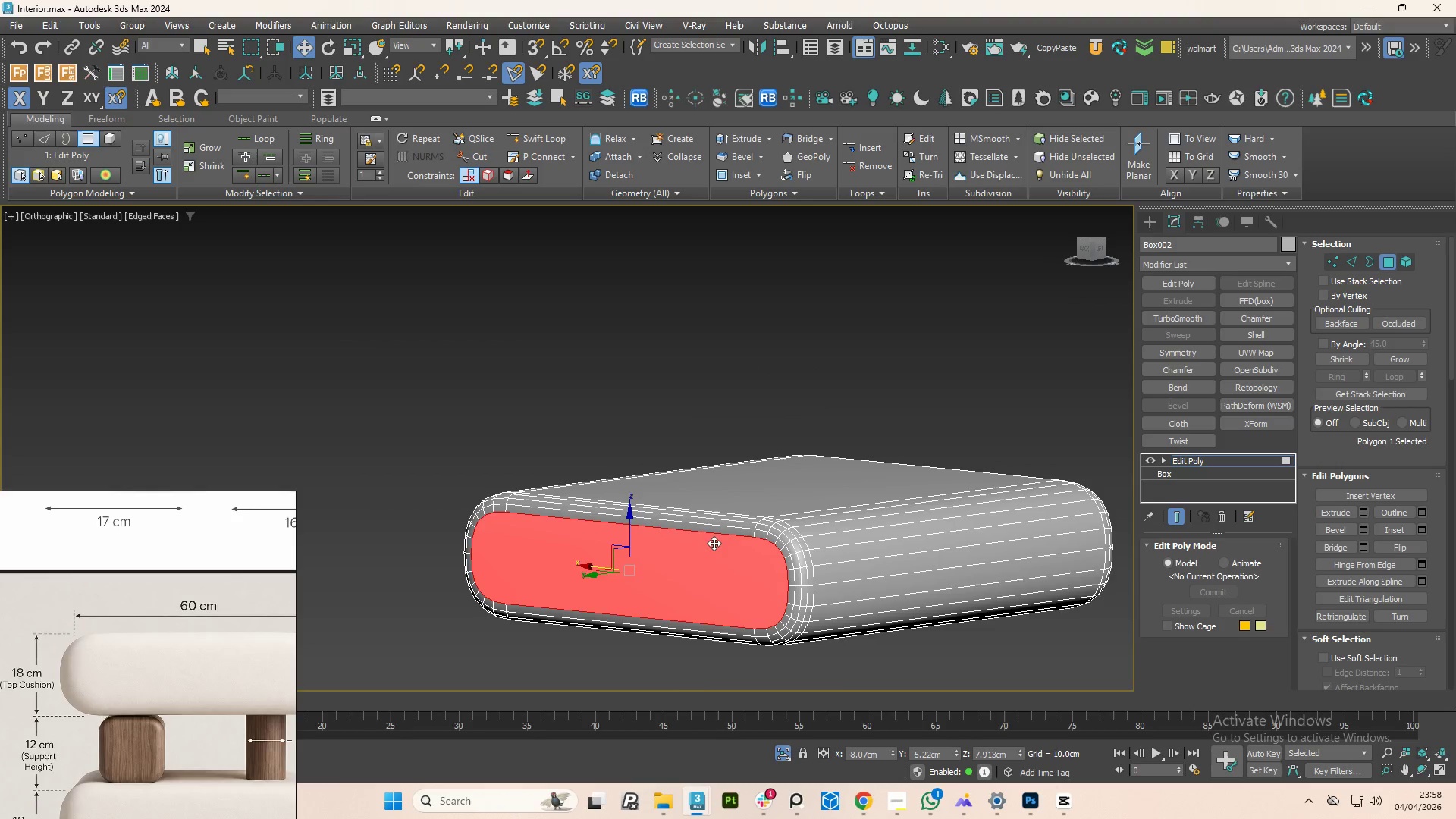 
scroll: coordinate [717, 553], scroll_direction: up, amount: 2.0
 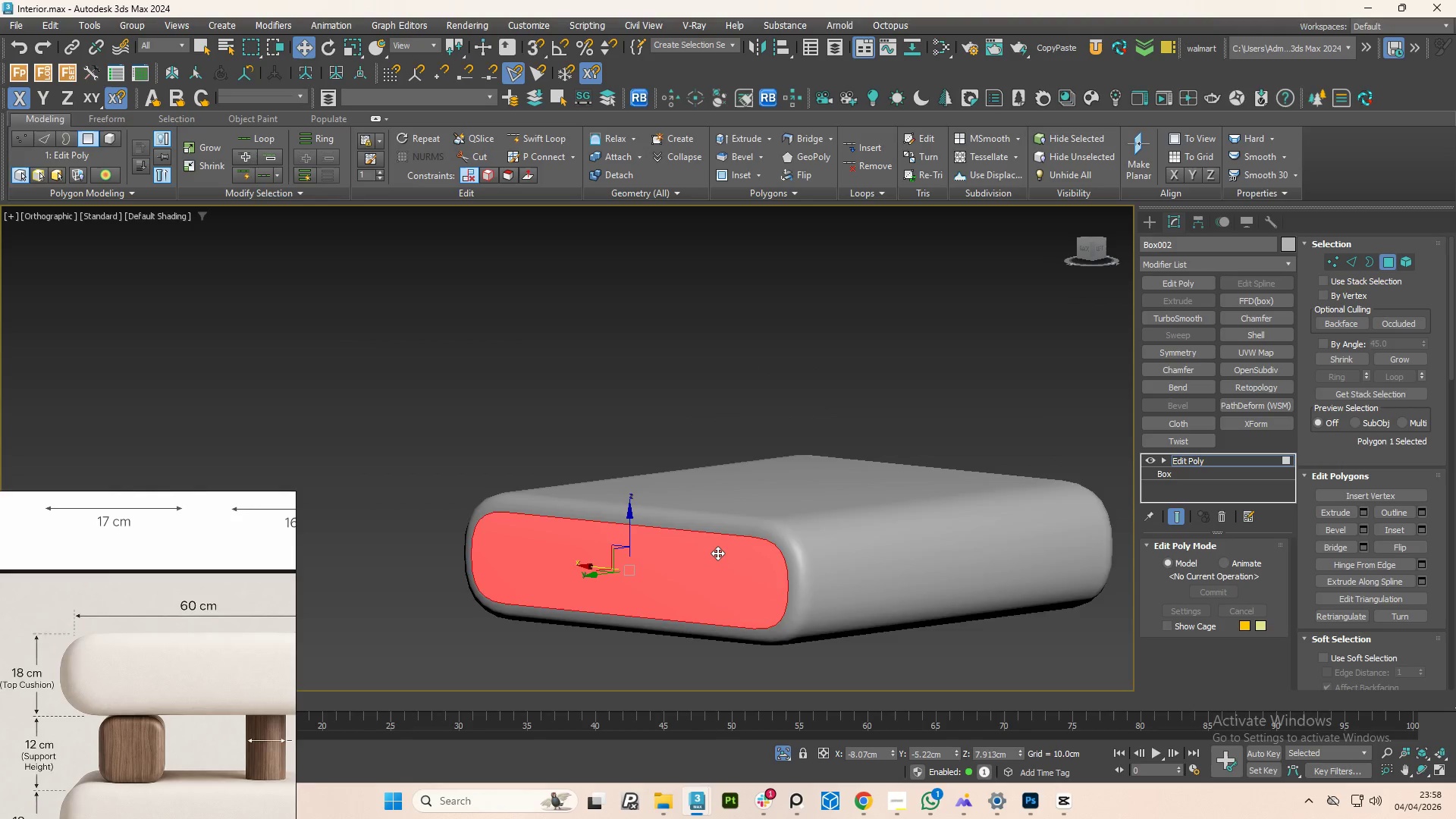 
hold_key(key=ControlLeft, duration=1.5)
 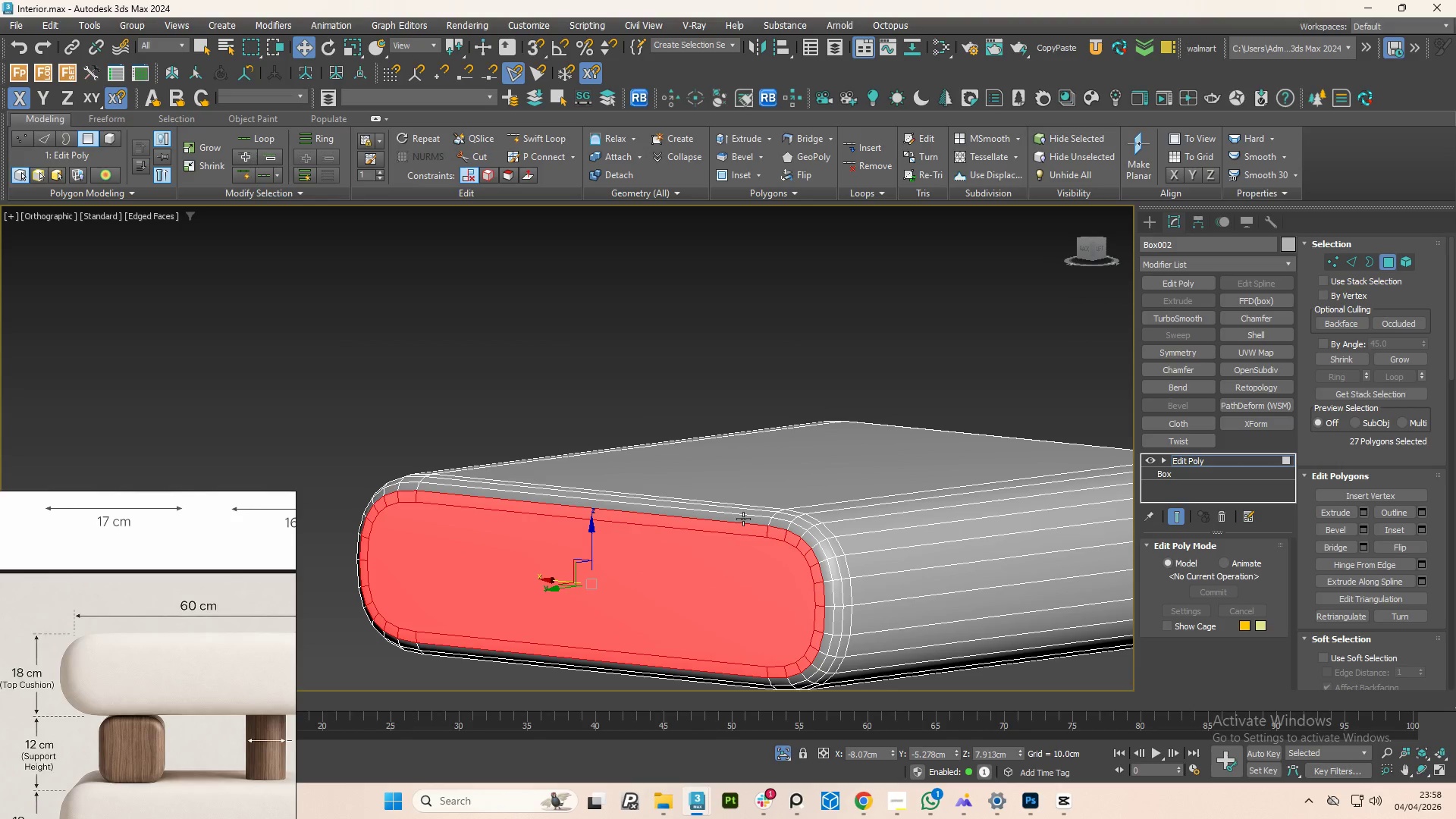 
scroll: coordinate [723, 537], scroll_direction: up, amount: 1.0
 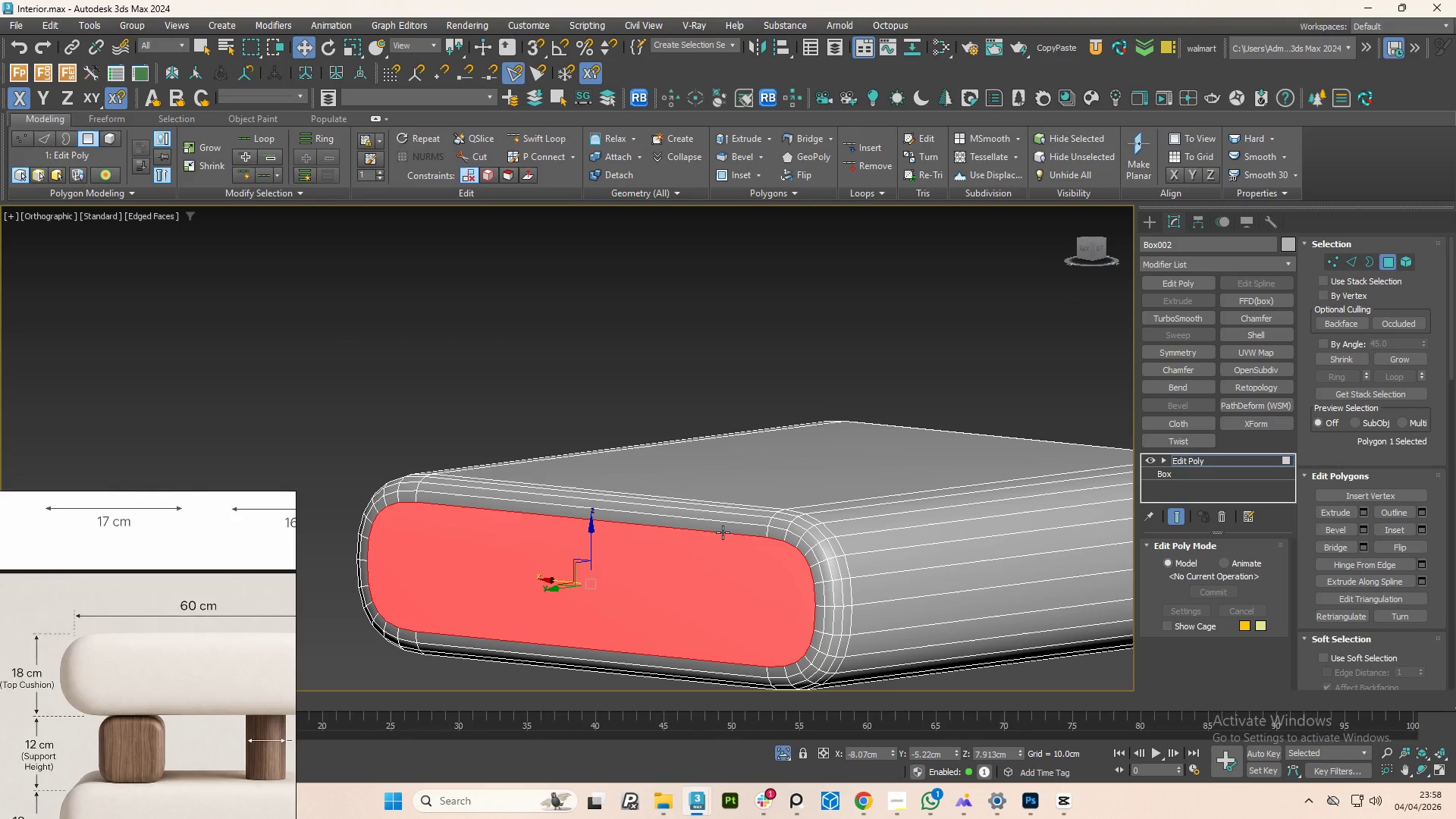 
left_click([720, 531])
 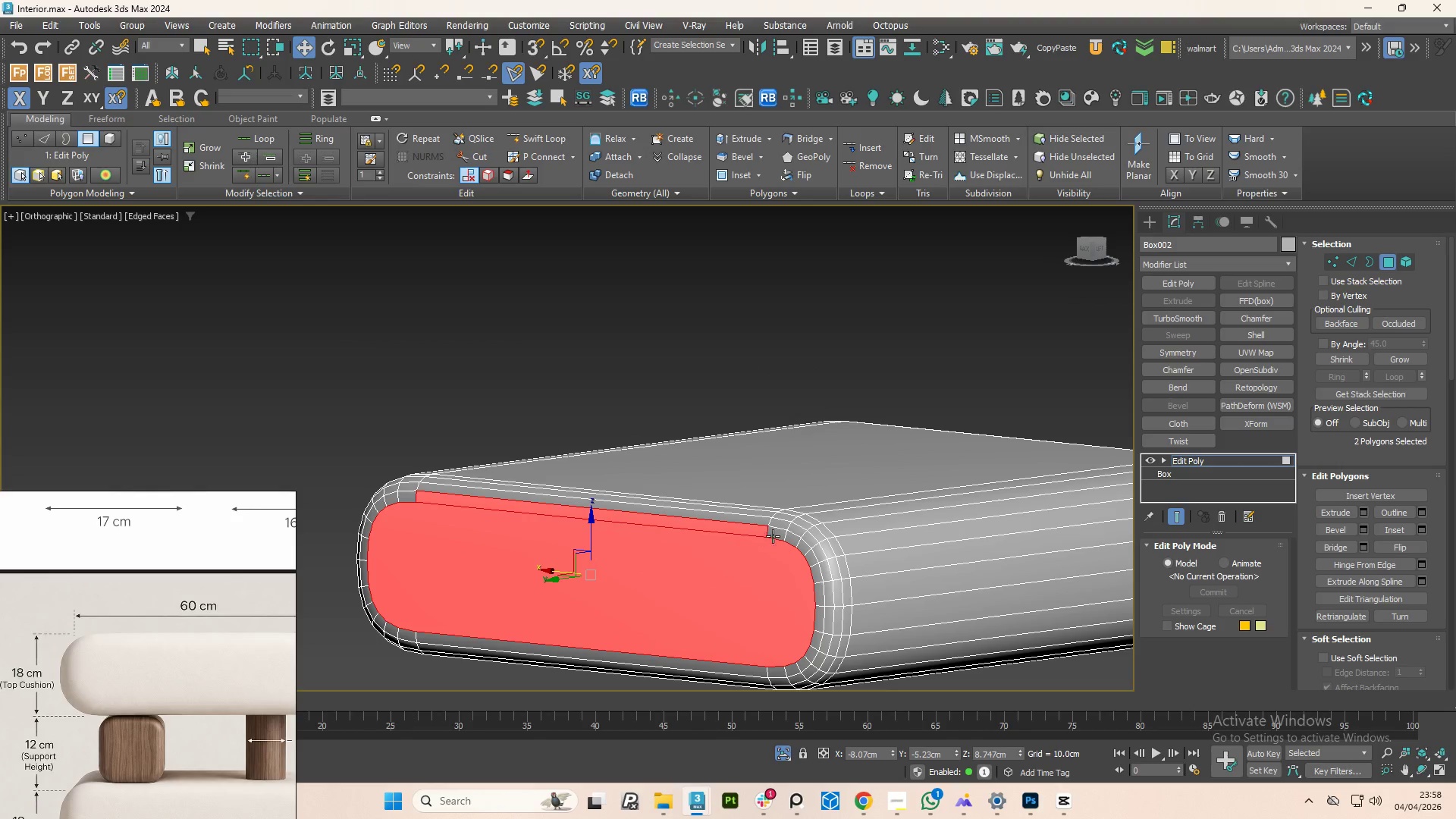 
left_click([779, 532])
 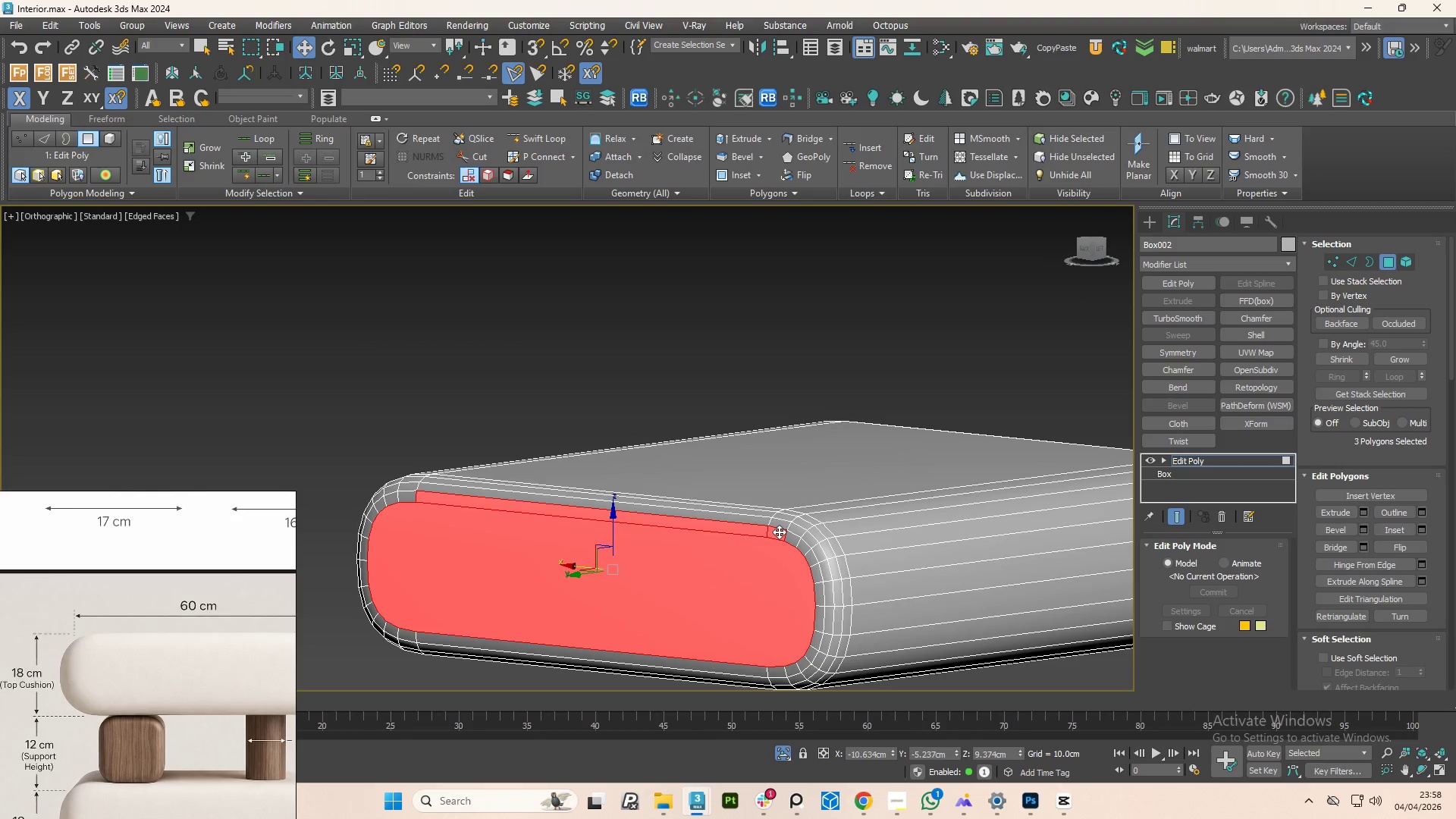 
double_click([779, 532])
 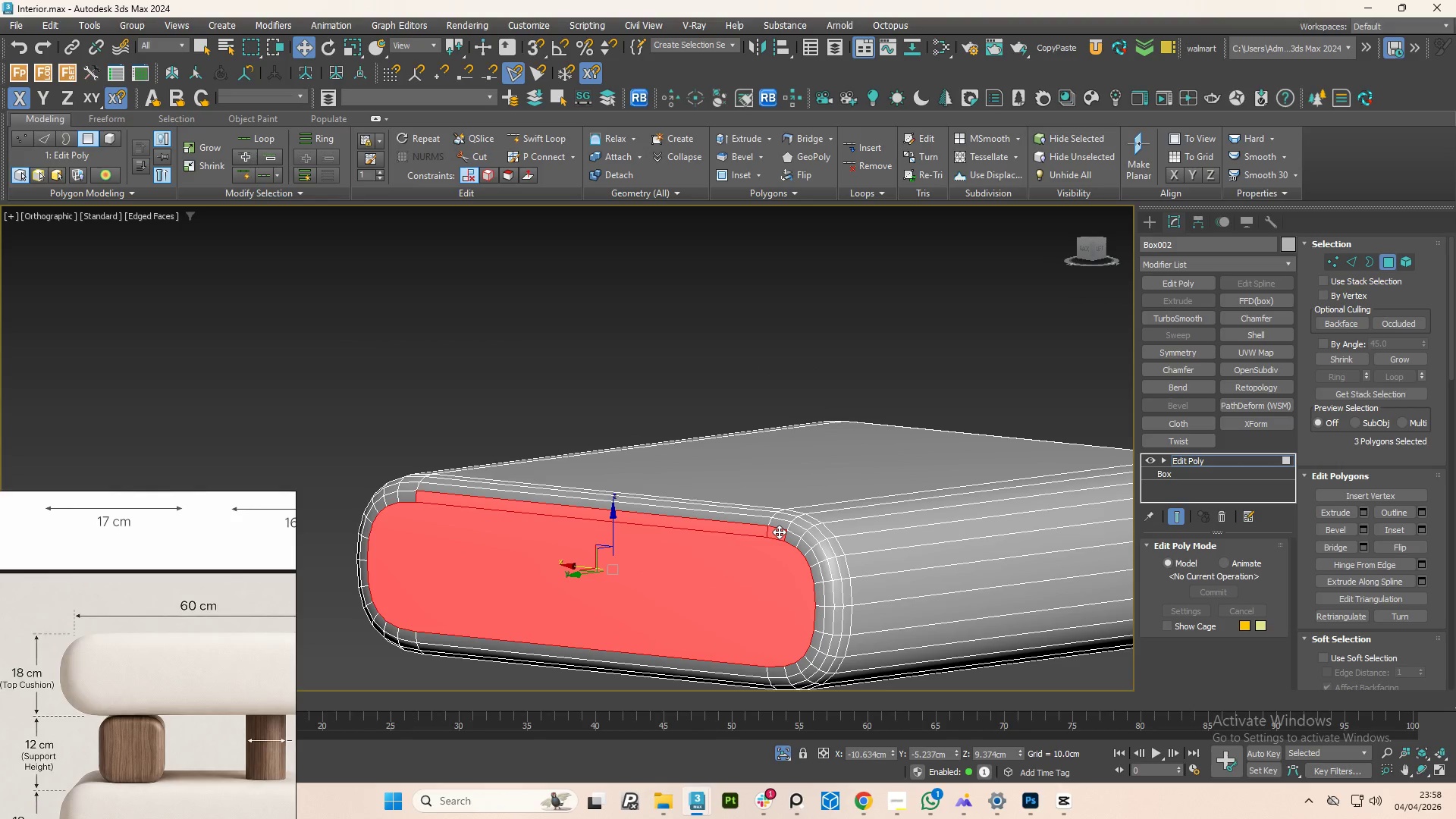 
hold_key(key=ControlLeft, duration=1.52)
left_click([743, 519])
 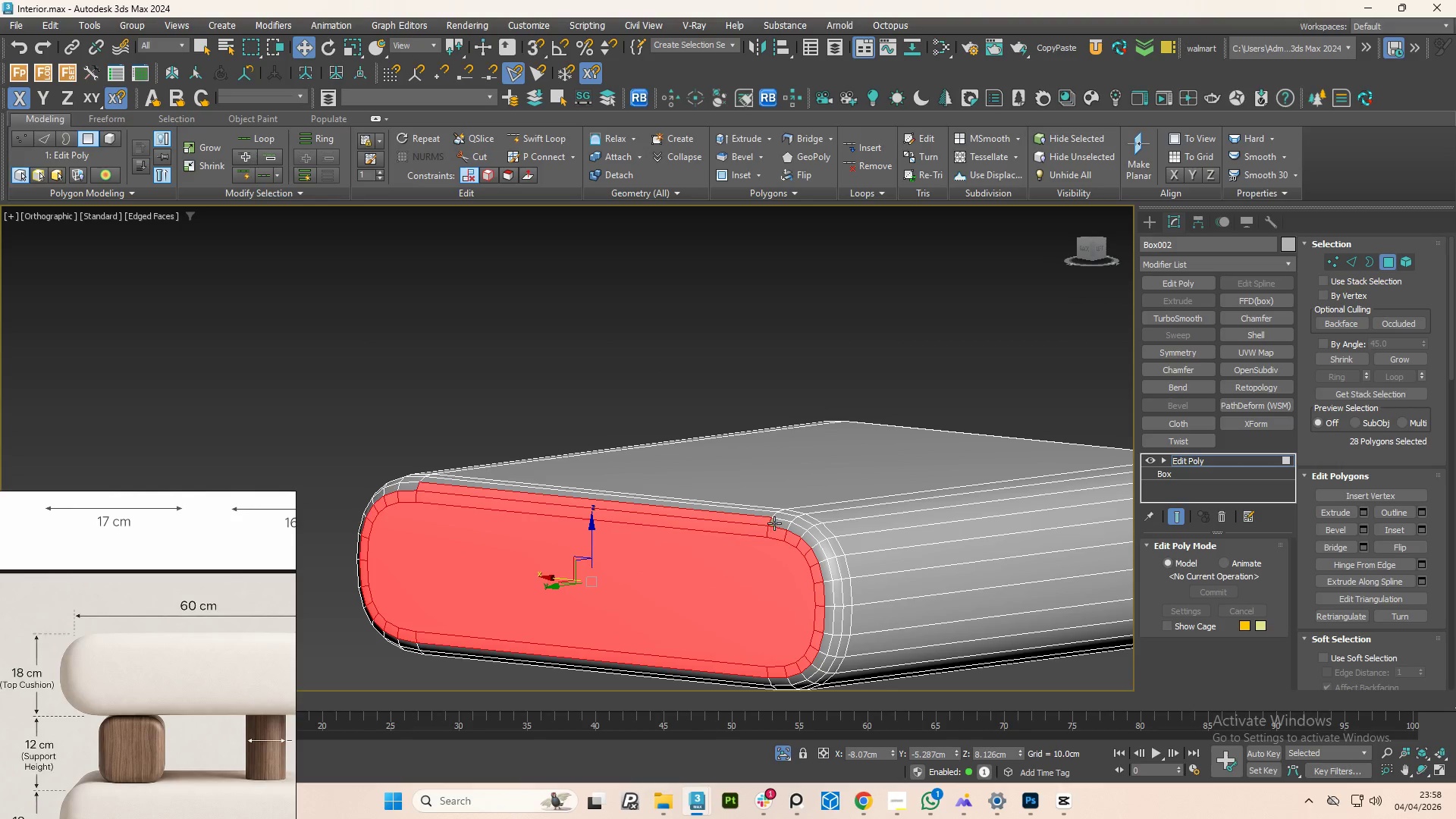 
left_click([776, 523])
 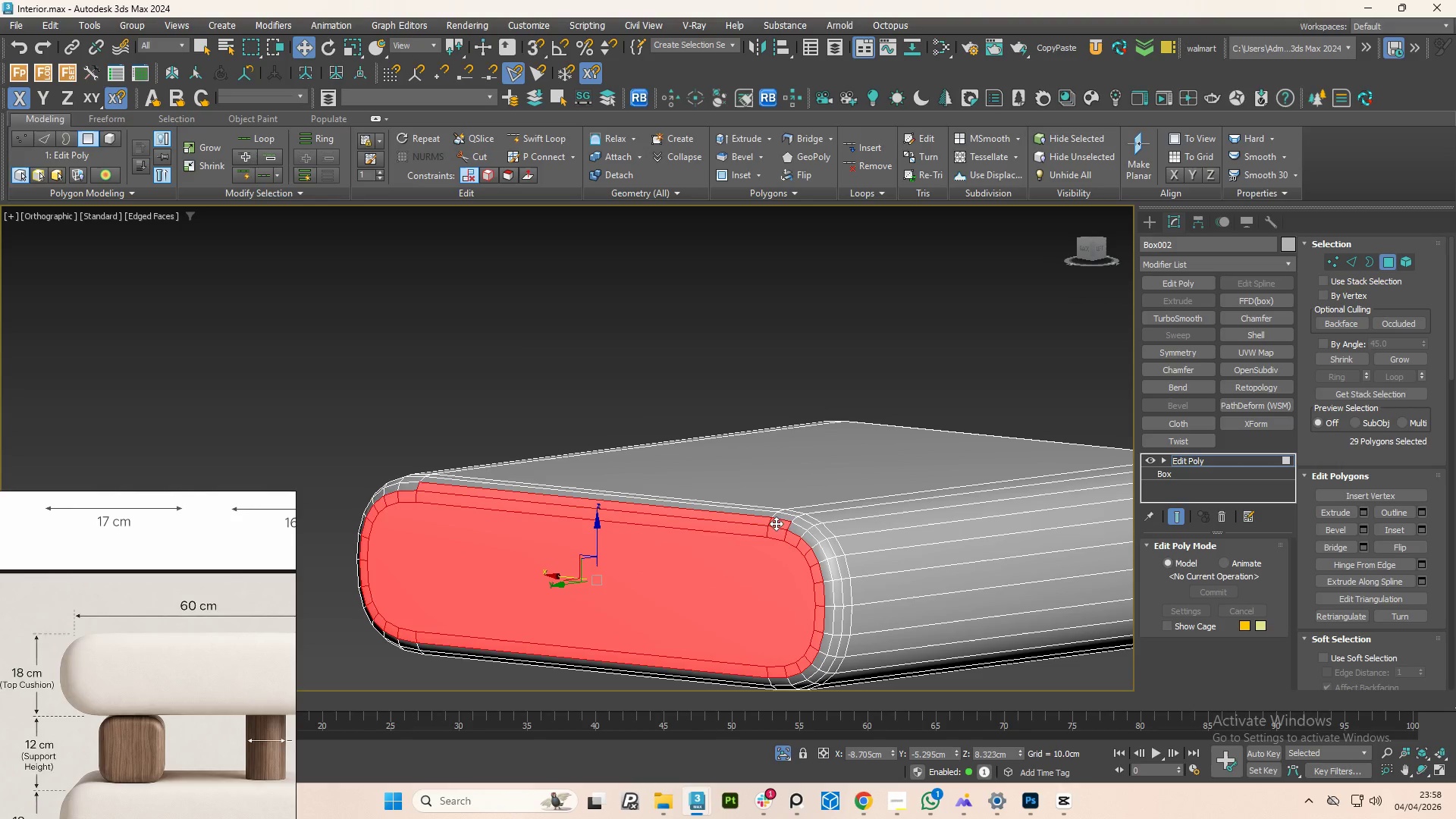 
double_click([776, 523])
 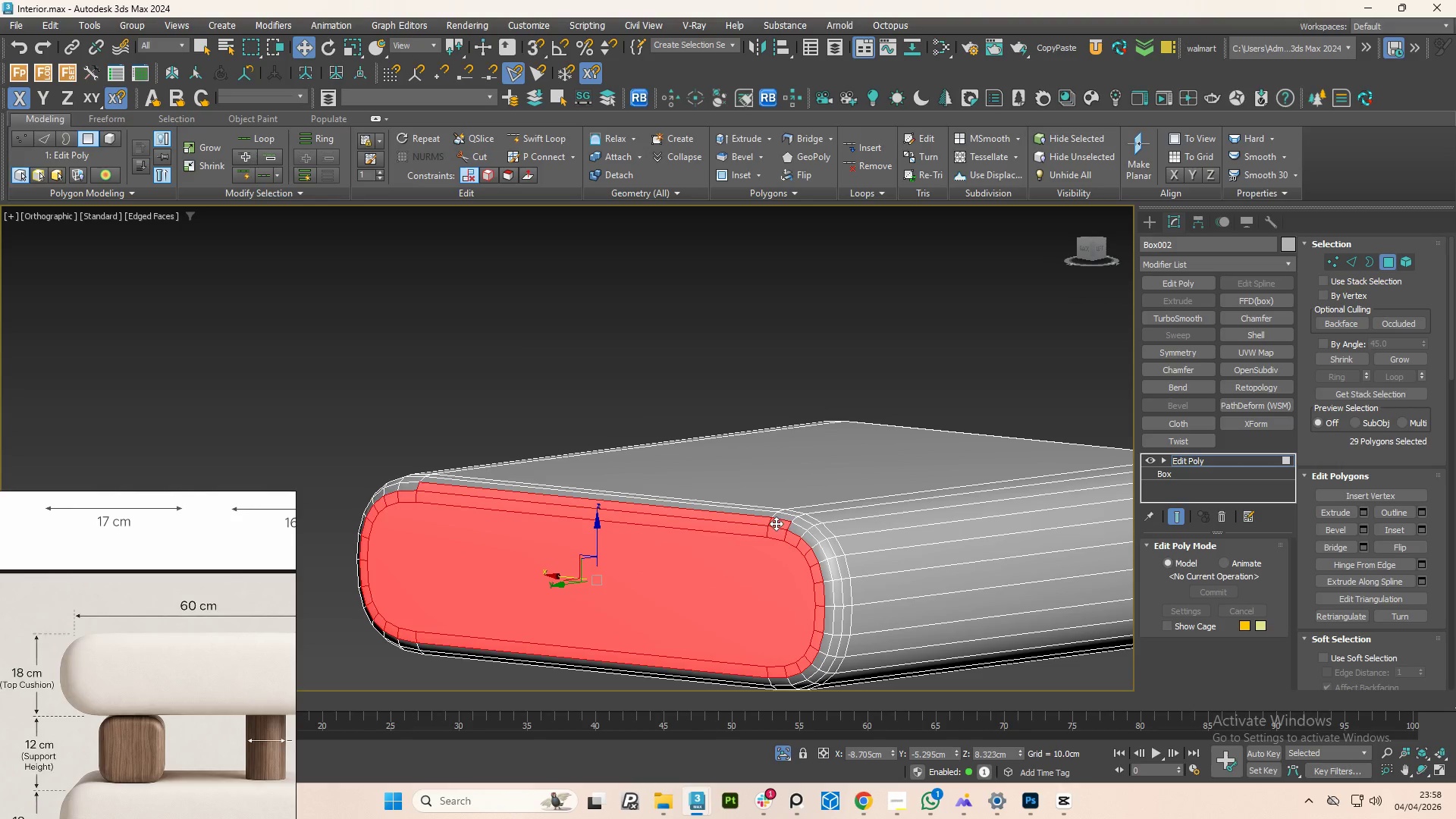 
key(Control+ControlLeft)
 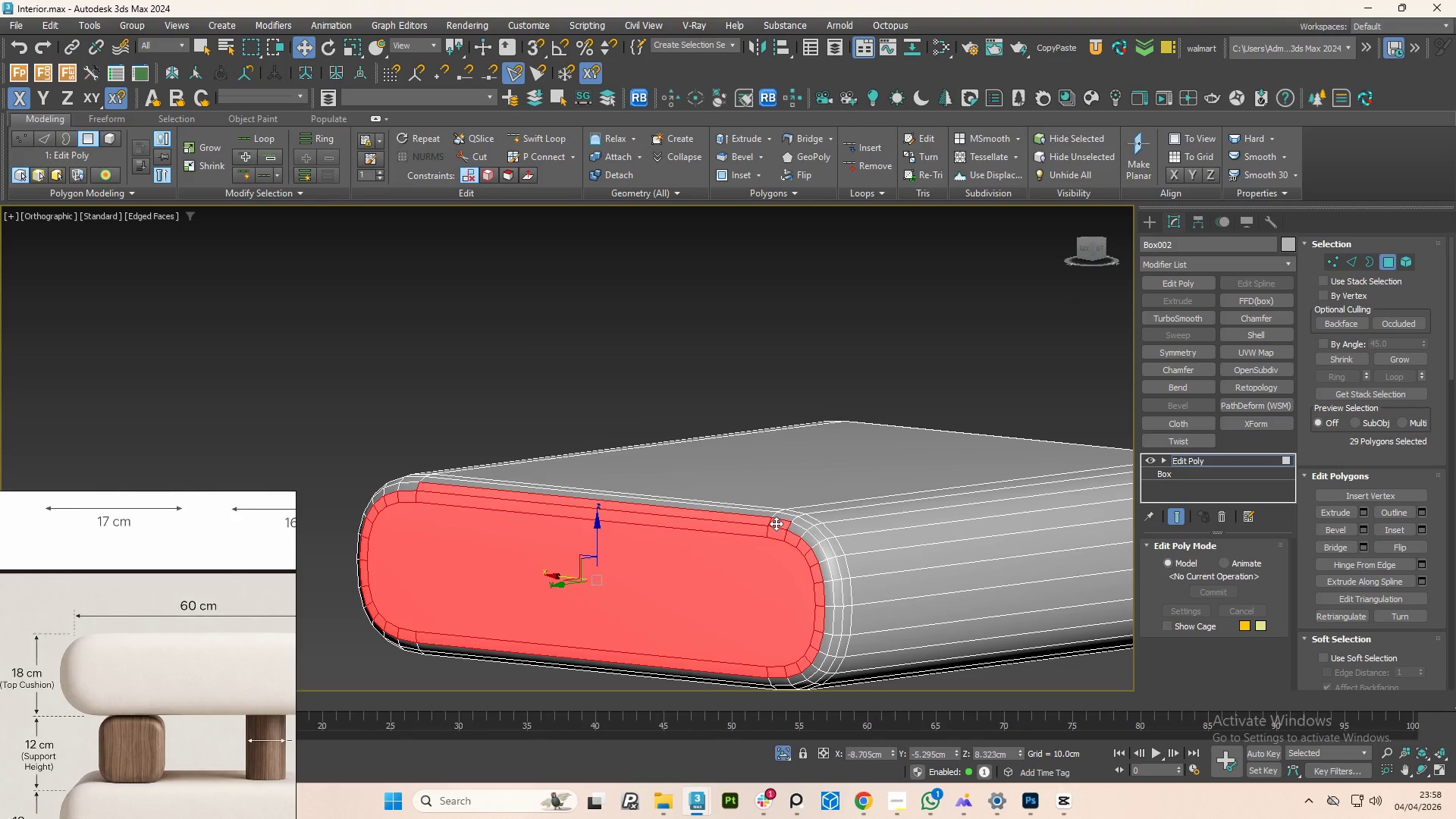 
key(Control+ControlLeft)
 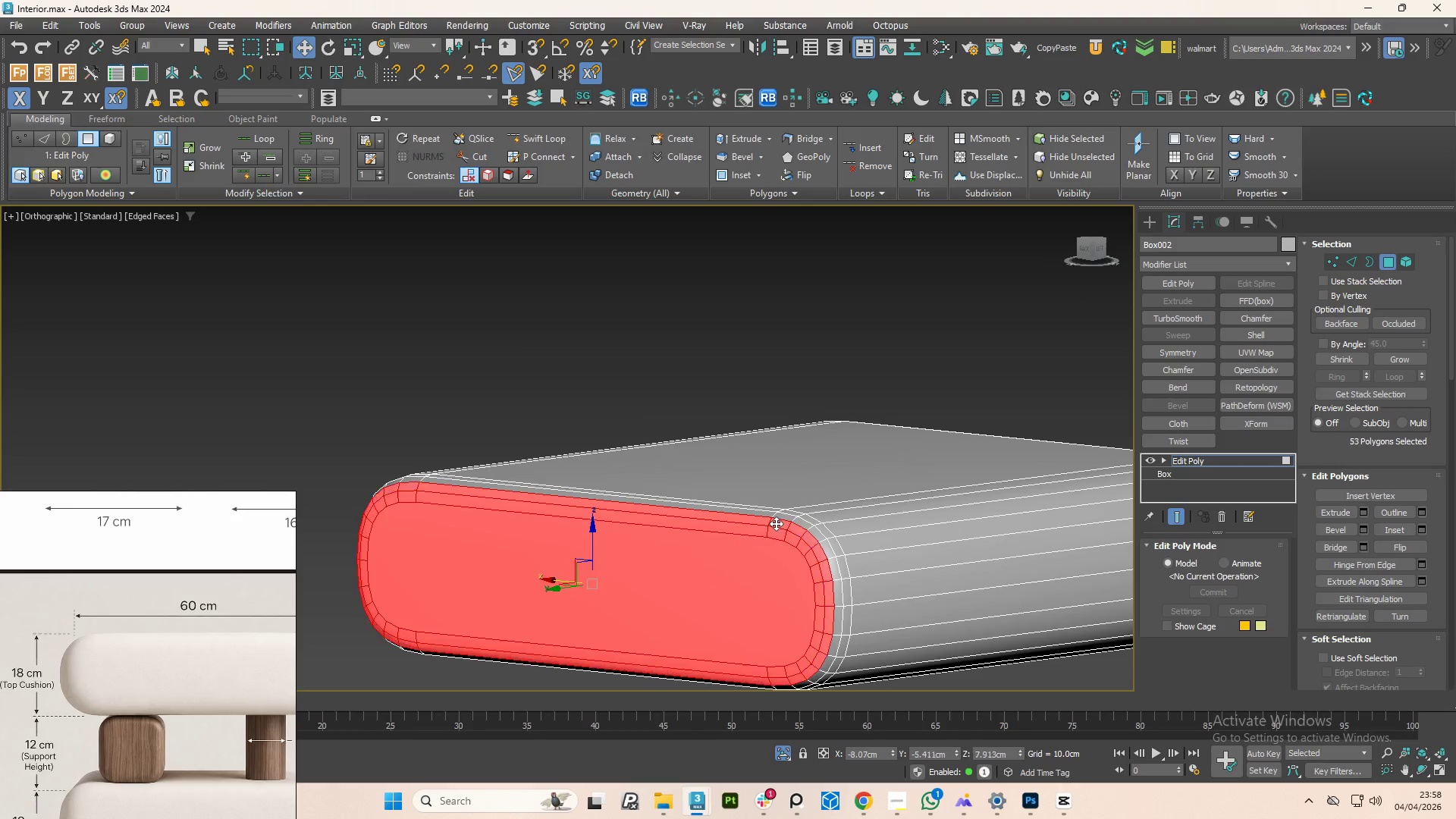 
key(Control+ControlLeft)
 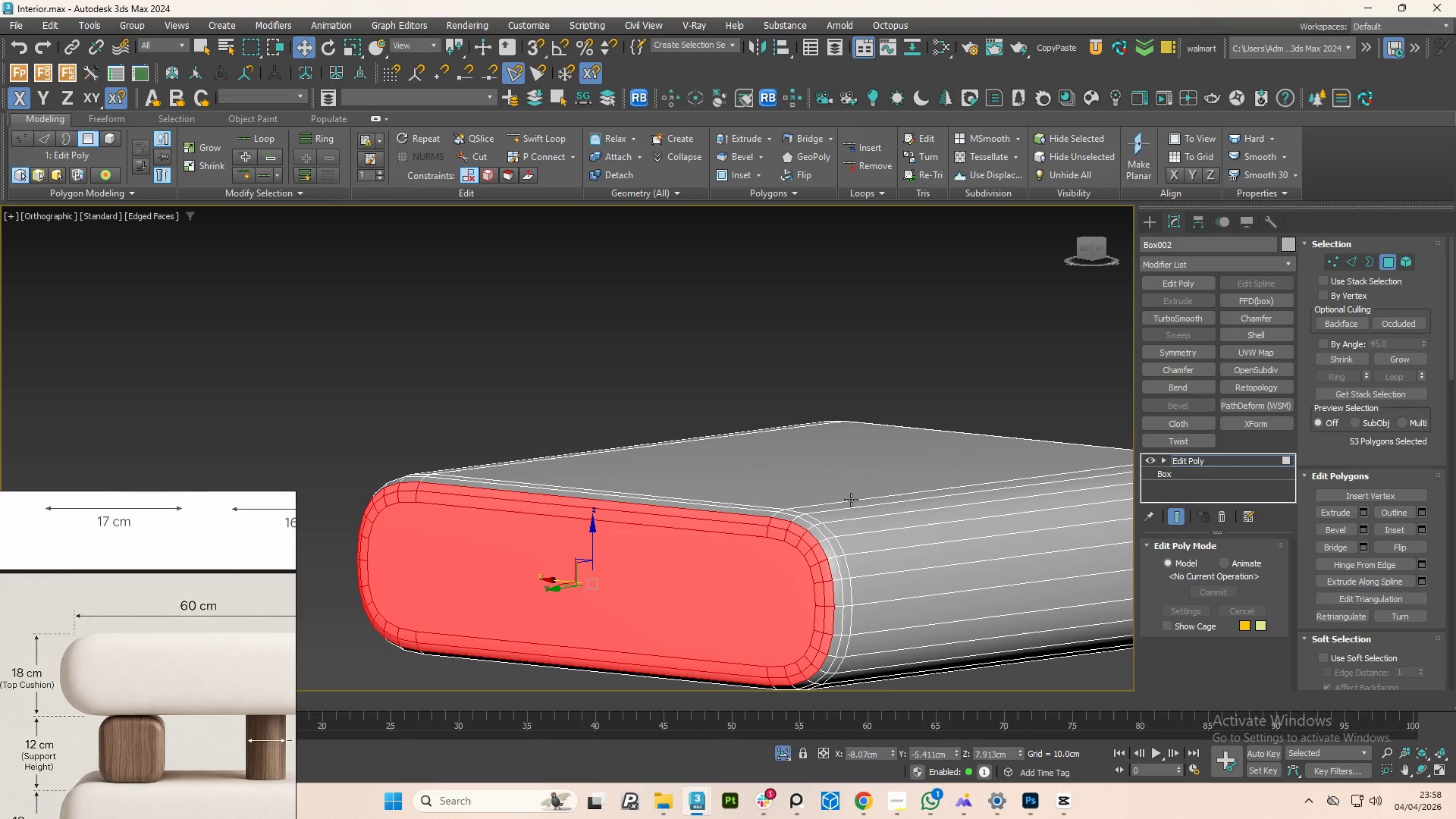 
key(Control+ControlLeft)
 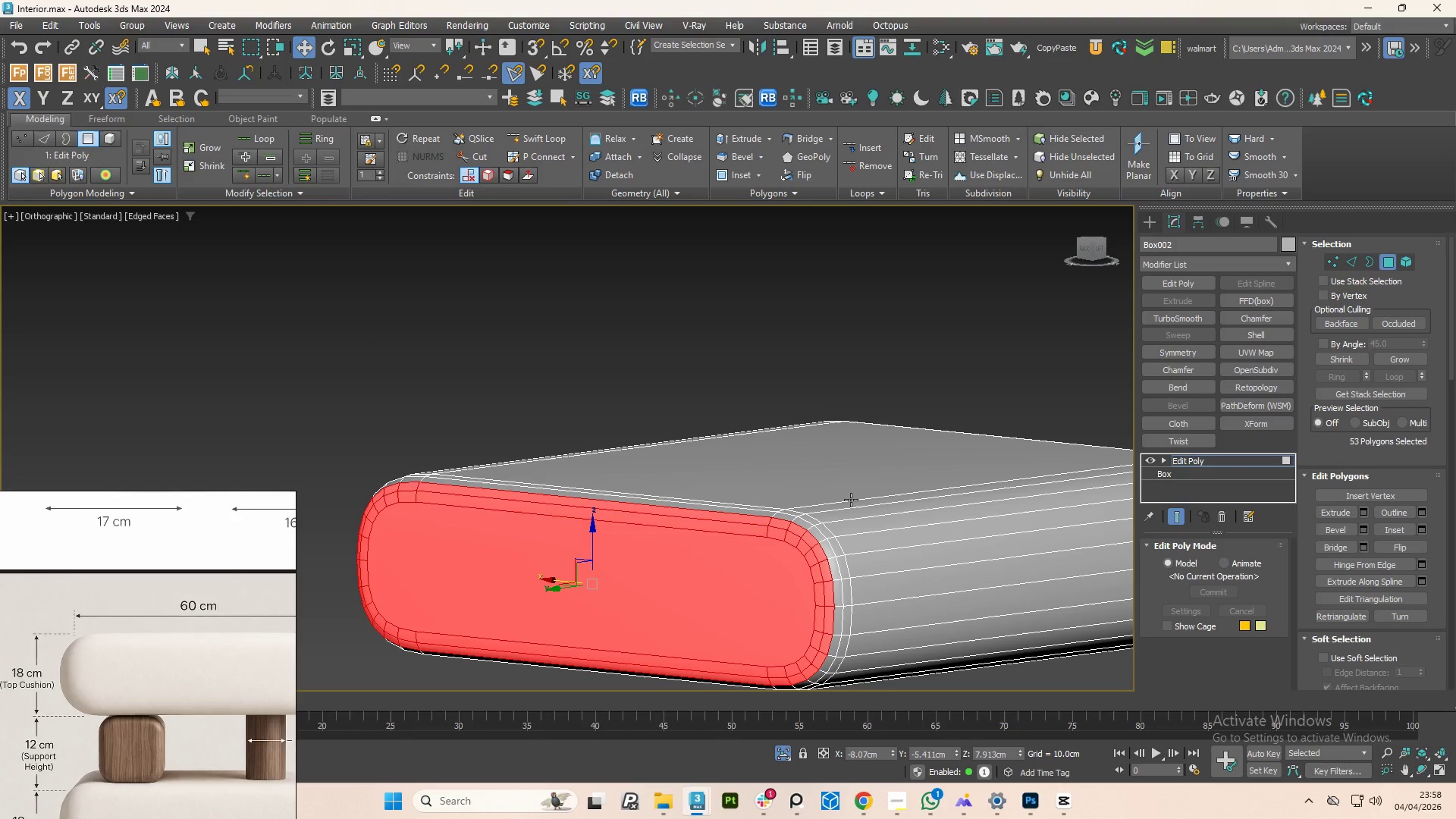 
key(Control+ControlLeft)
 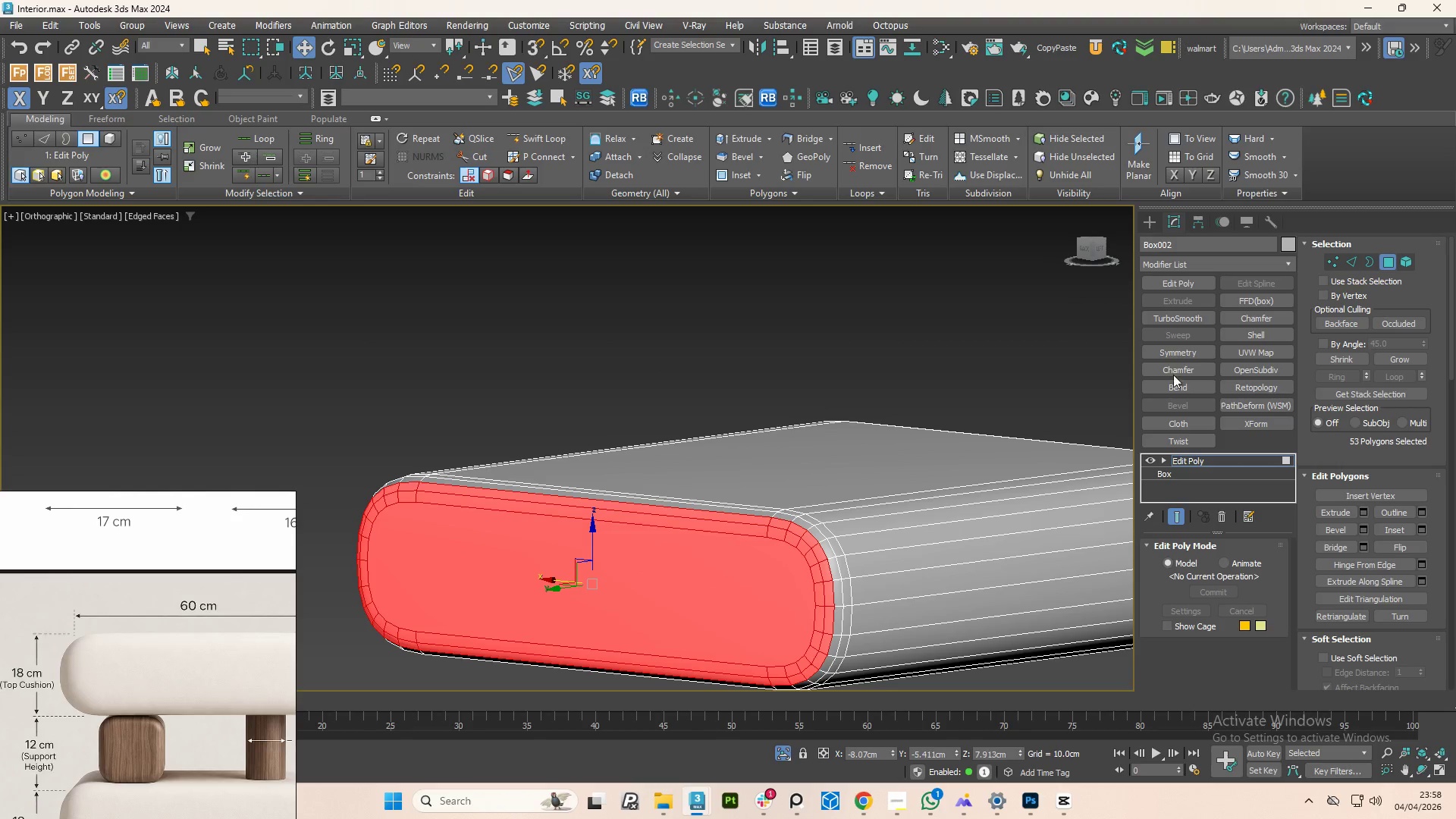 
hold_key(key=ControlLeft, duration=21.89)
left_click([1100, 246])
 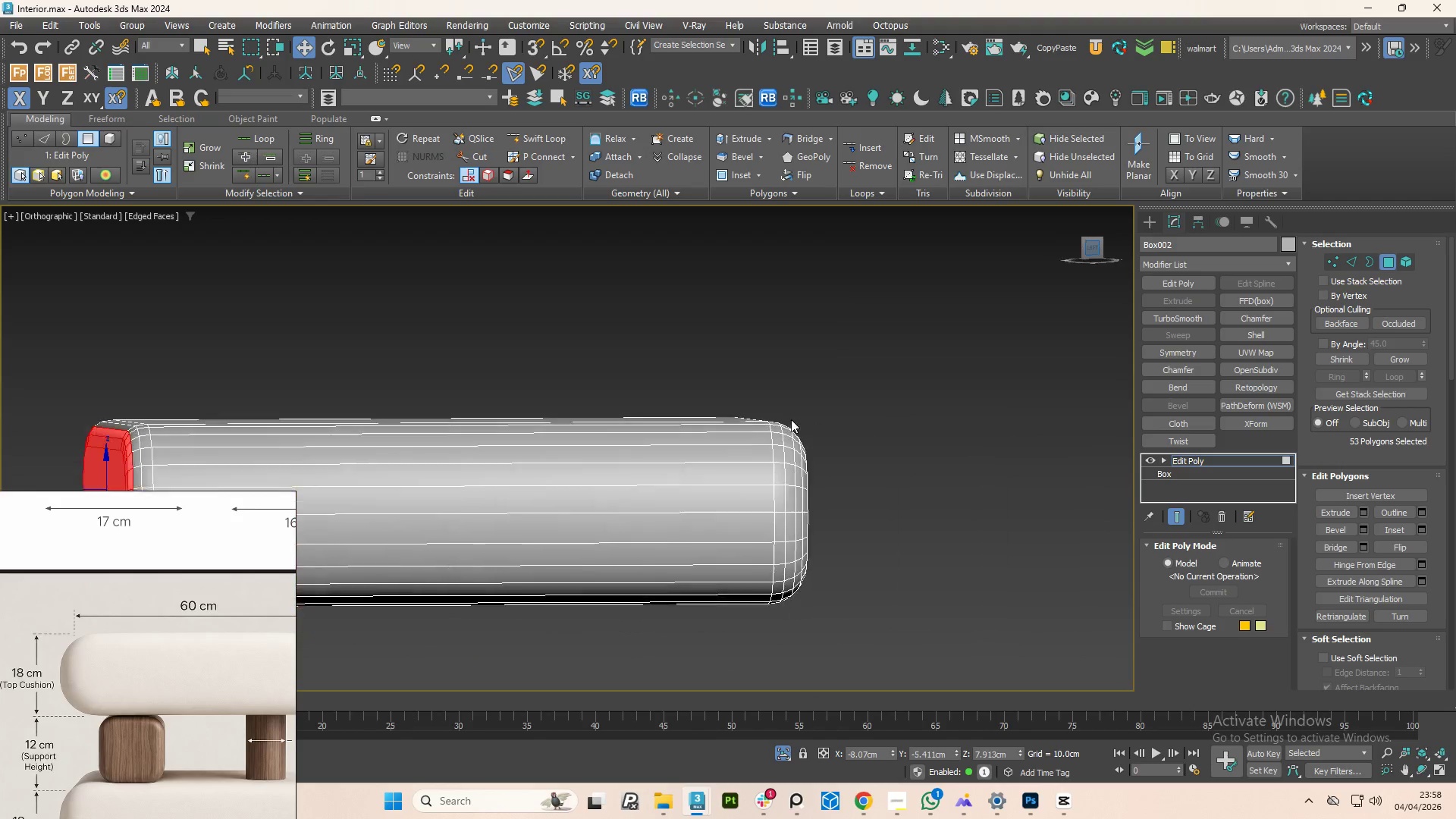 
scroll: coordinate [805, 434], scroll_direction: down, amount: 2.0
 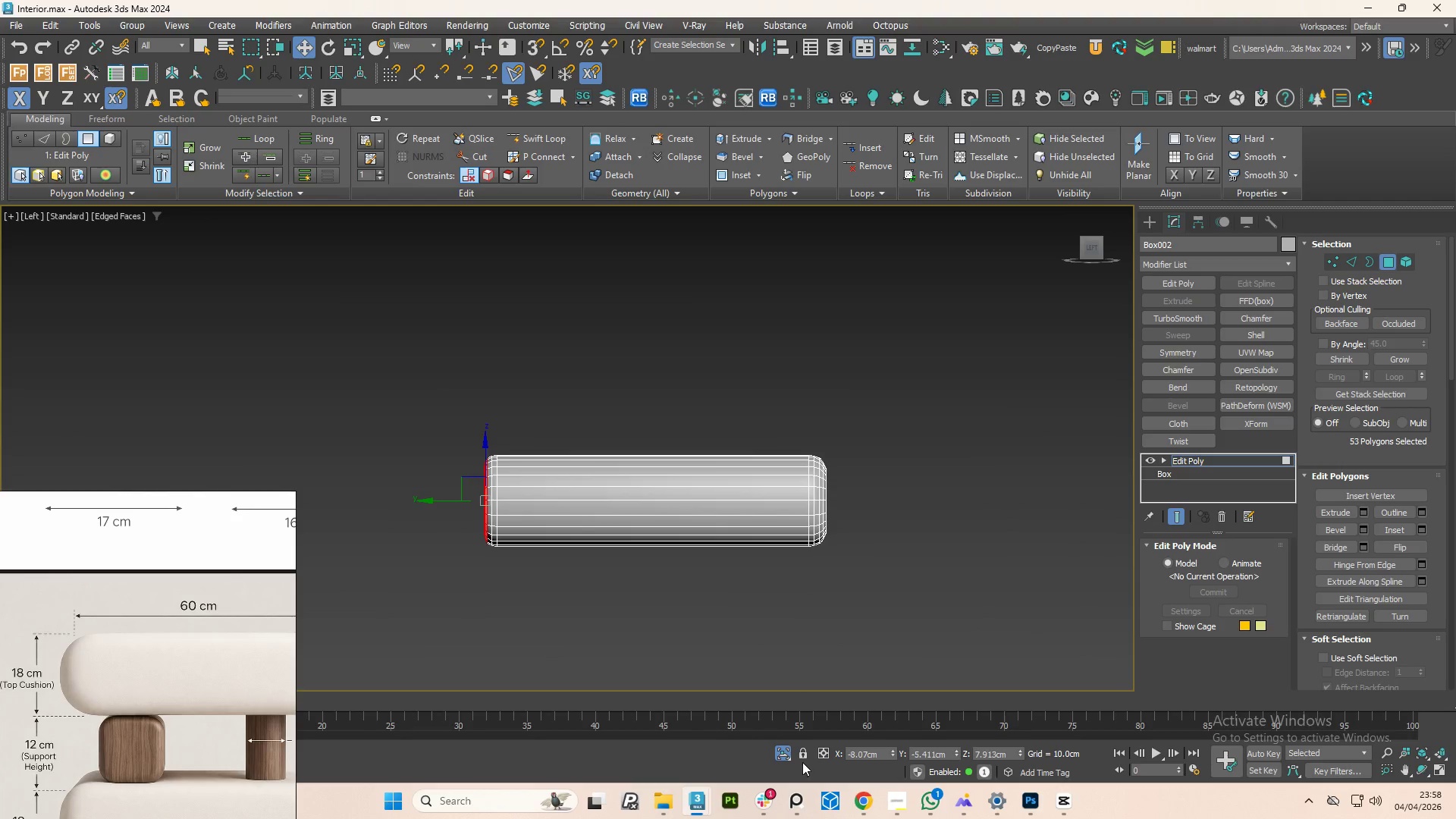 
left_click([1225, 515])
 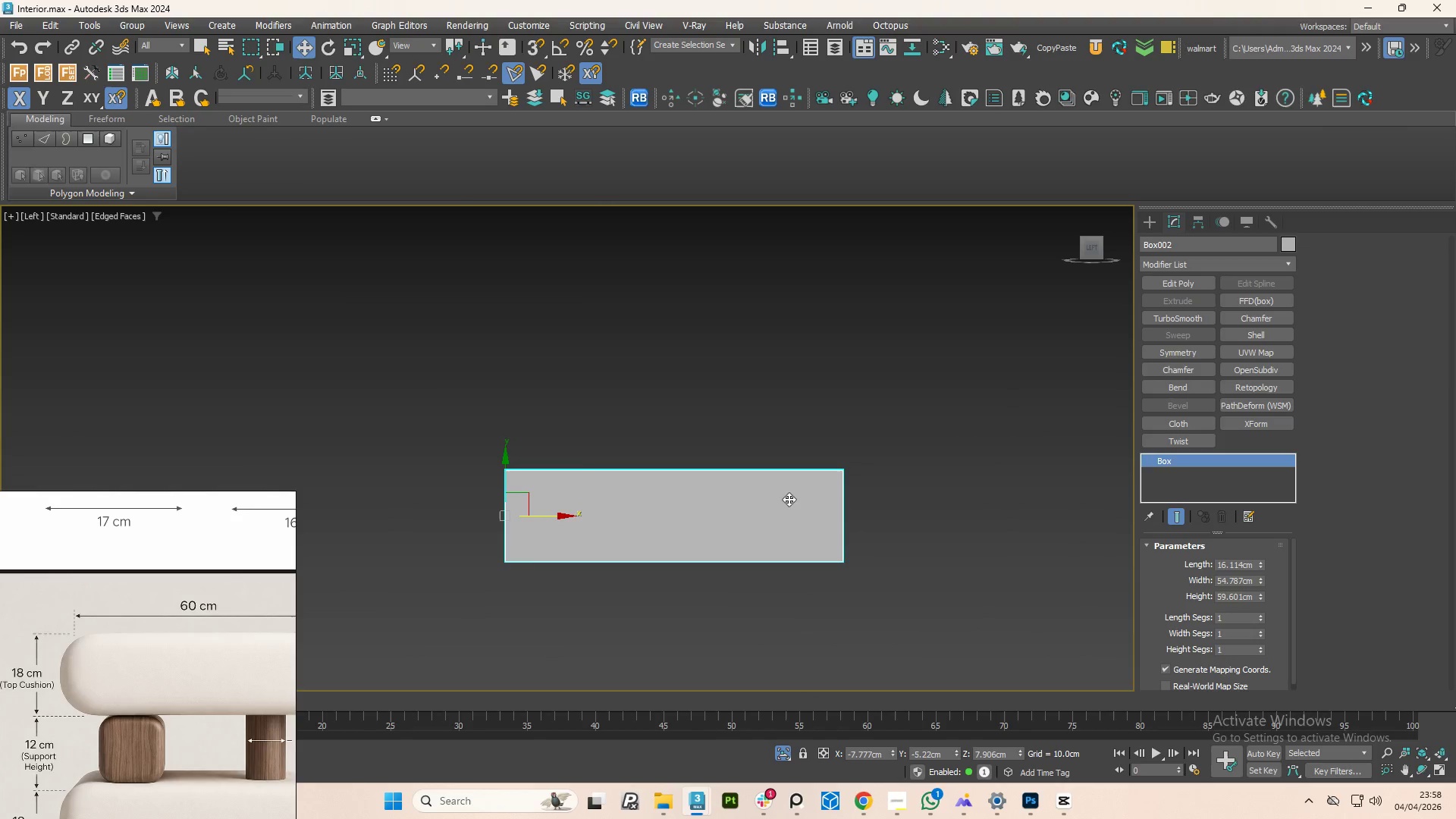 
left_click([1194, 285])
 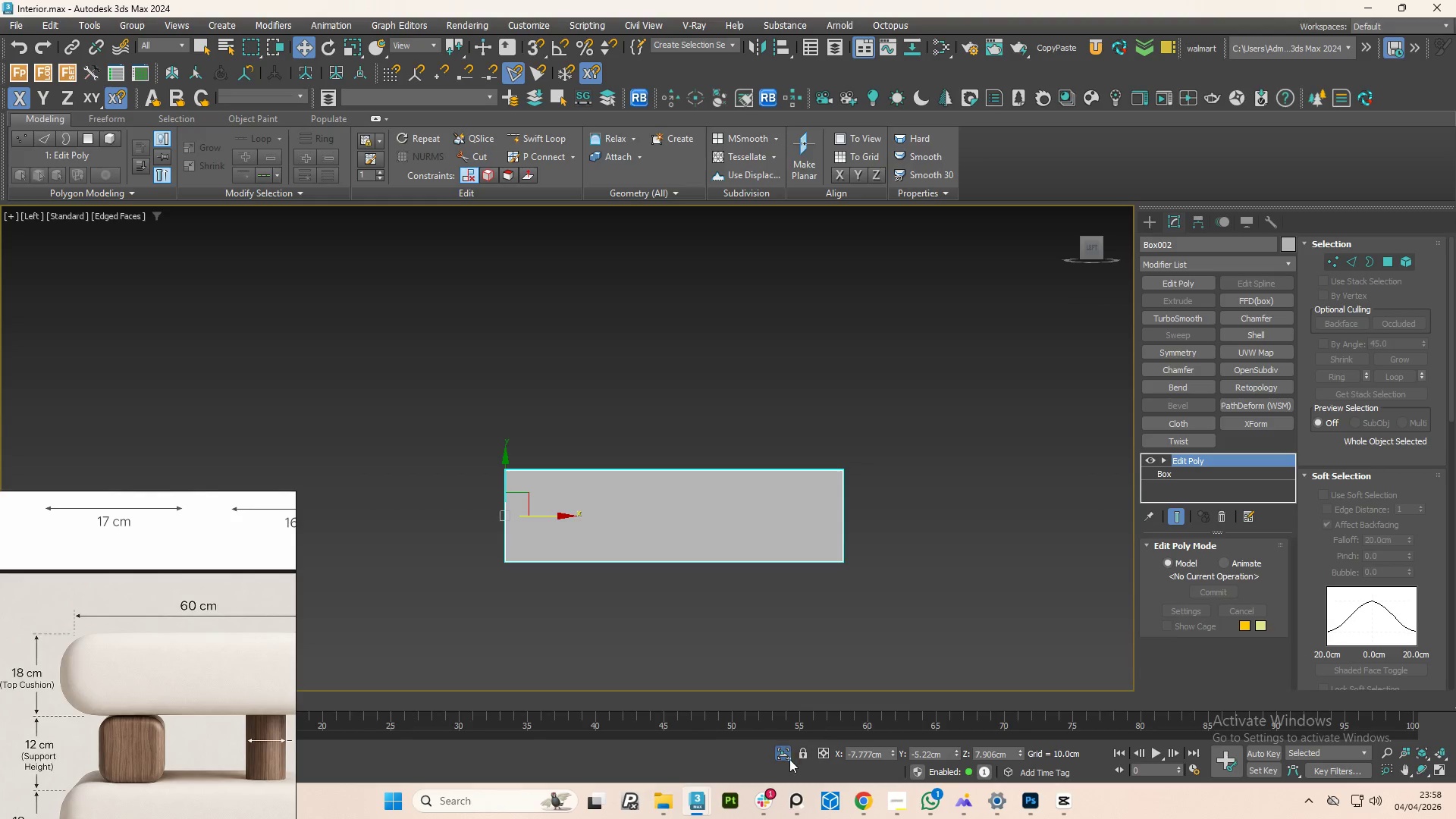 
left_click([782, 757])
 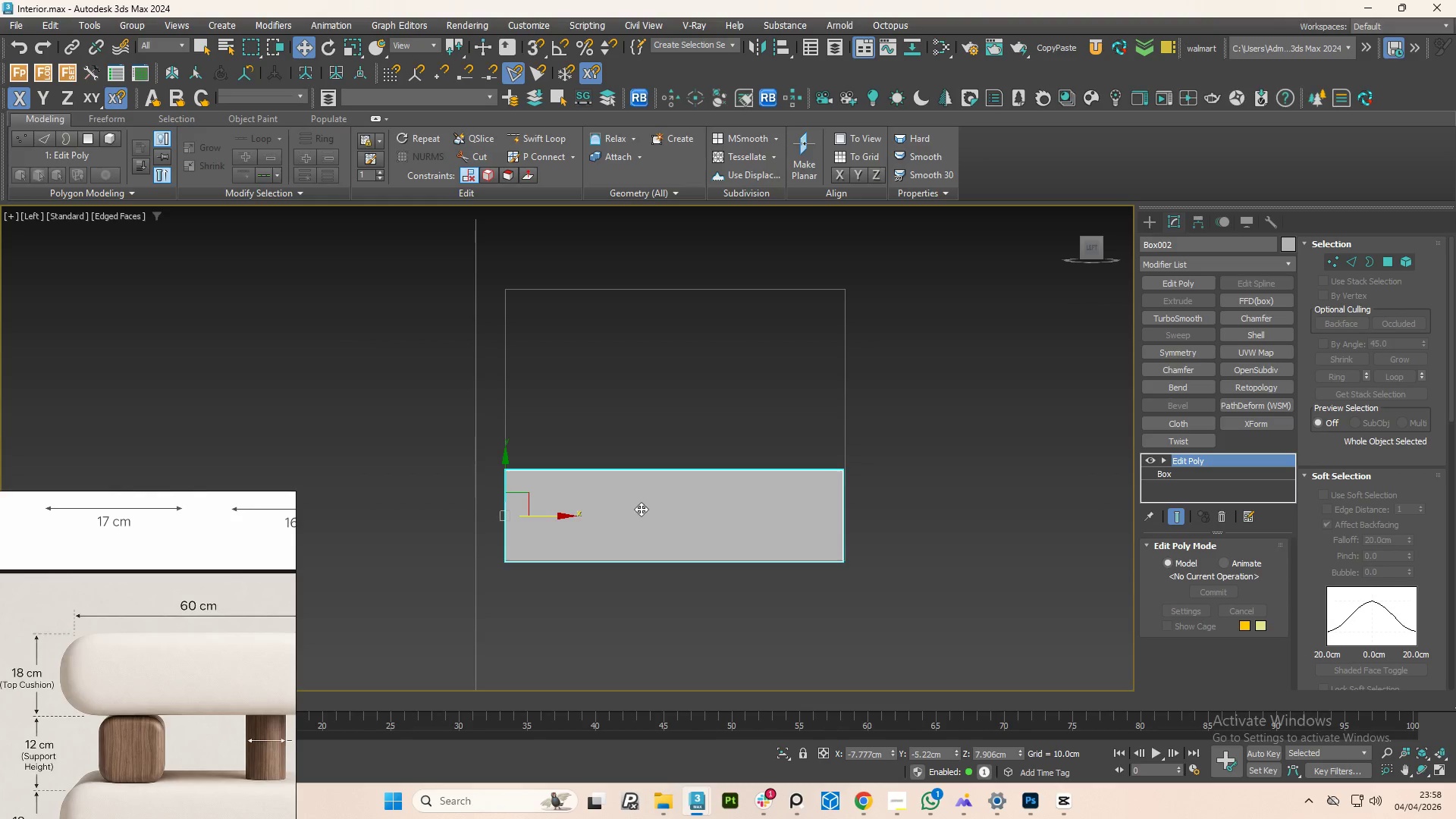 
hold_key(key=AltLeft, duration=0.36)
 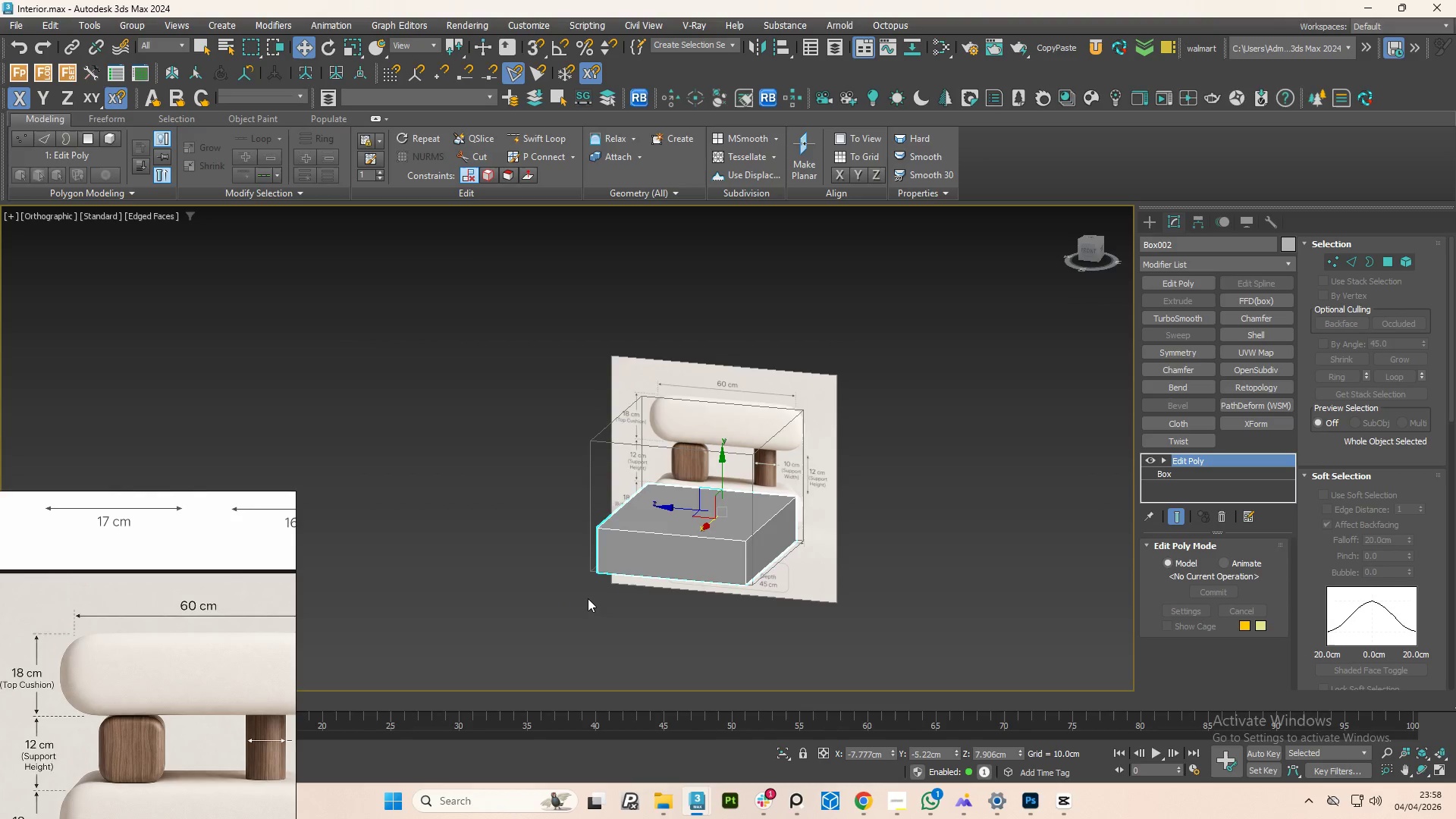 
scroll: coordinate [720, 554], scroll_direction: down, amount: 2.0
 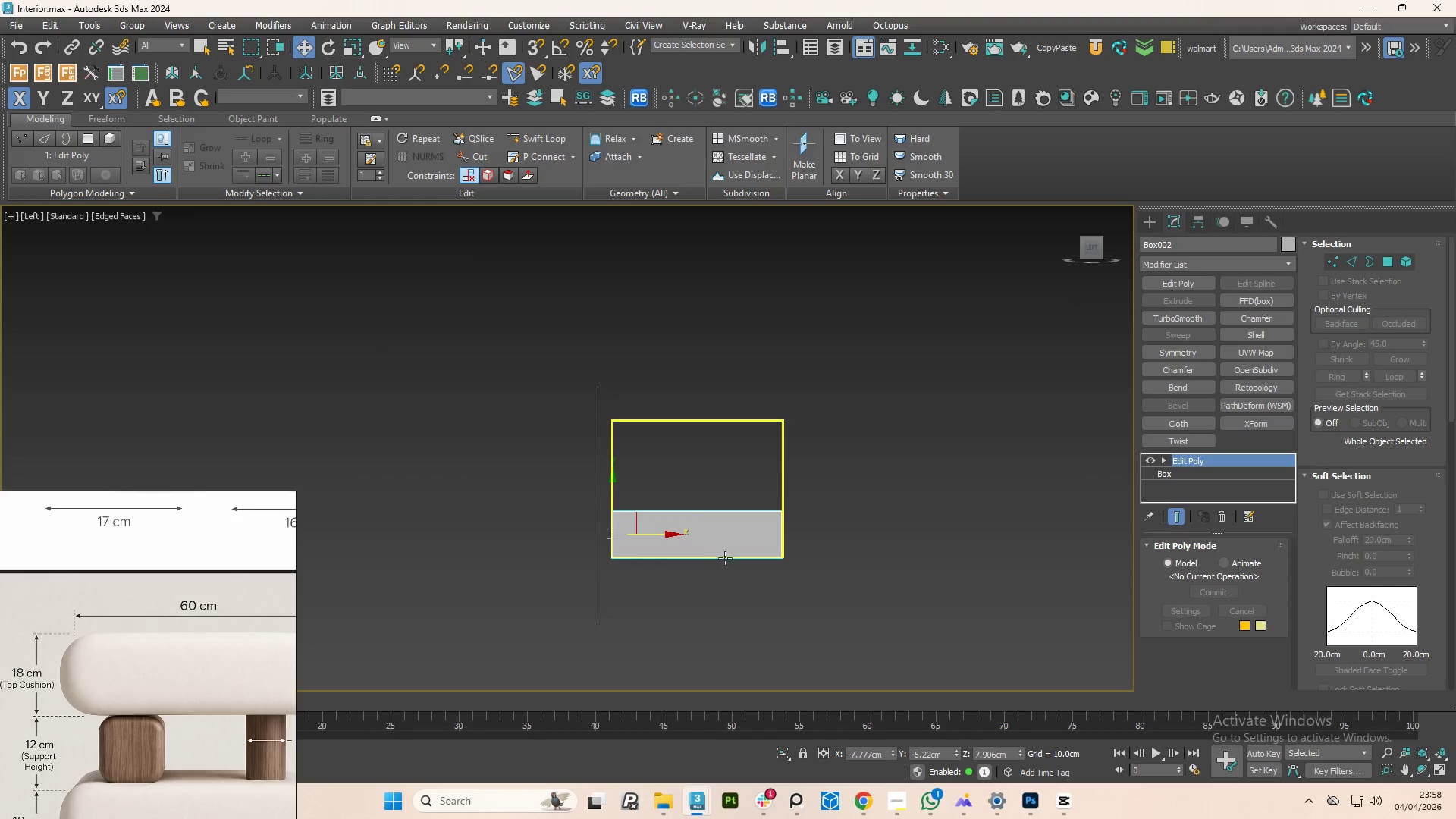 
type(fz)
 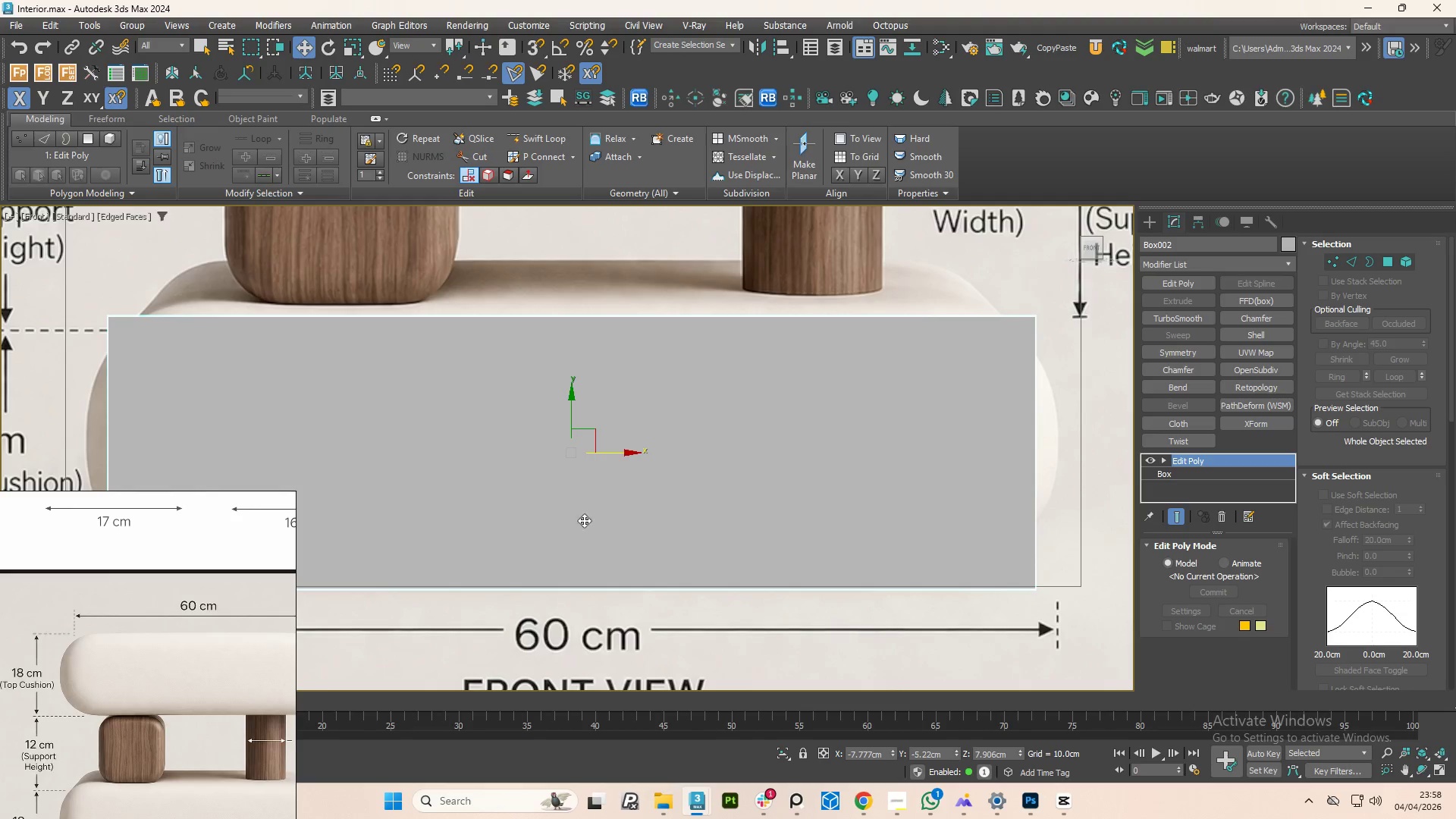 
scroll: coordinate [695, 516], scroll_direction: down, amount: 2.0
 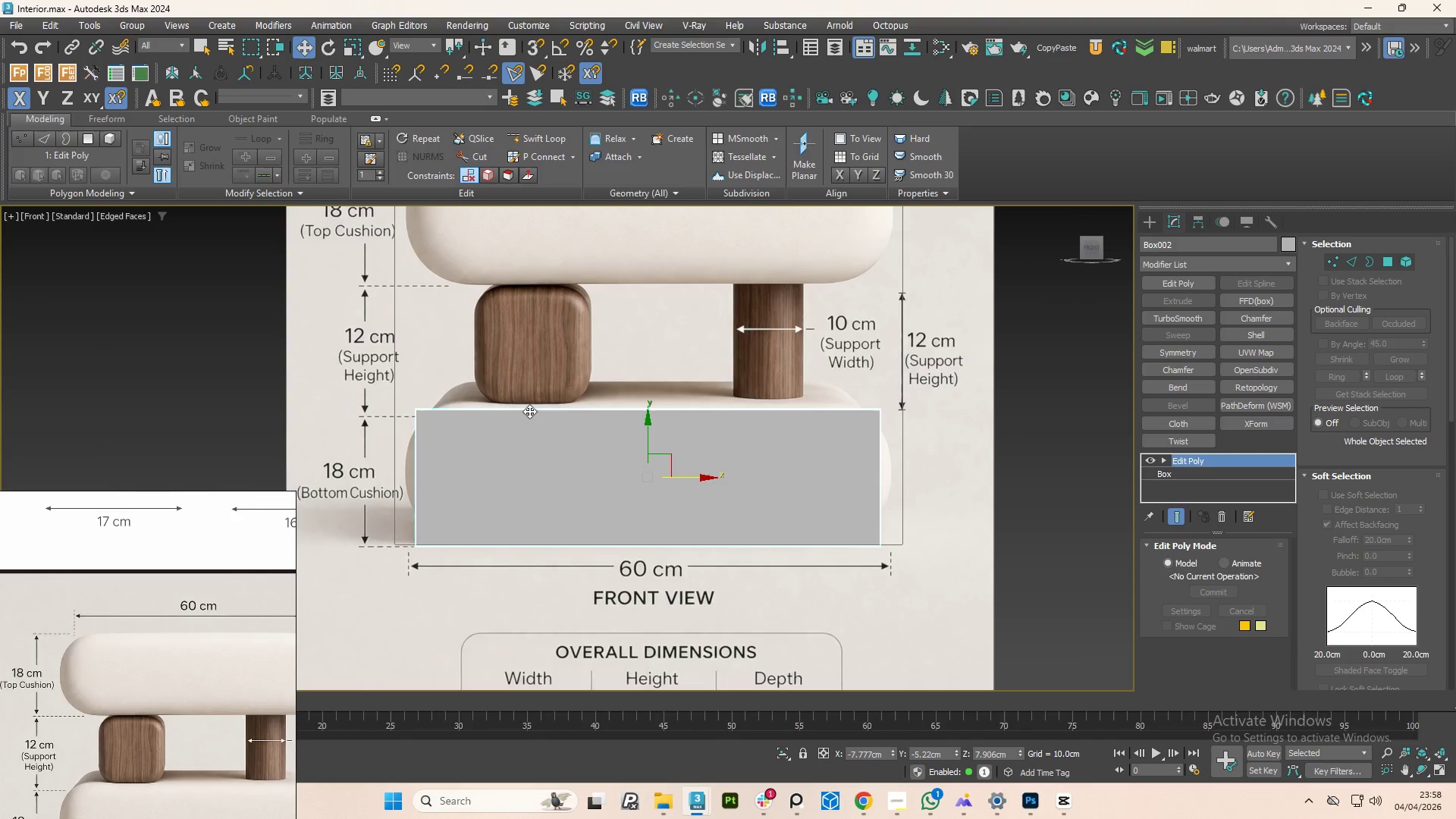 
key(2)
 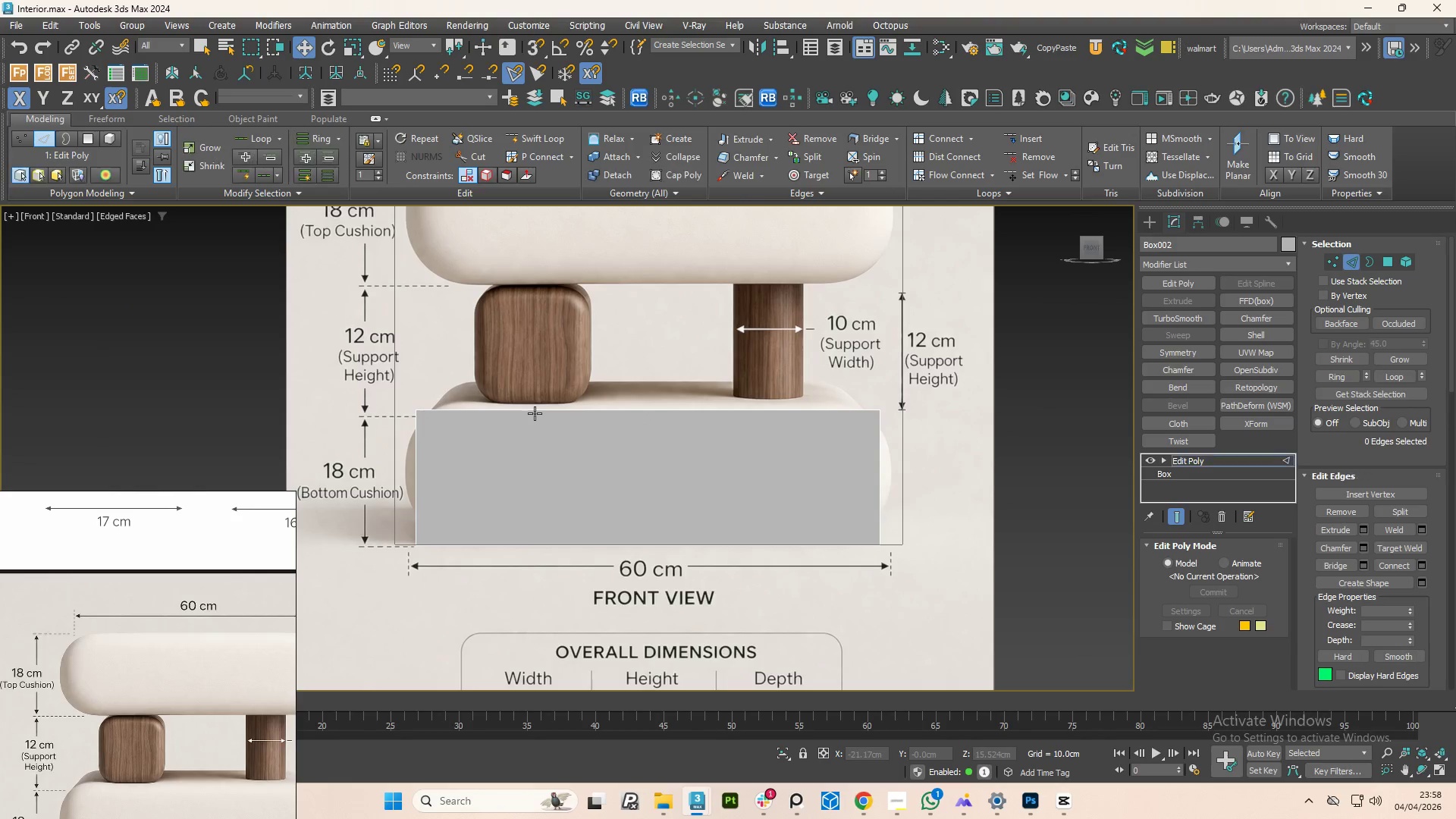 
left_click([535, 413])
 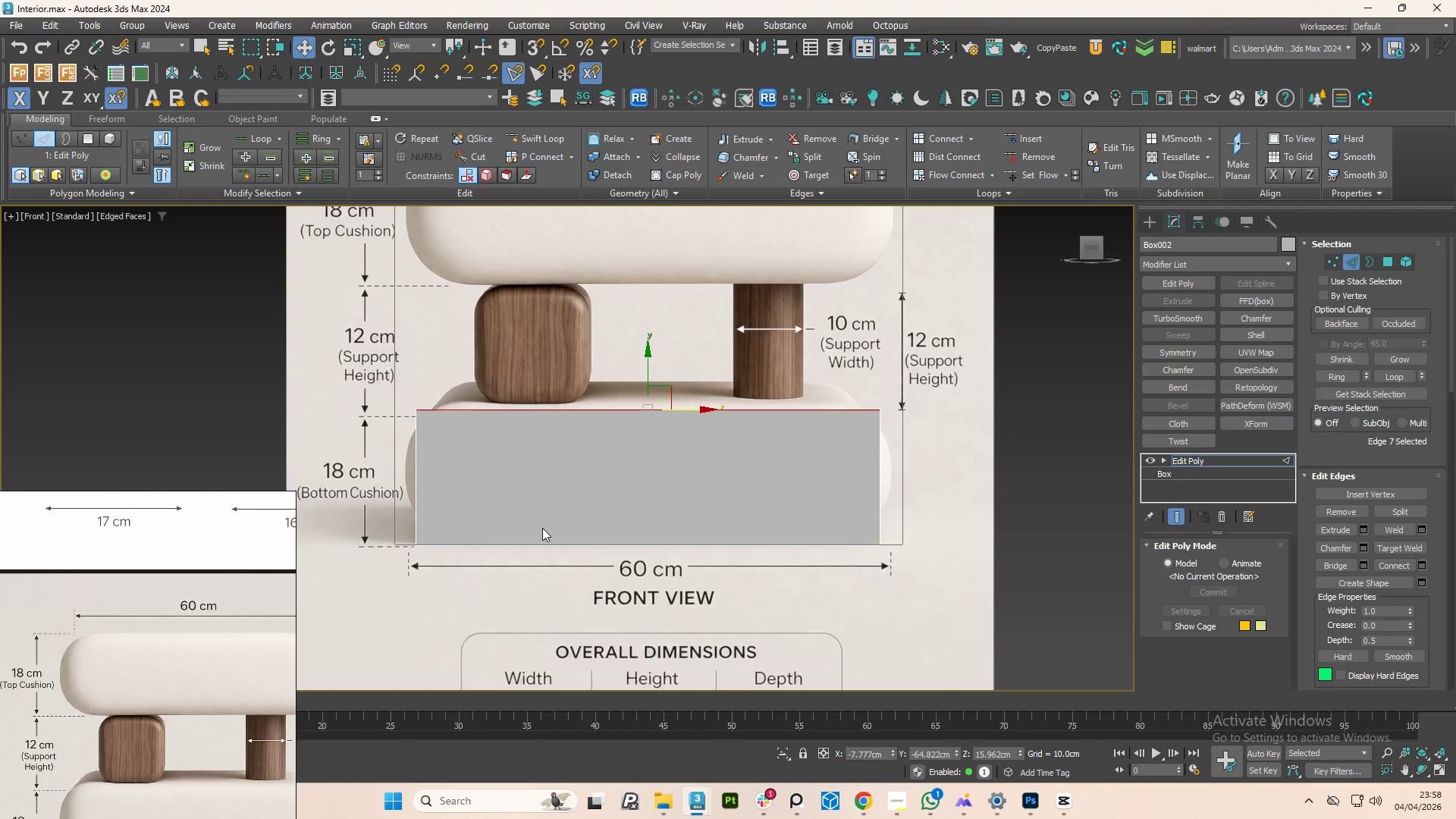 
hold_key(key=ControlLeft, duration=0.86)
left_click([529, 545])
 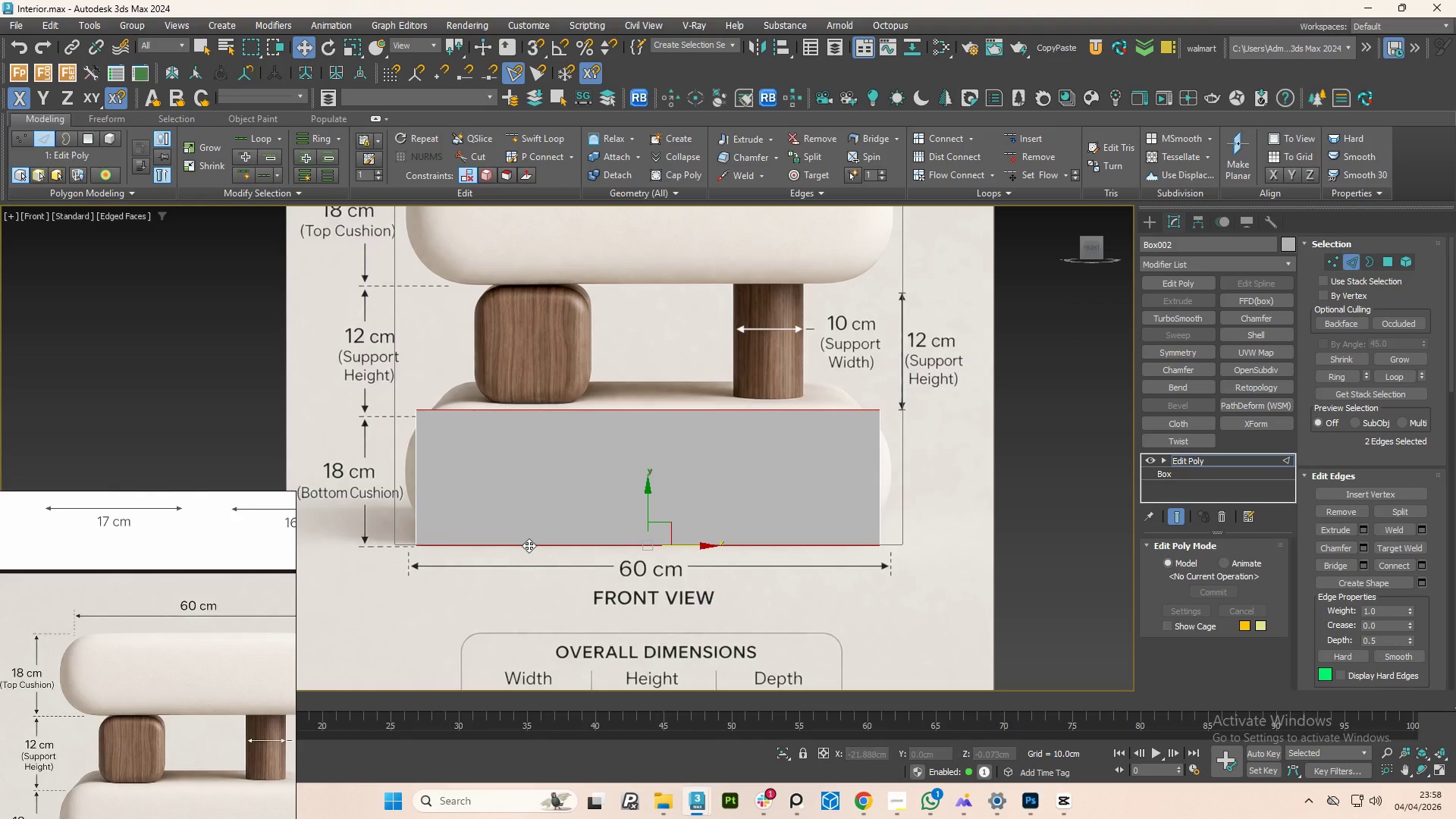 
double_click([529, 545])
 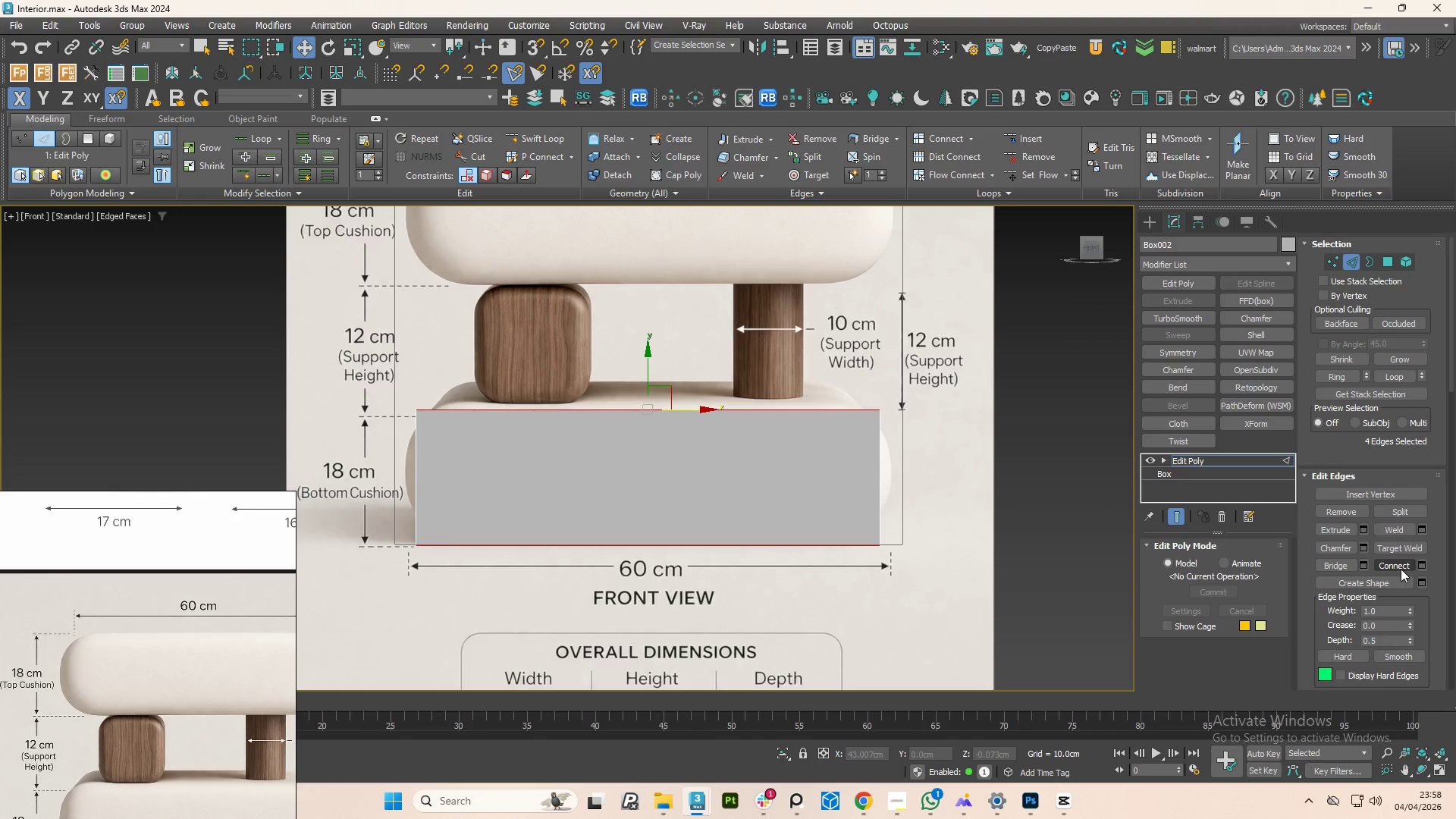 
left_click([1423, 567])
 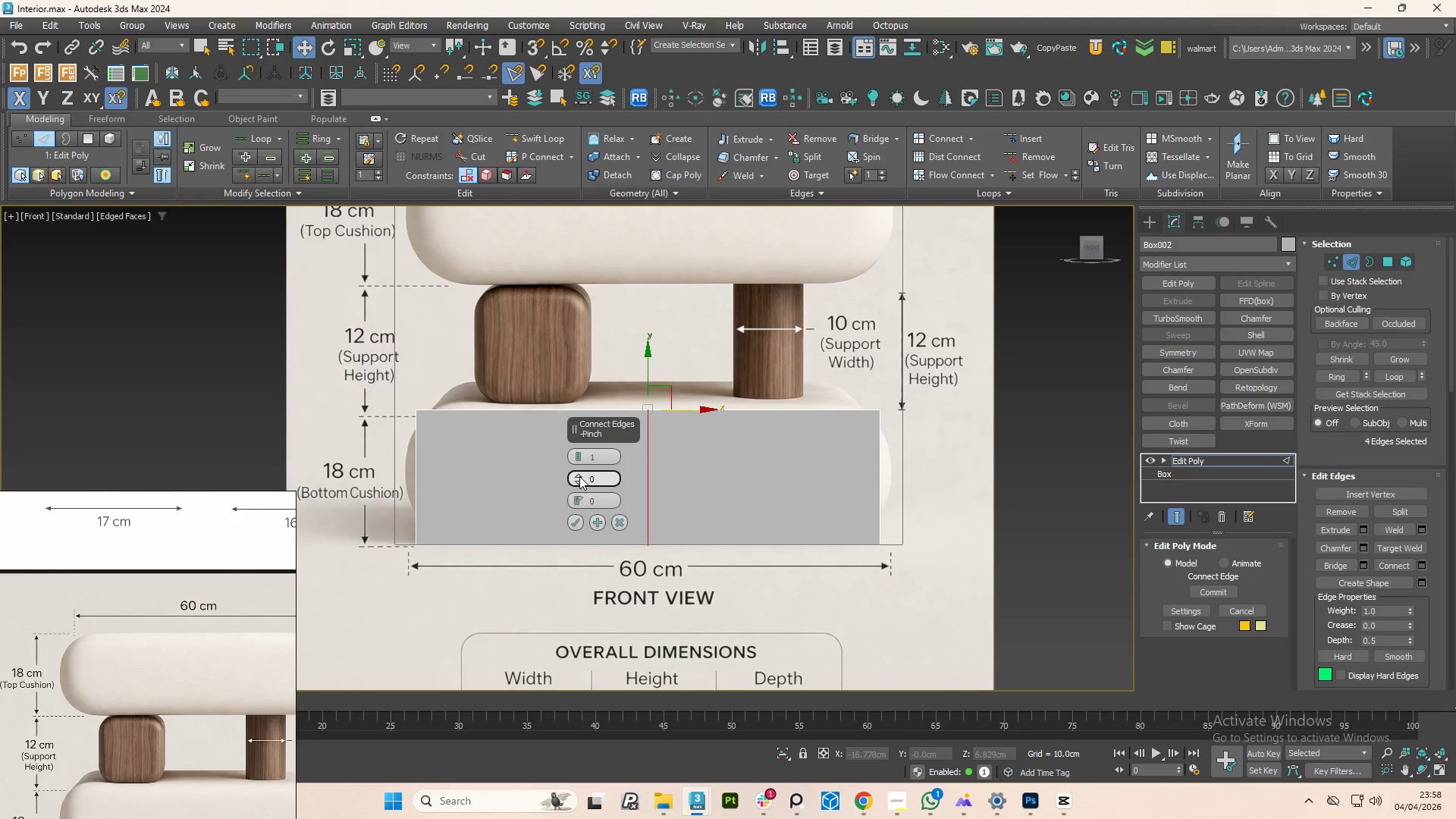 
left_click([576, 455])
 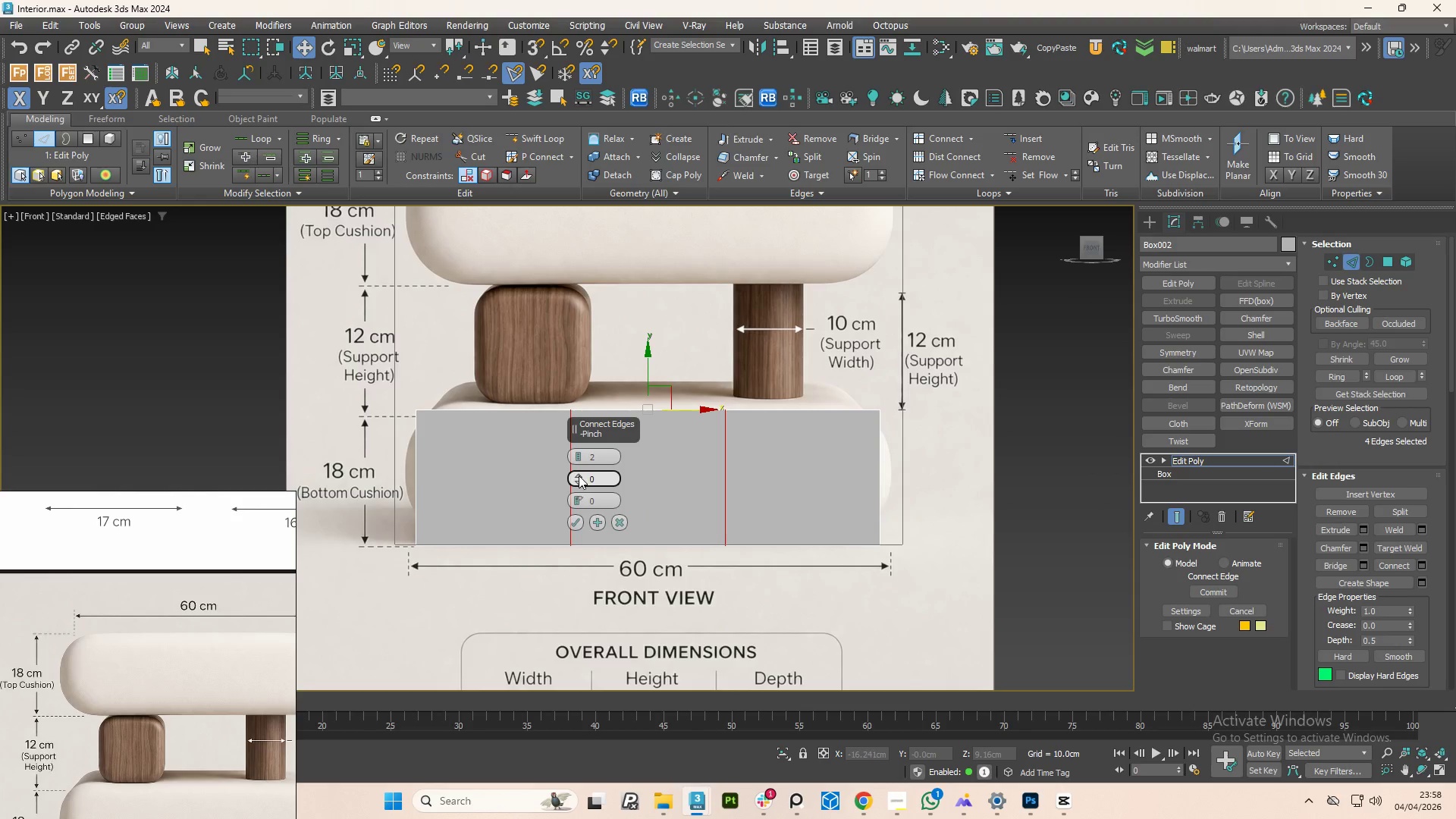 
left_click_drag(start_coordinate=[579, 475], to_coordinate=[571, 212])
 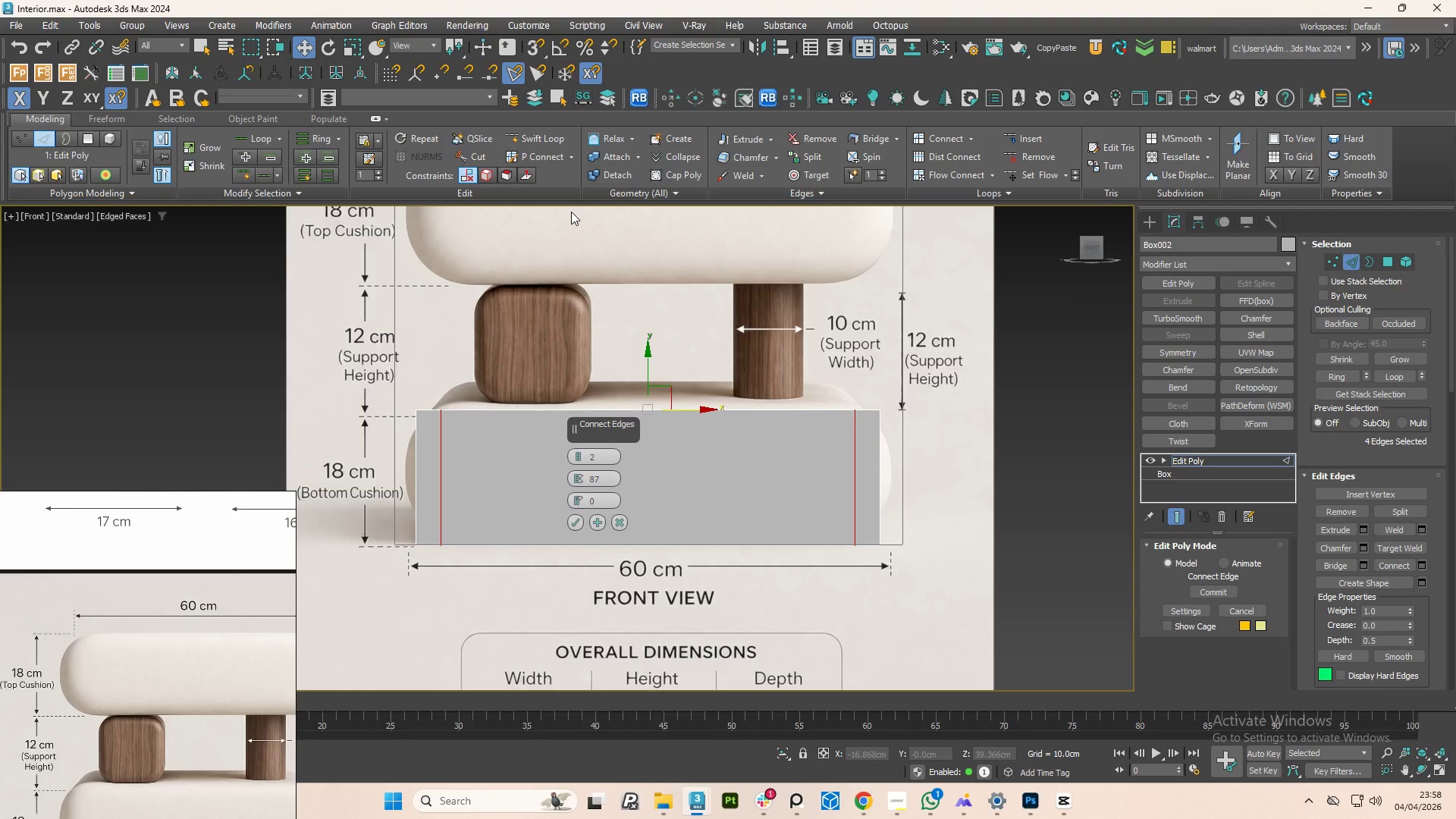 
key(Alt+X)
 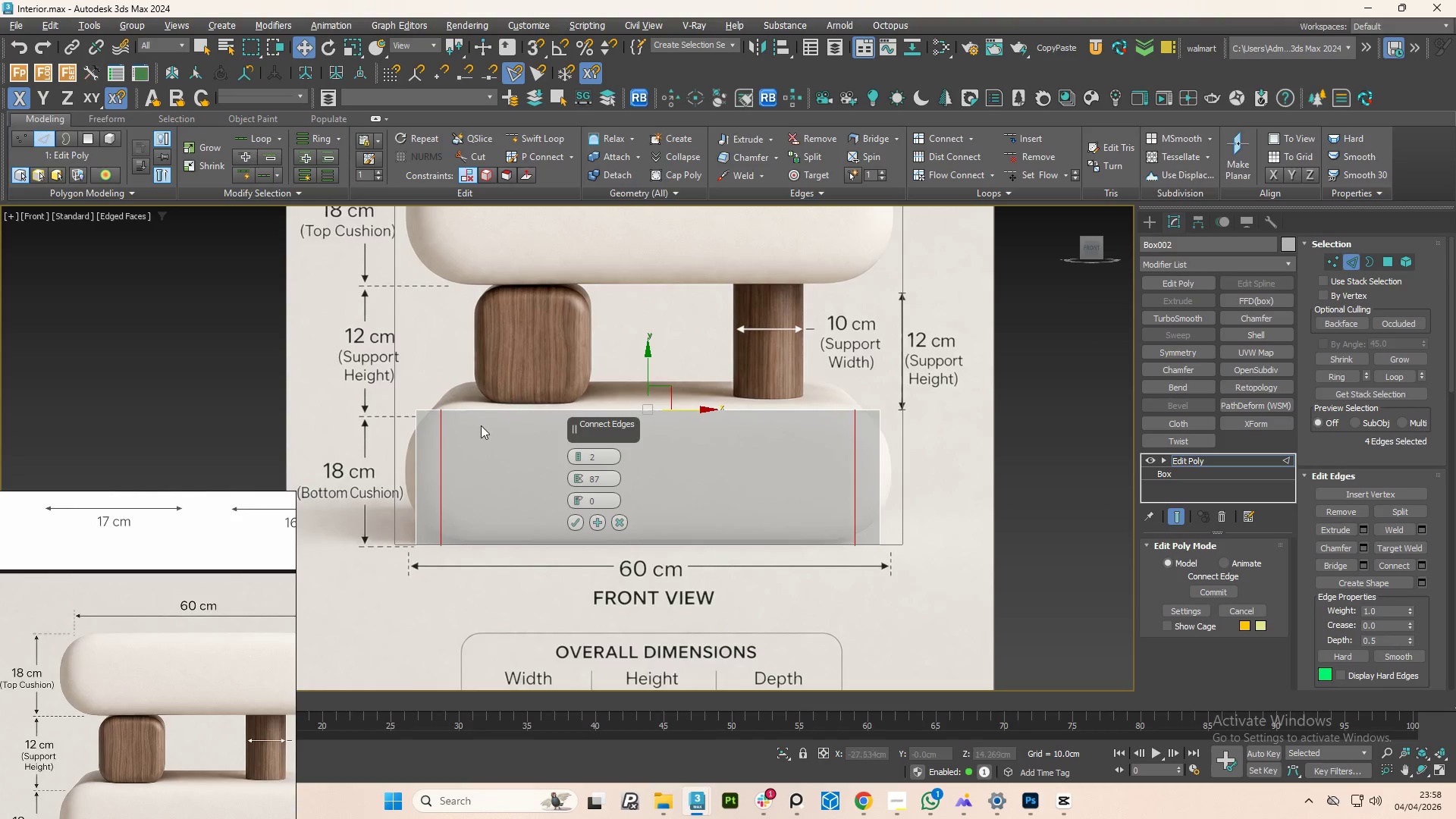 
scroll: coordinate [478, 427], scroll_direction: up, amount: 1.0
 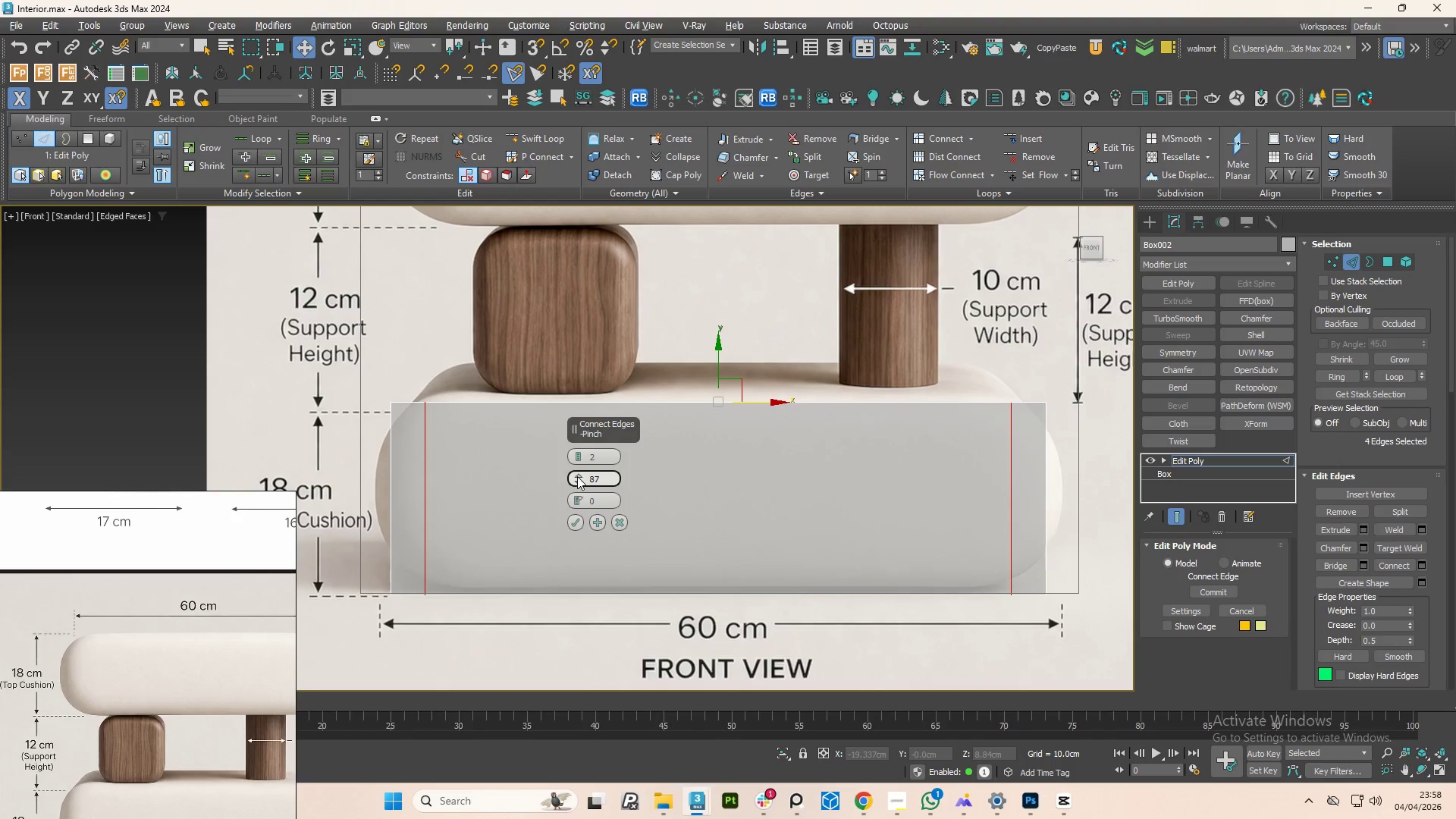 
left_click_drag(start_coordinate=[577, 476], to_coordinate=[598, 500])
 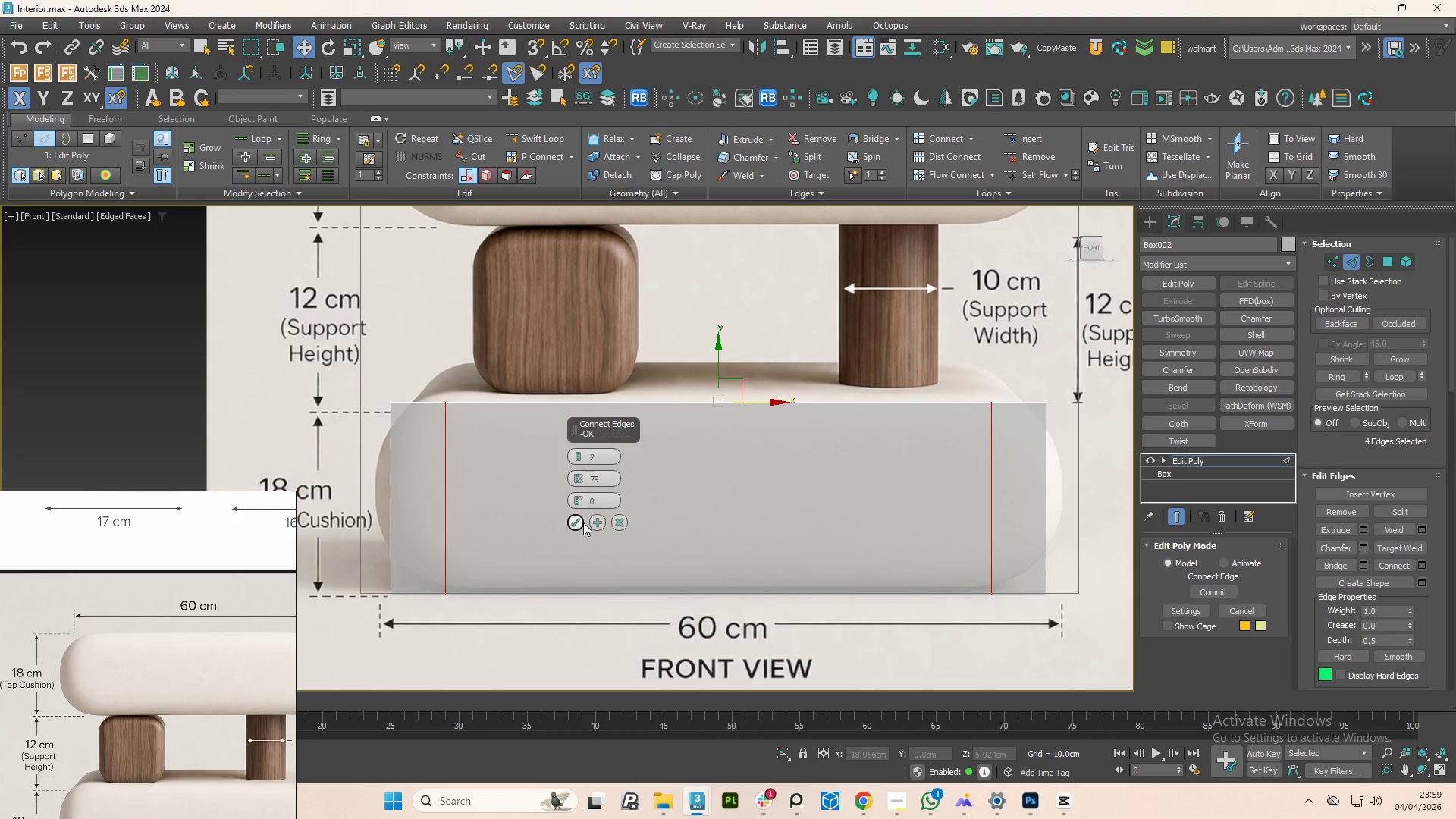 
left_click([582, 522])
 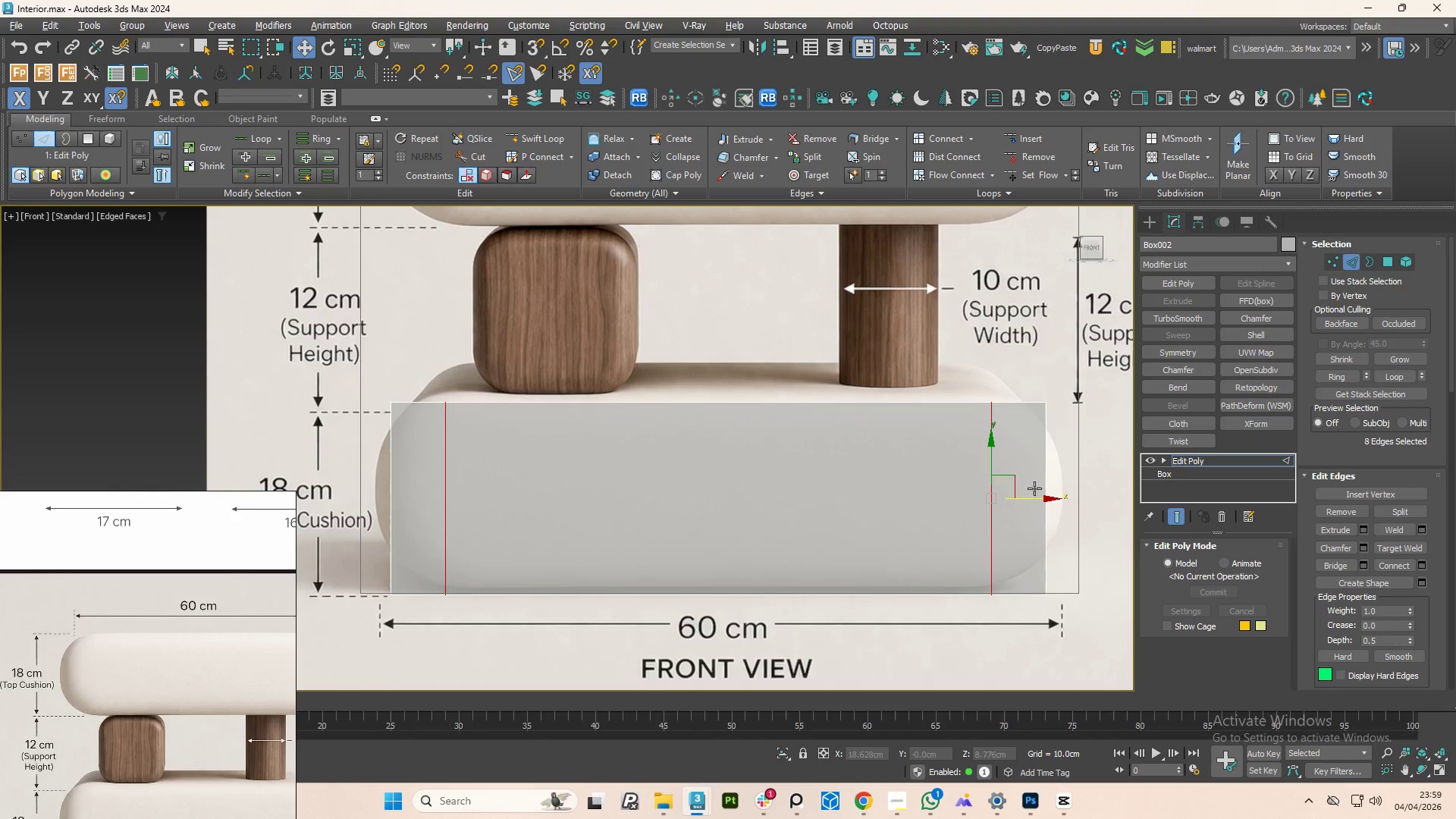 
left_click_drag(start_coordinate=[1034, 495], to_coordinate=[1021, 499])
 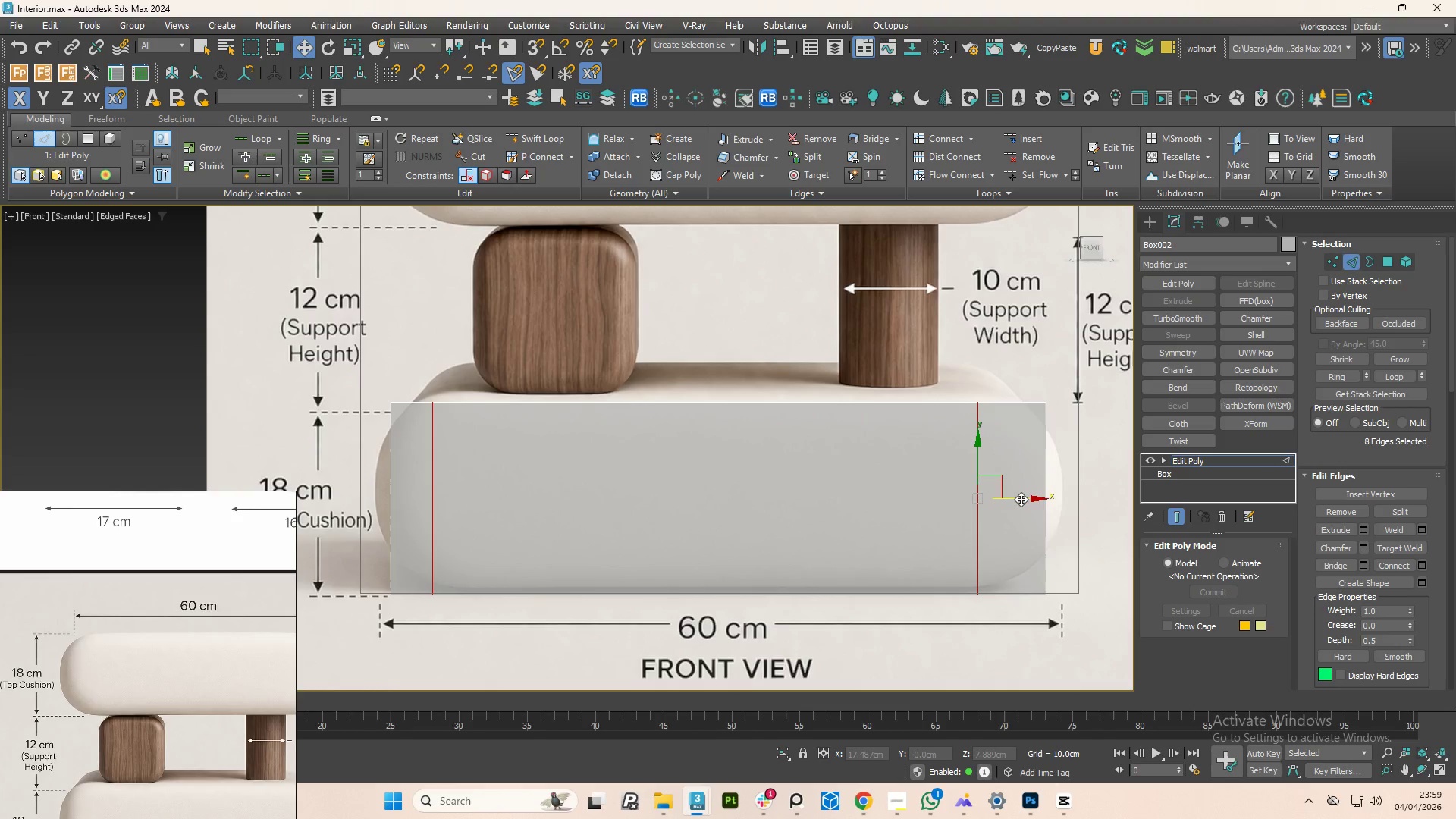 
key(Control+Z)
 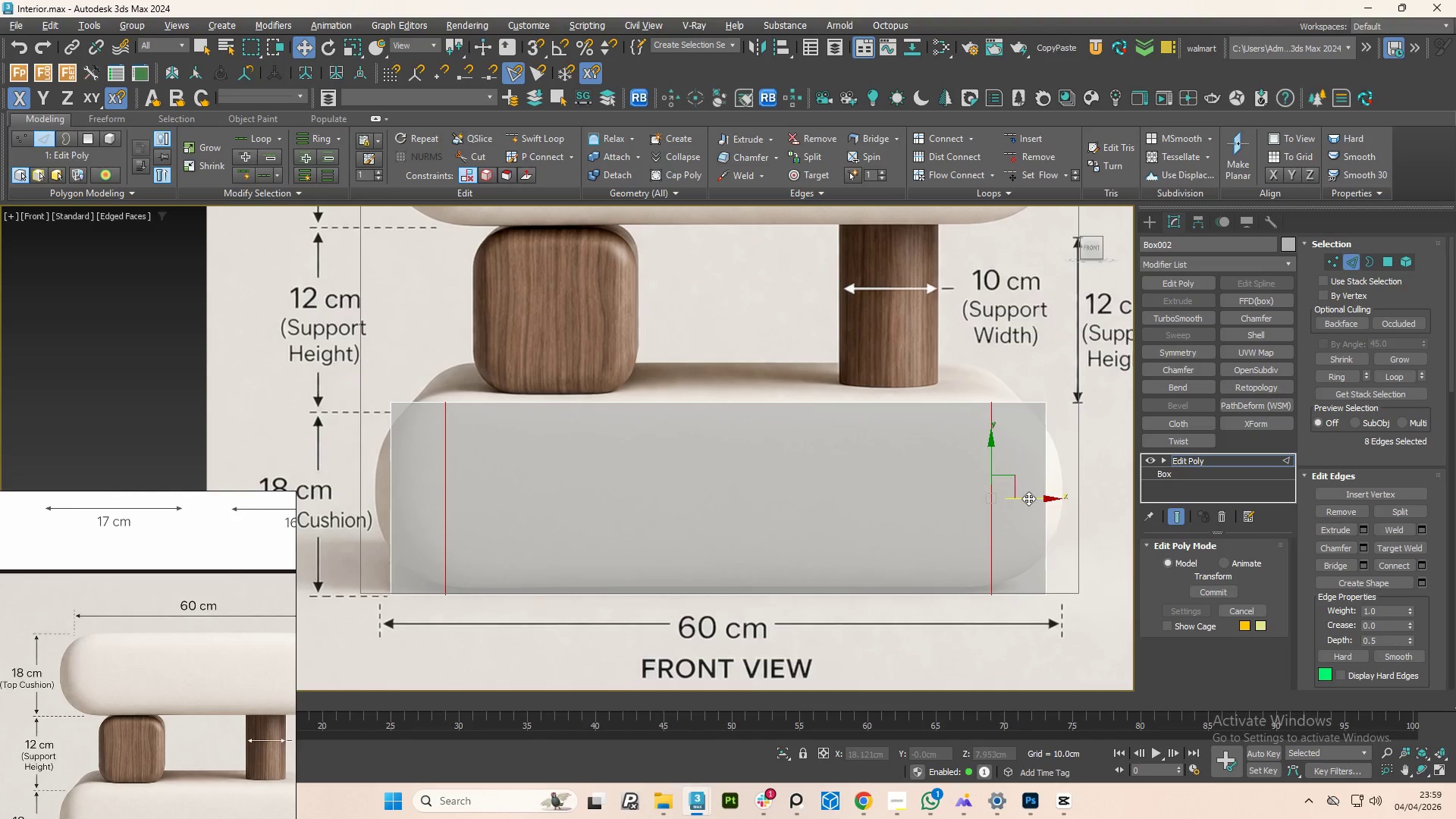 
key(2)
 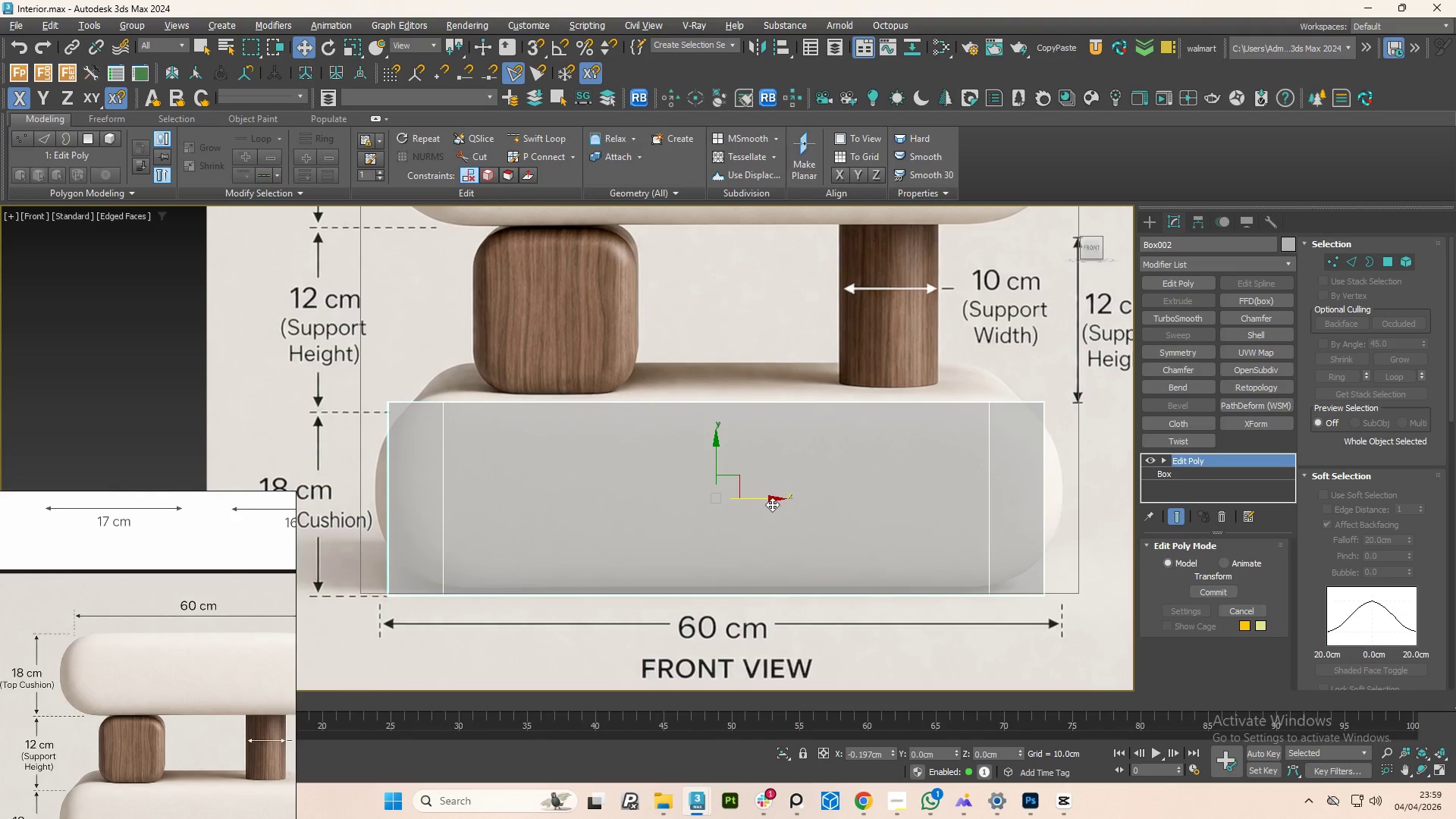 
wait(7.16)
 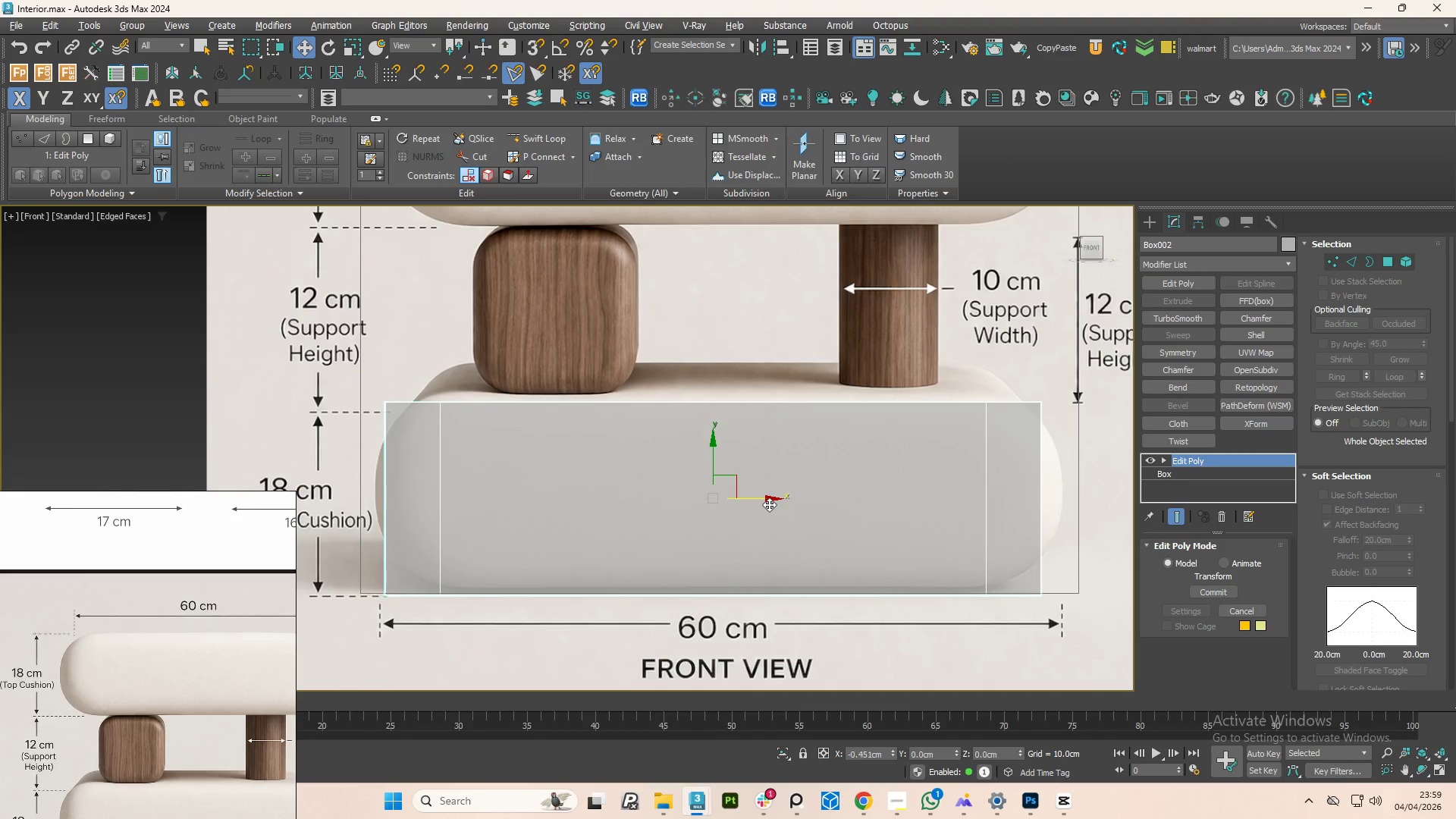 
key(2)
 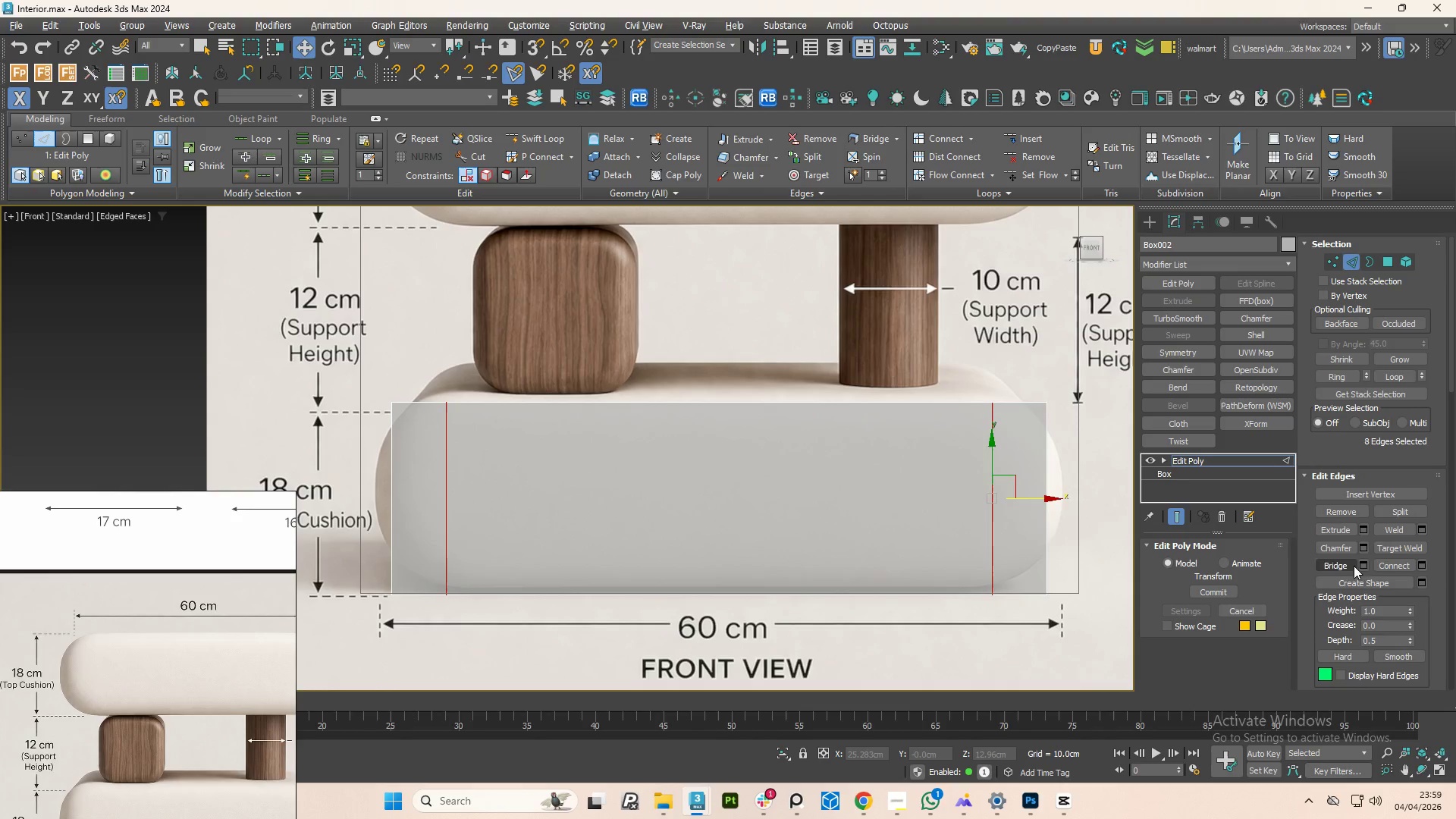 
left_click([1419, 564])
 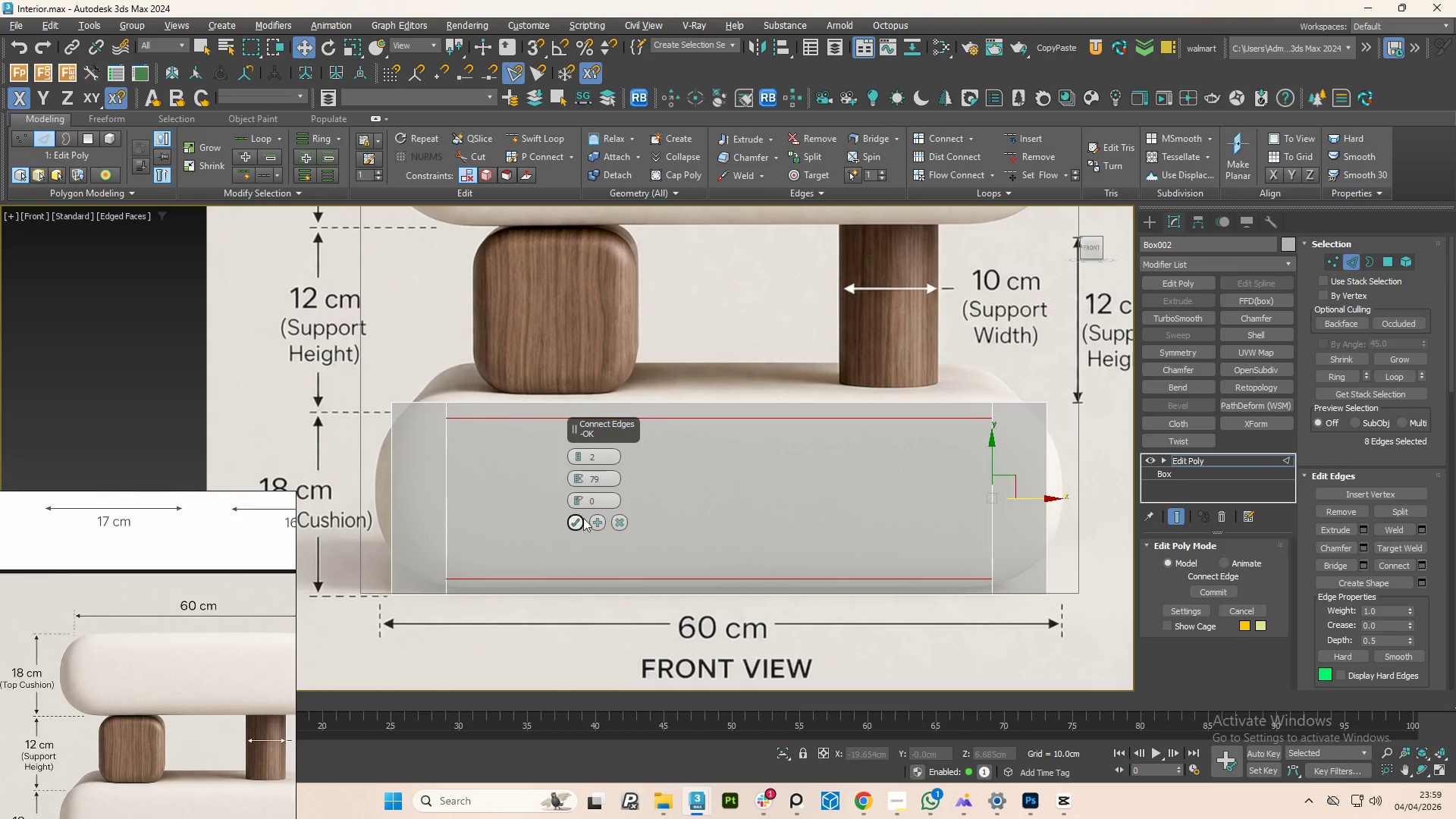 
left_click([623, 522])
 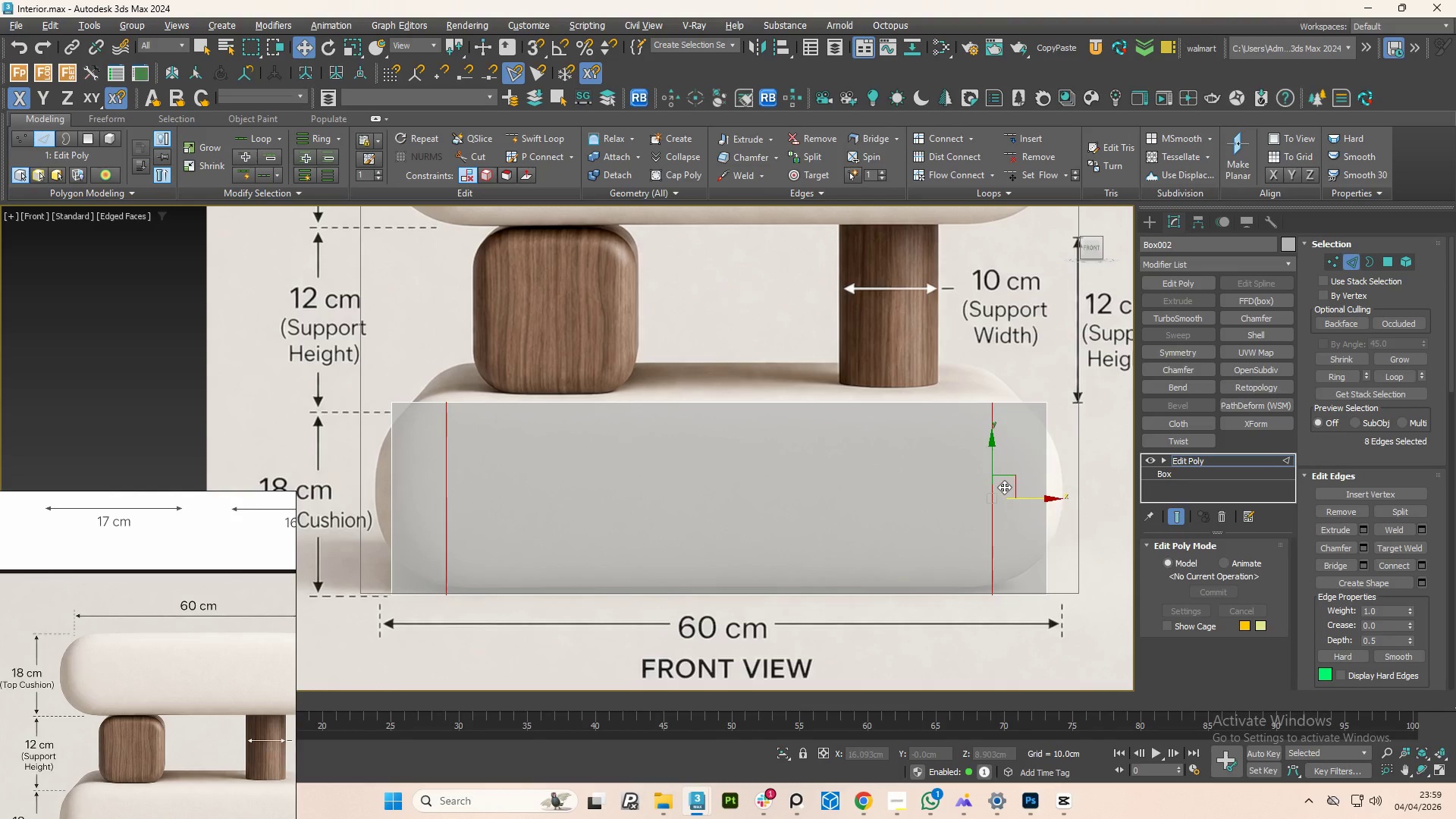 
left_click([993, 487])
 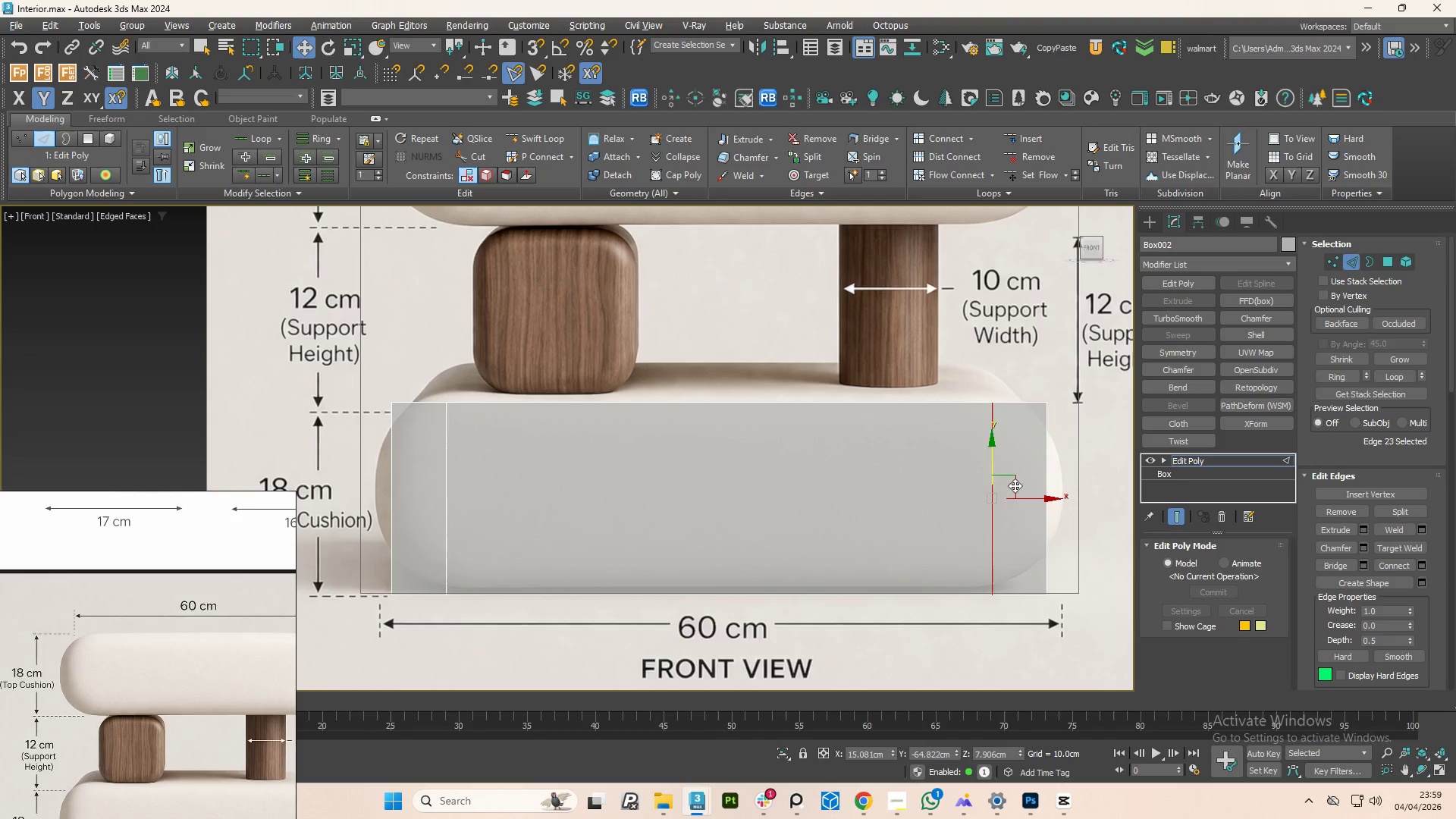 
hold_key(key=ControlLeft, duration=1.05)
left_click([1049, 471])
 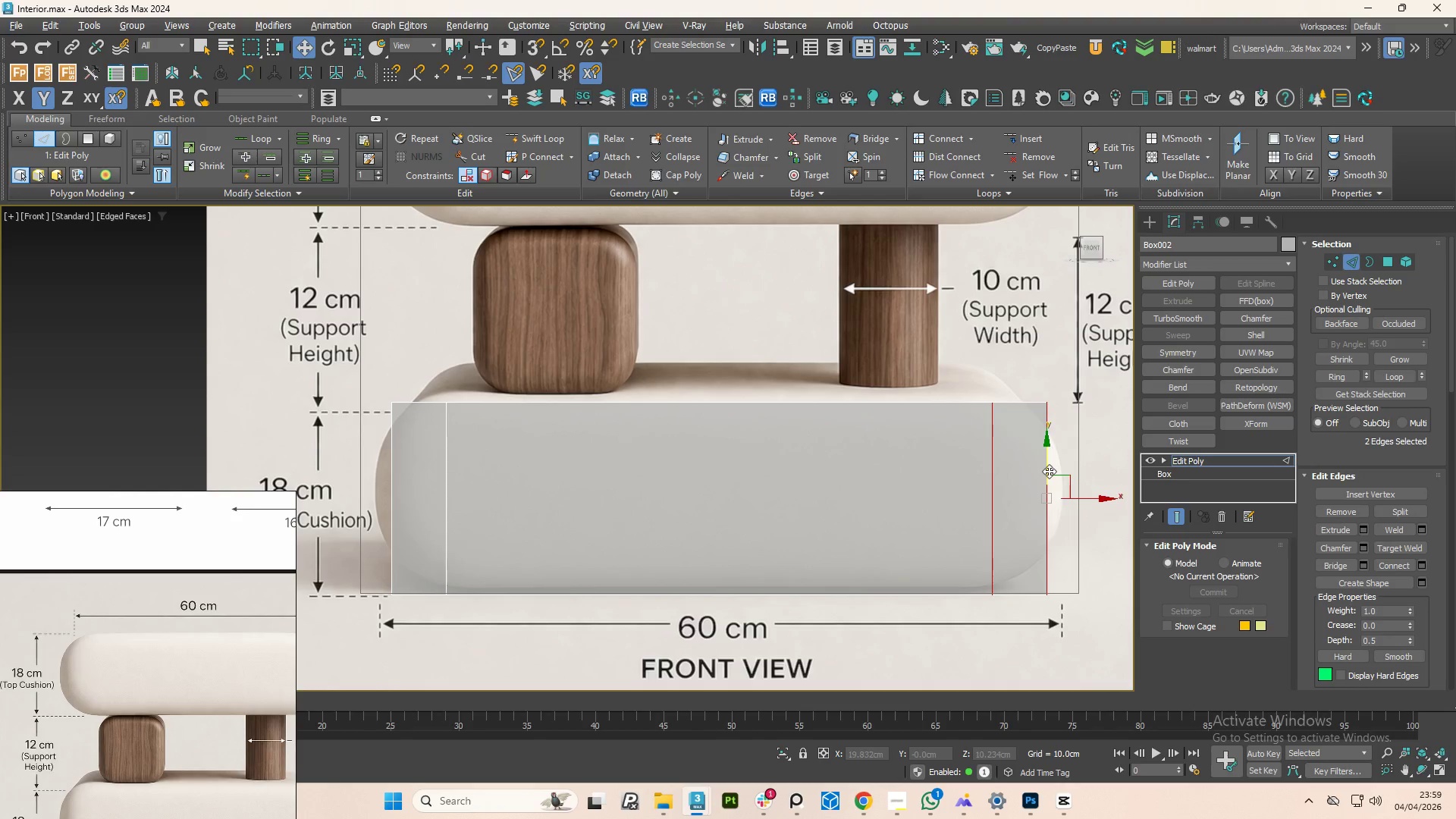 
double_click([1049, 471])
 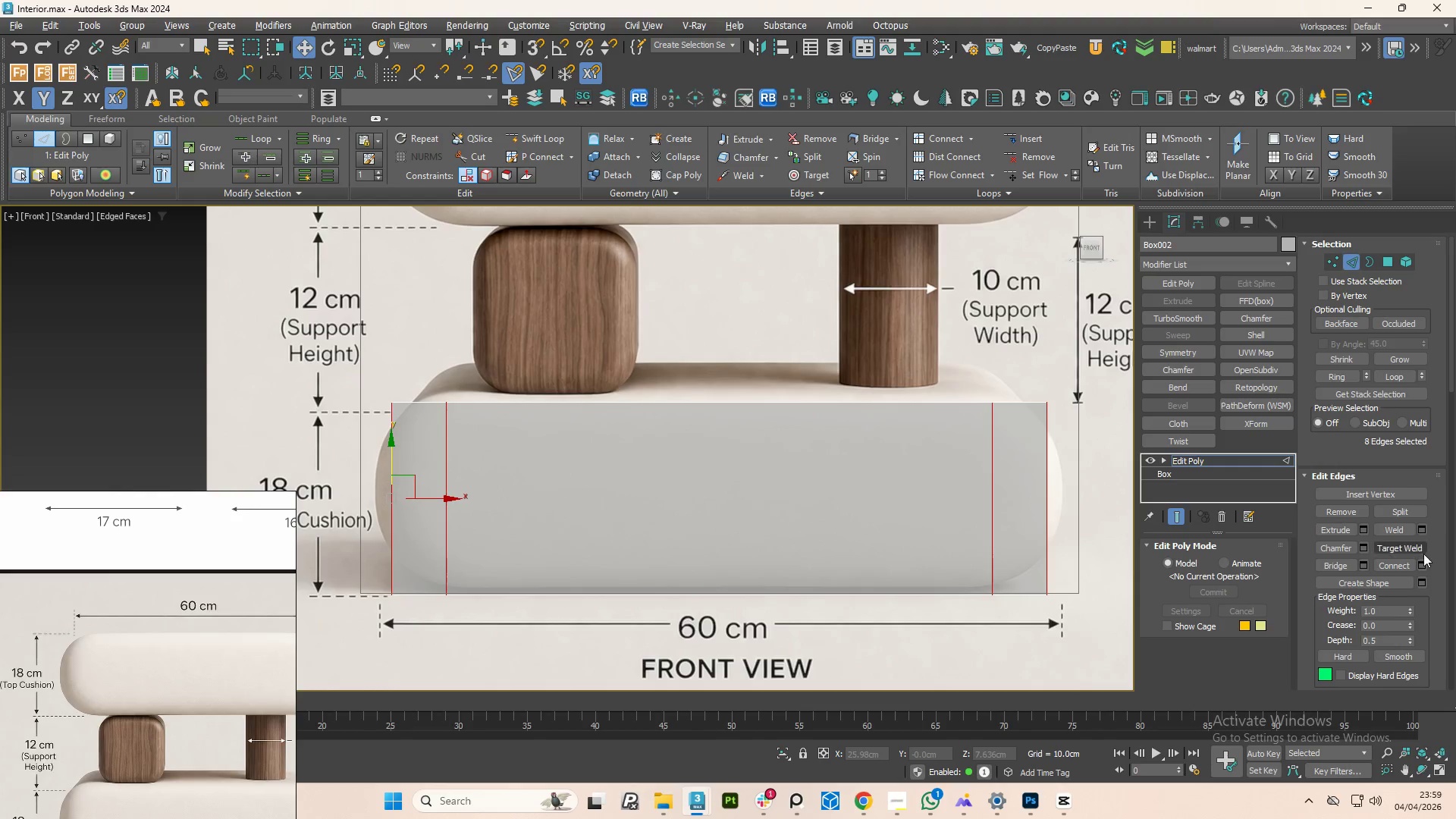 
left_click([1426, 565])
 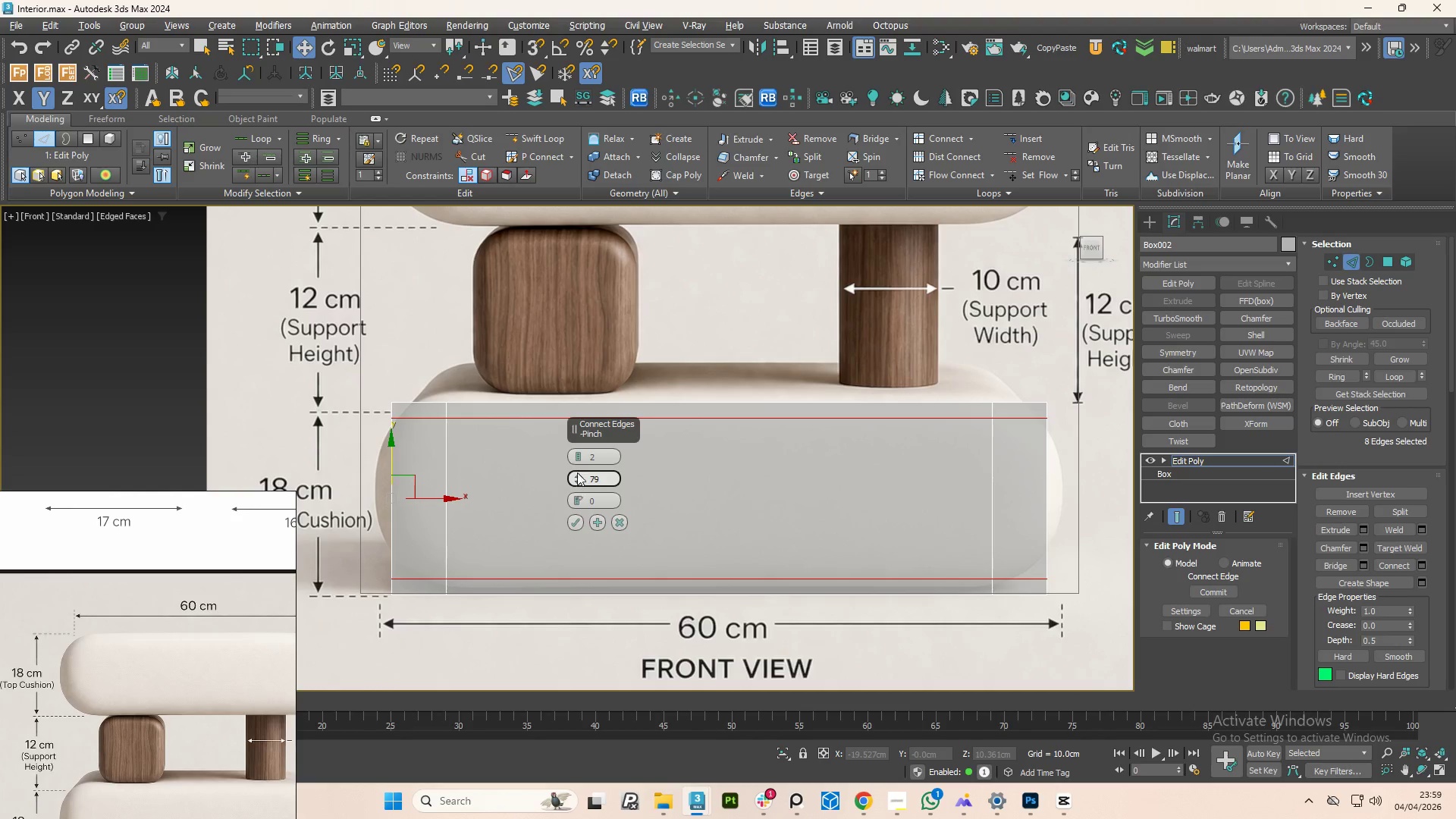 
left_click([578, 456])
 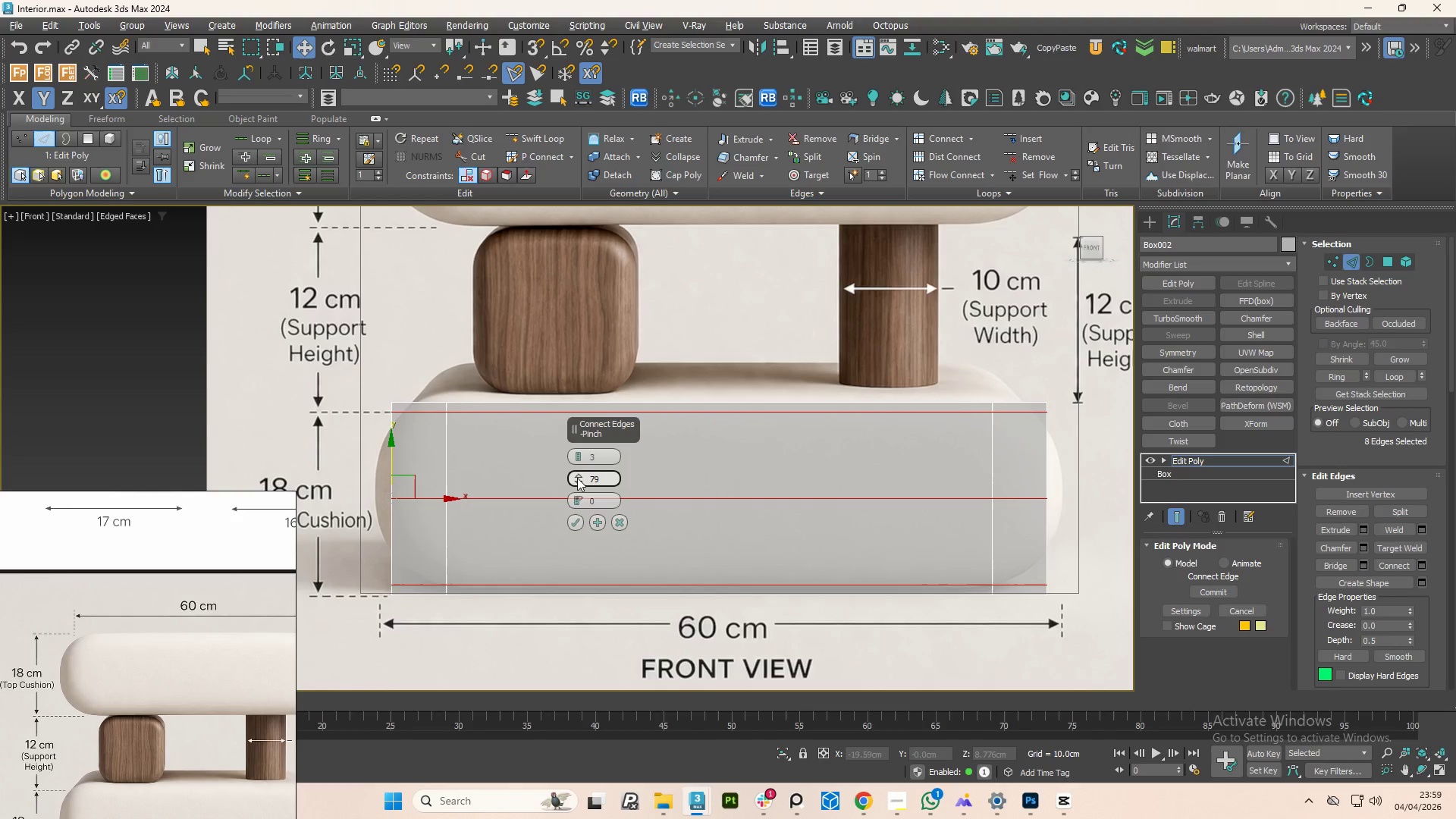 
left_click_drag(start_coordinate=[577, 478], to_coordinate=[613, 648])
 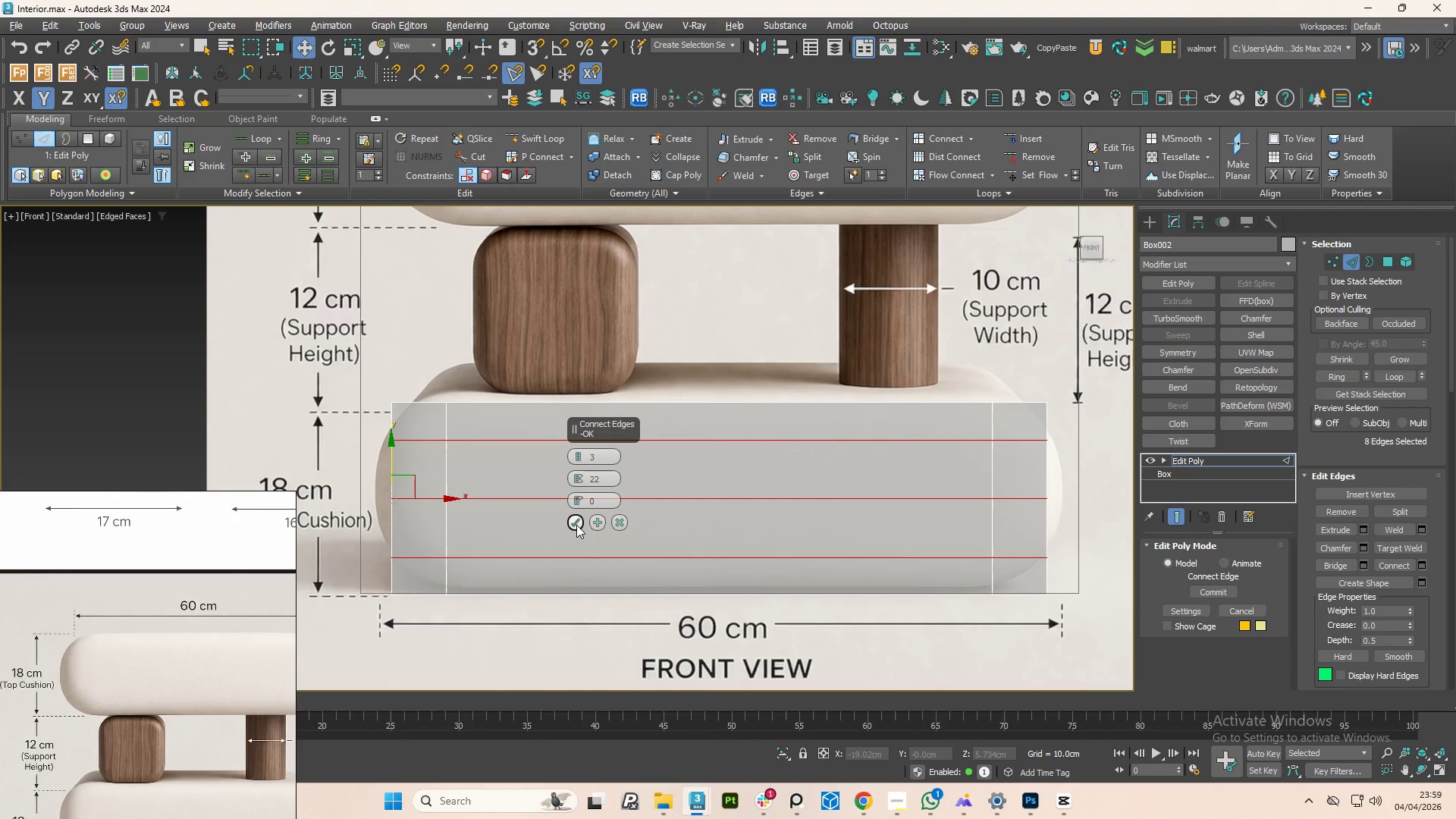 
left_click([574, 525])
 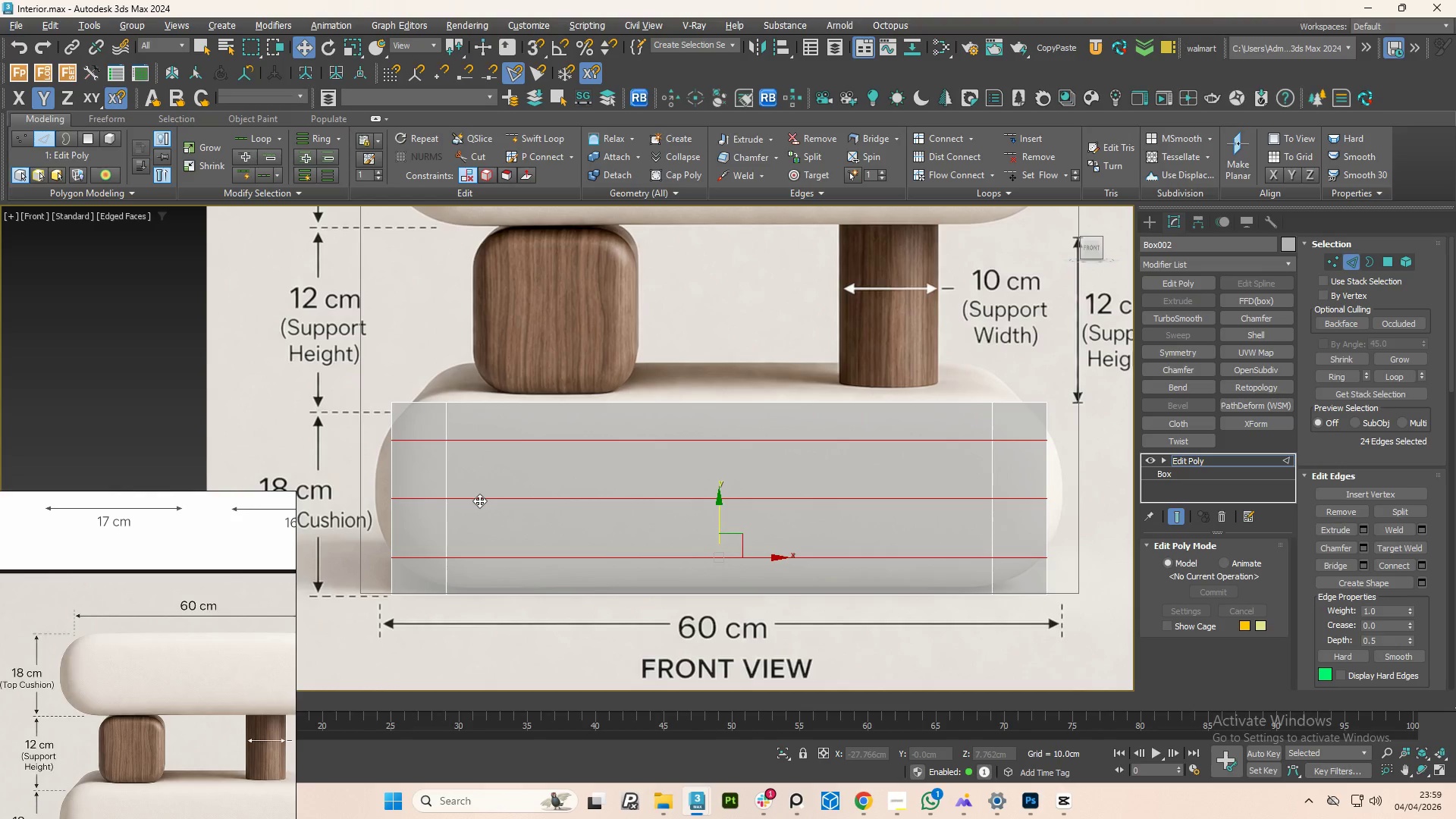 
hold_key(key=AltLeft, duration=0.88)
double_click([479, 500])
 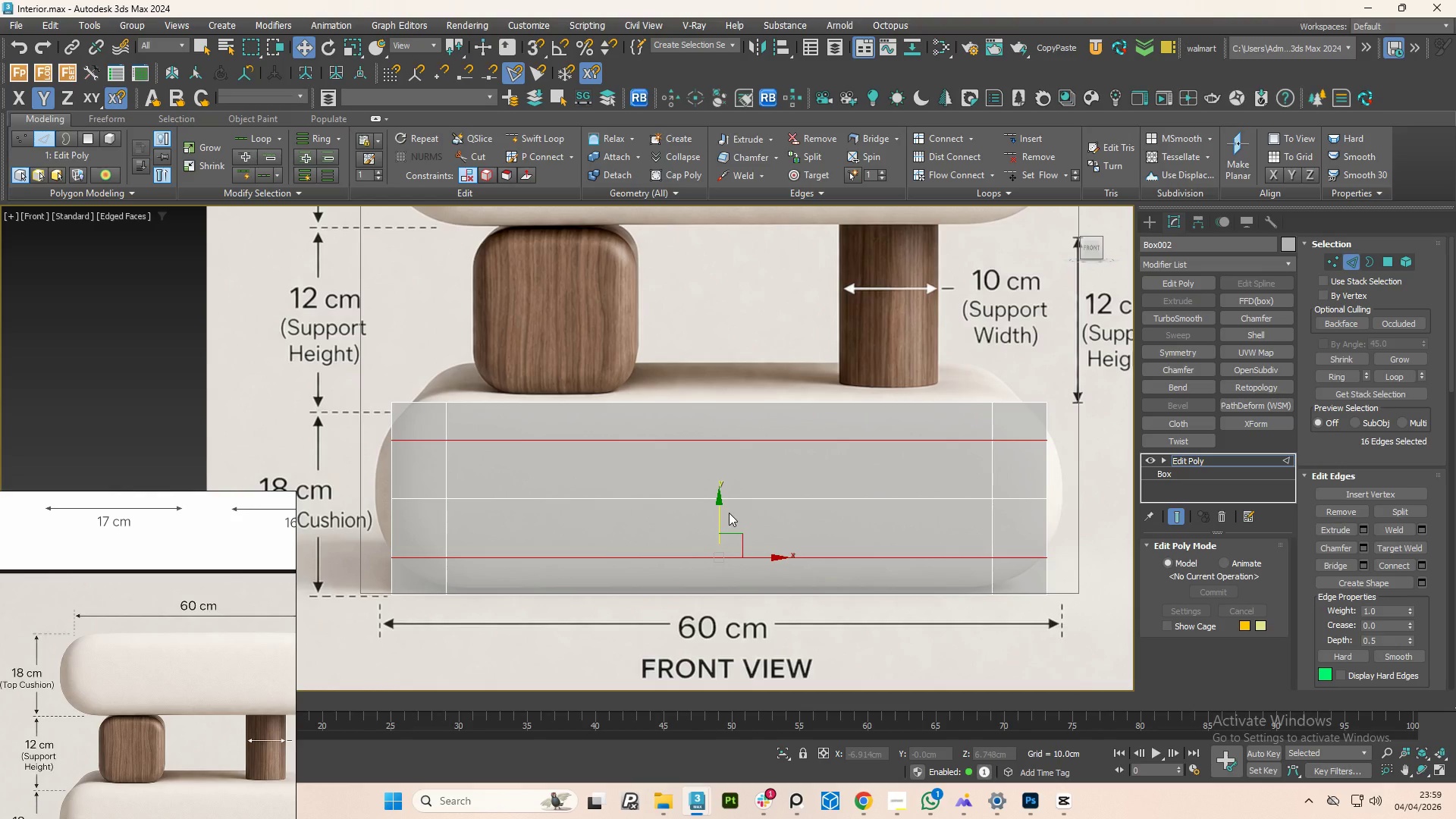 
key(R)
 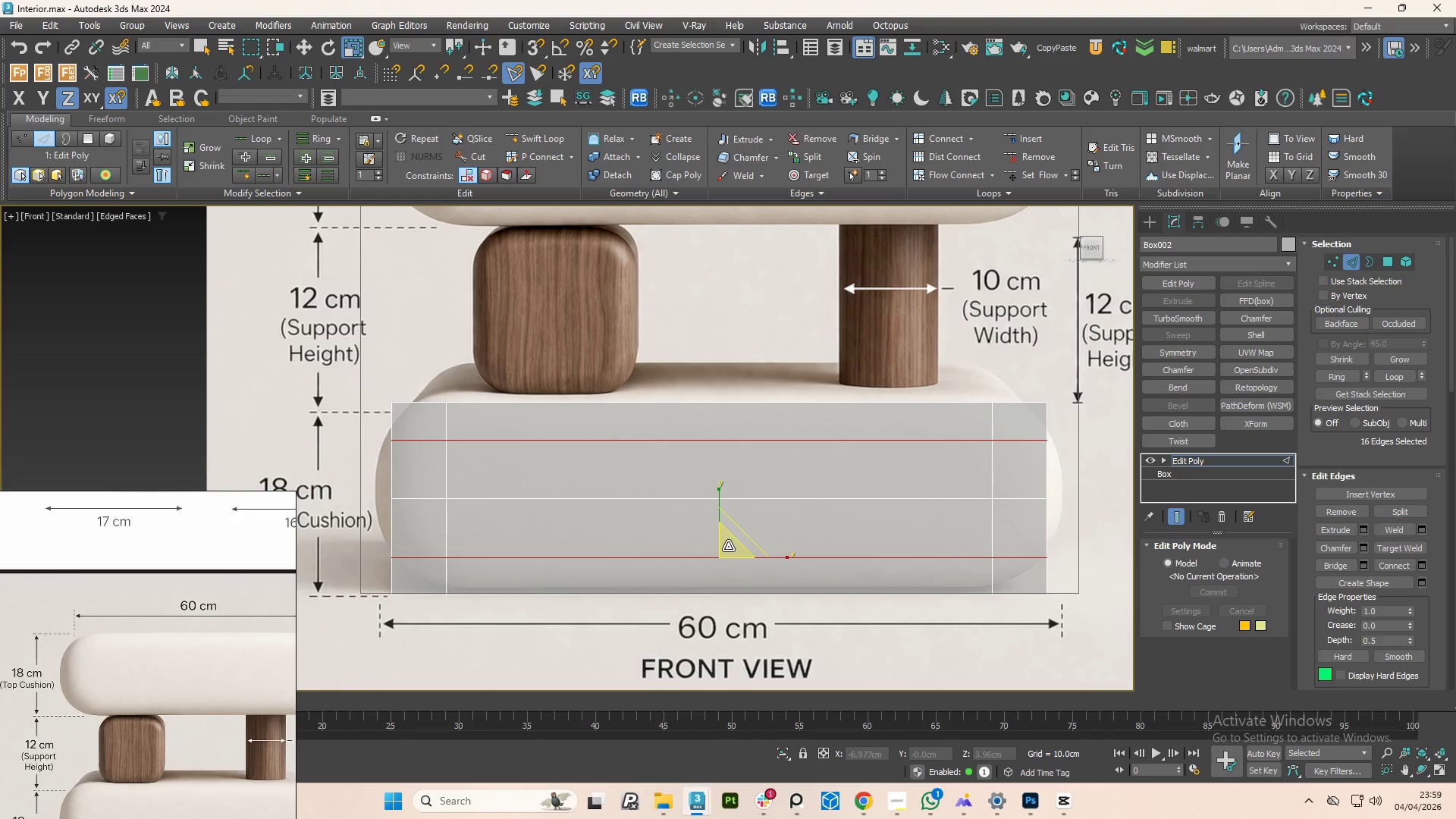 
left_click_drag(start_coordinate=[728, 546], to_coordinate=[723, 545])
 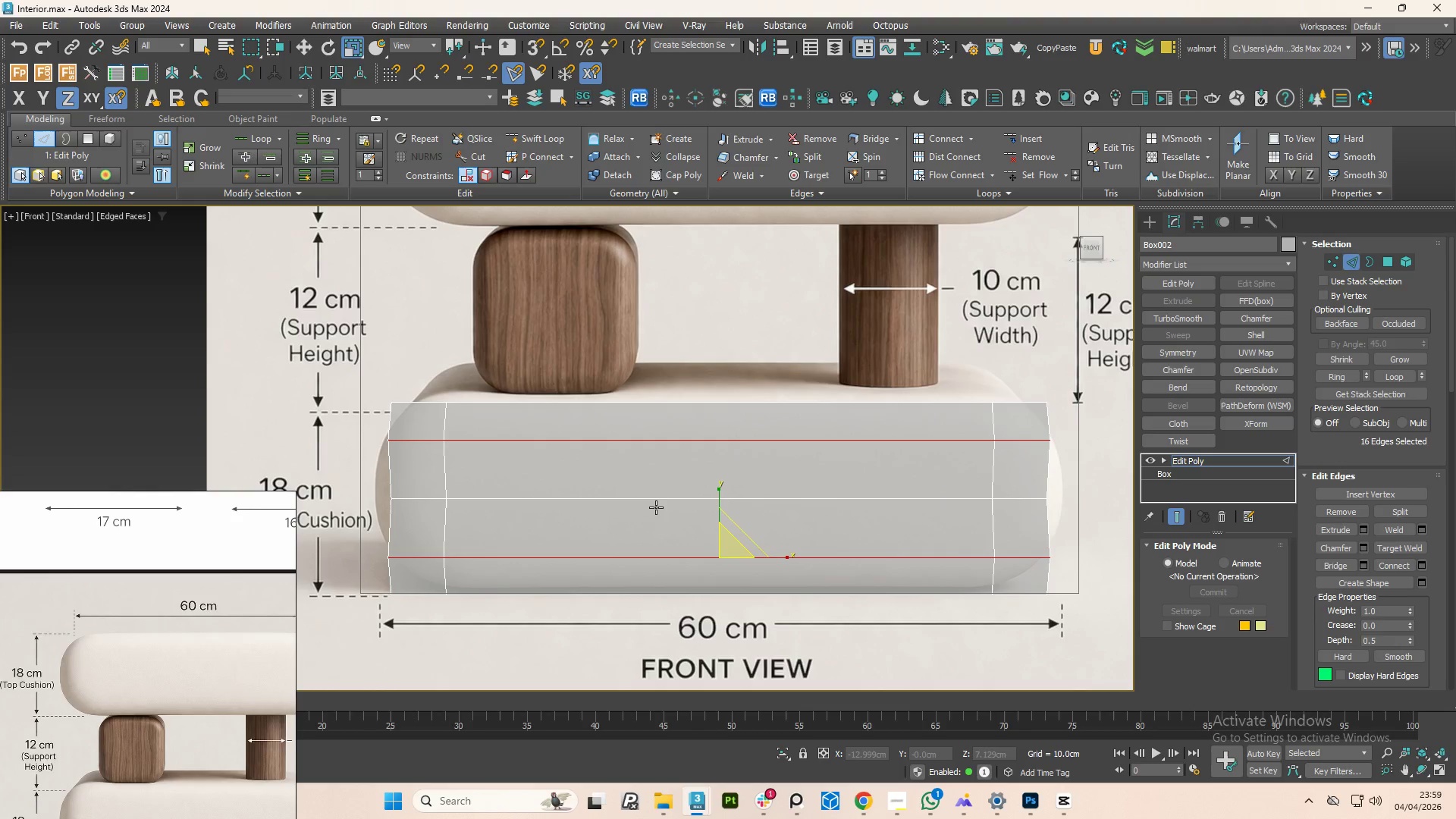 
double_click([655, 496])
 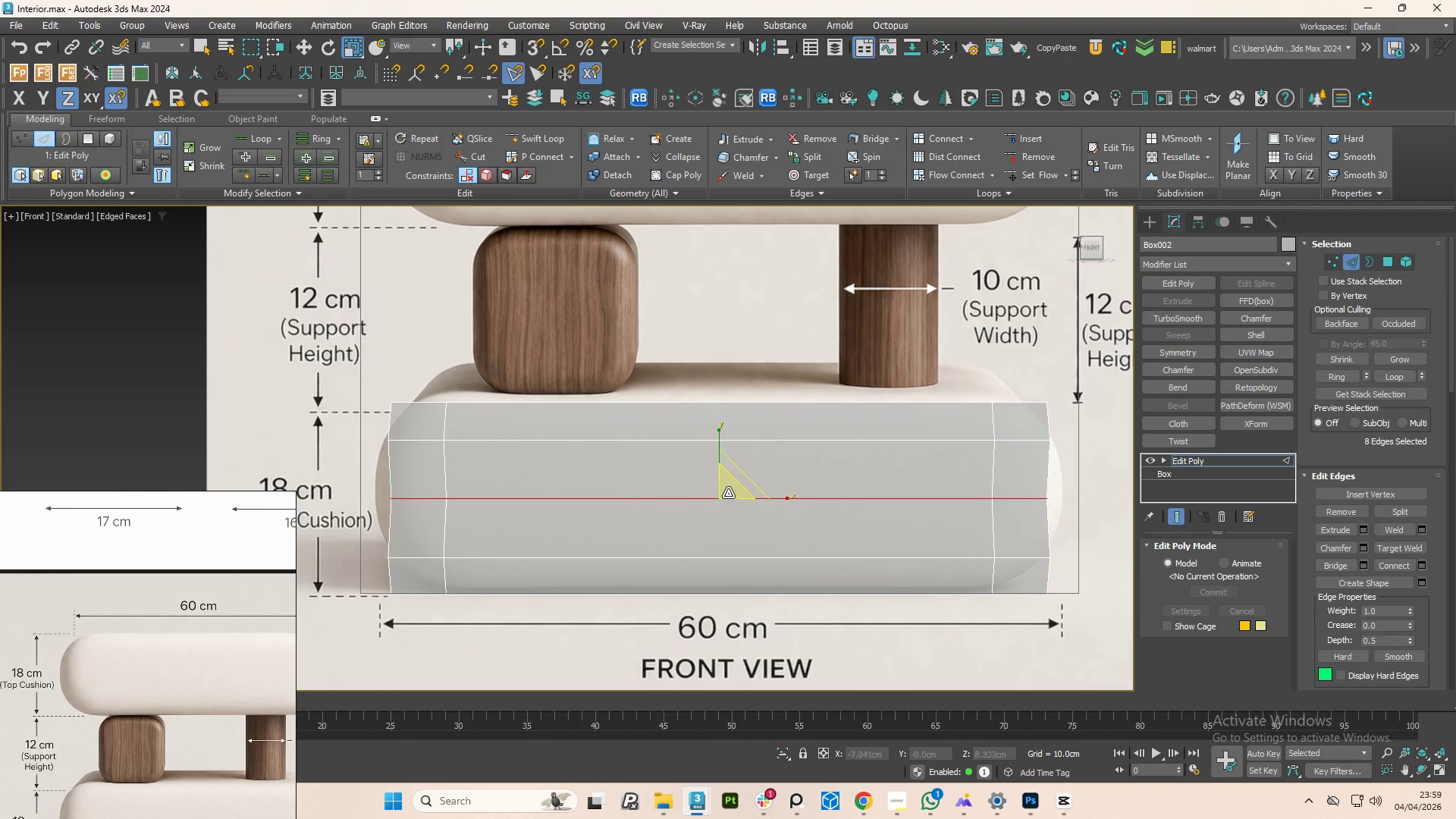 
left_click_drag(start_coordinate=[729, 491], to_coordinate=[733, 487])
 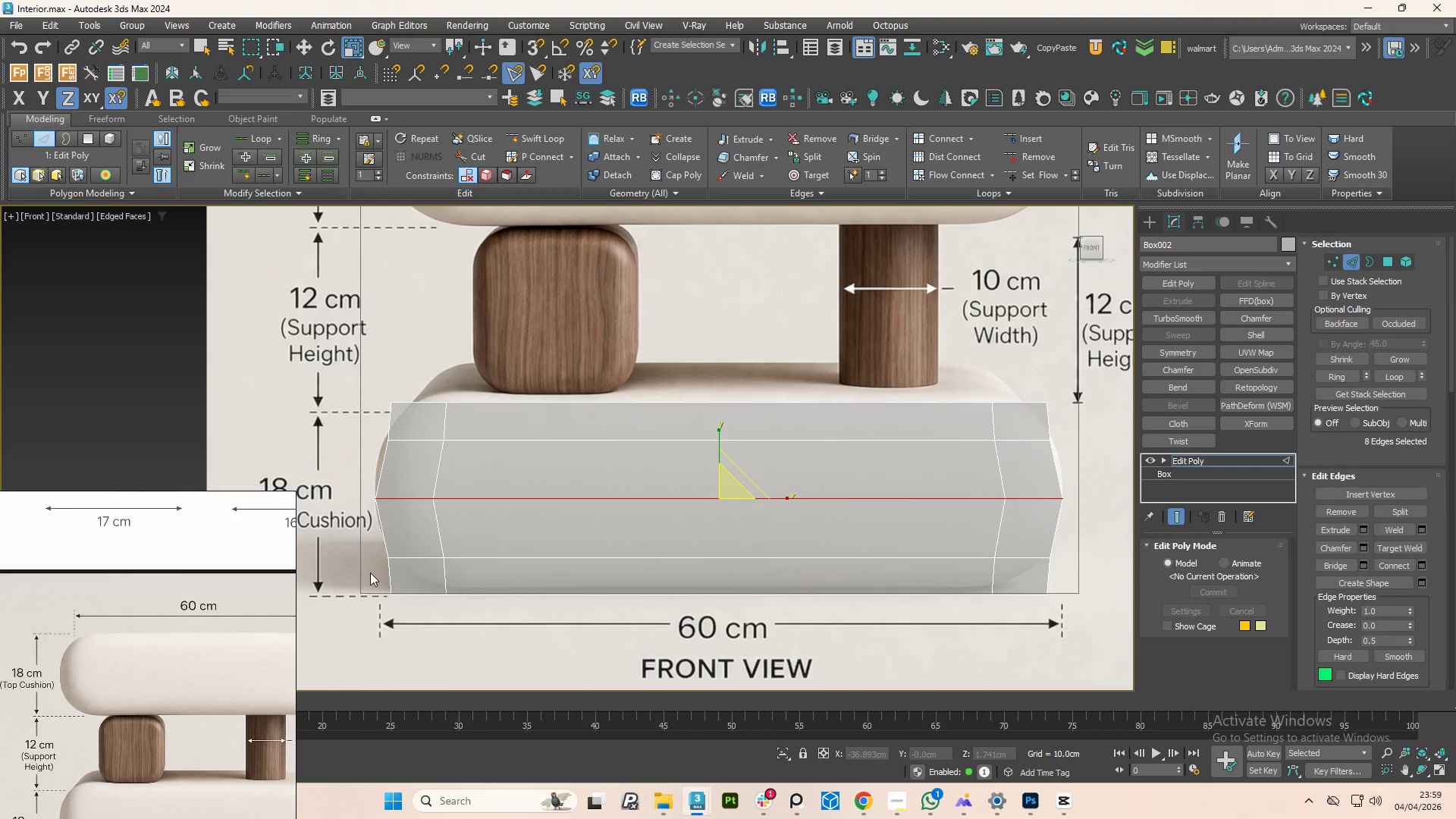 
left_click([381, 575])
 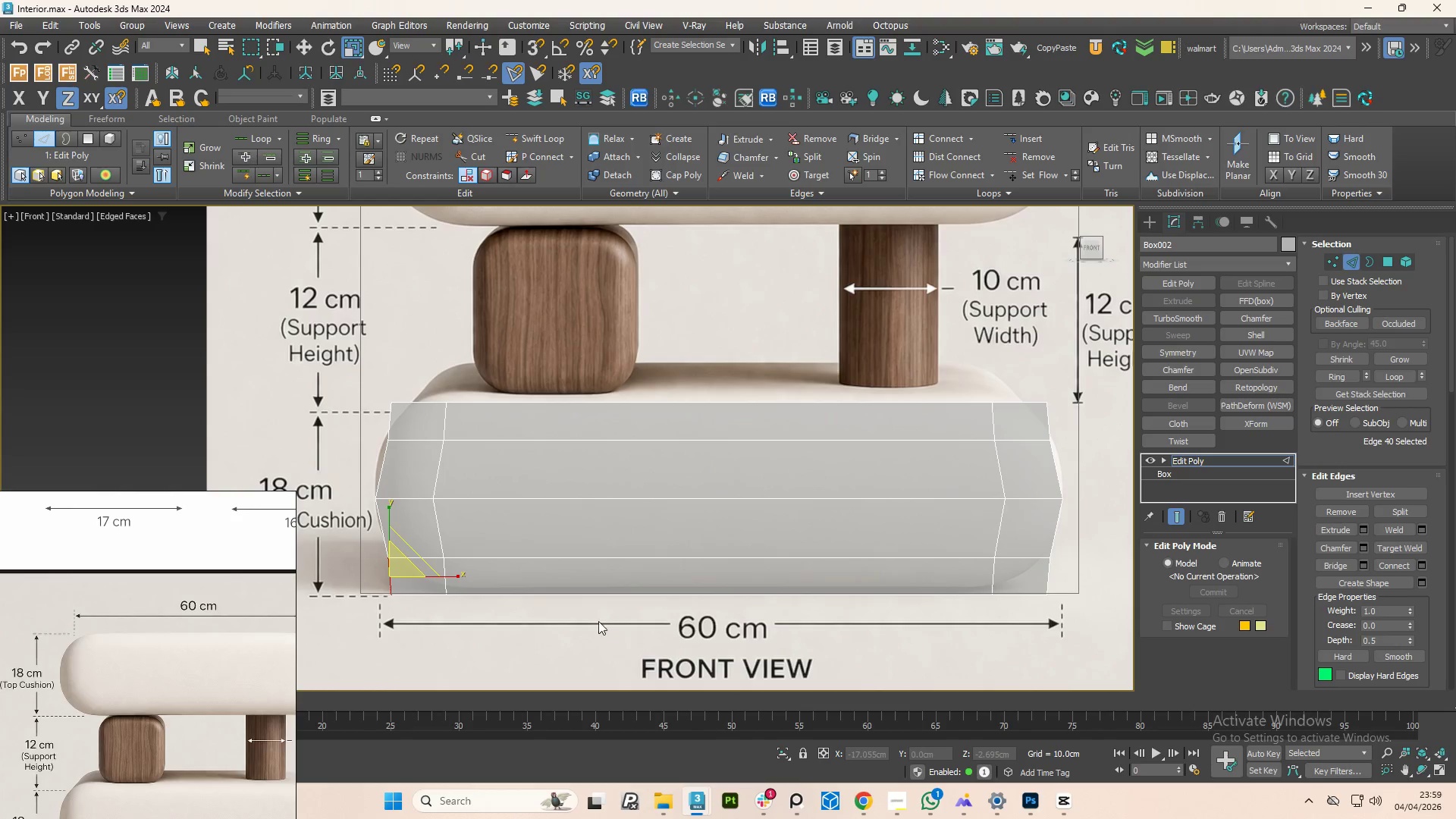 
key(1)
 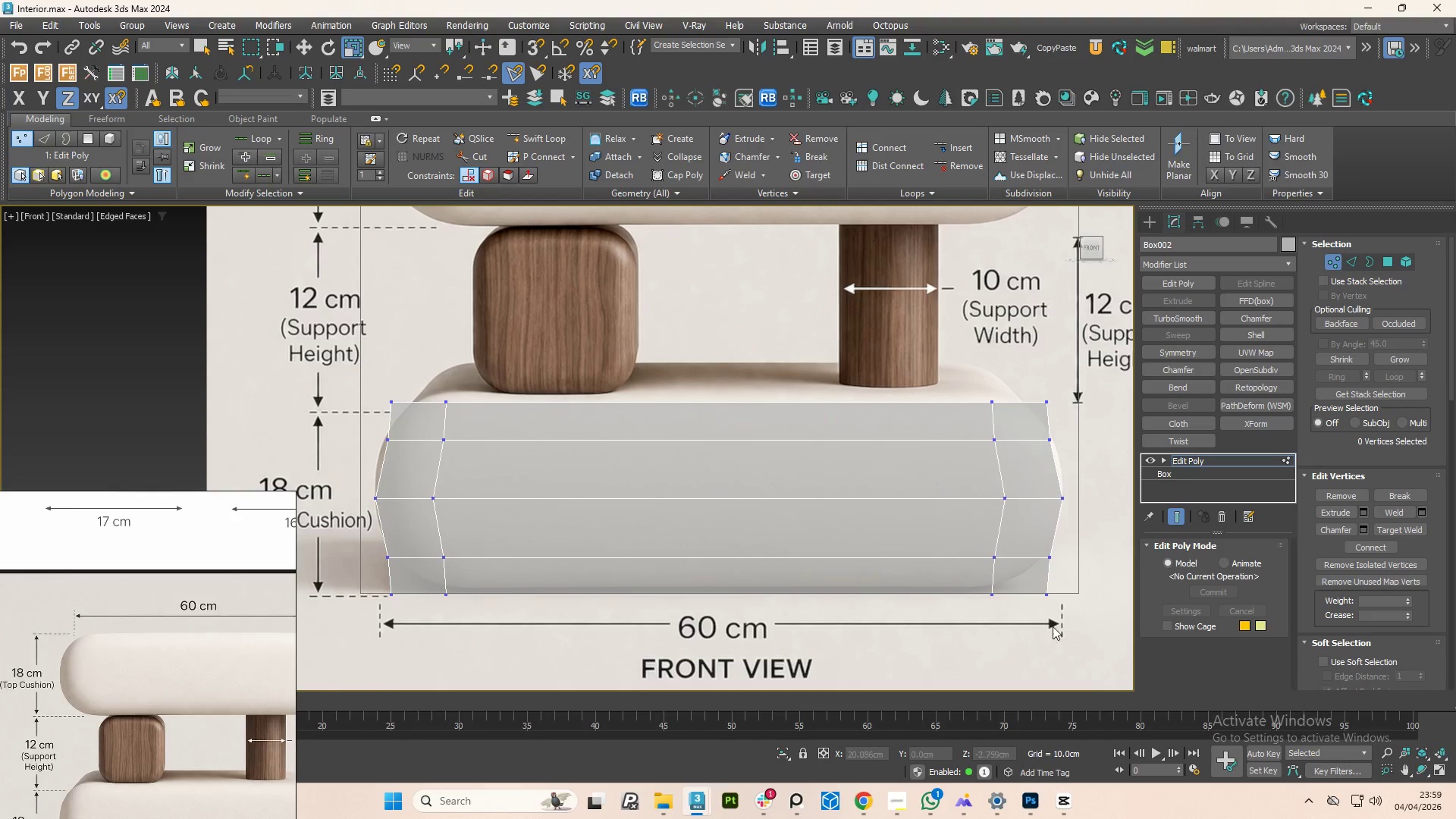 
left_click_drag(start_coordinate=[1070, 629], to_coordinate=[291, 586])
 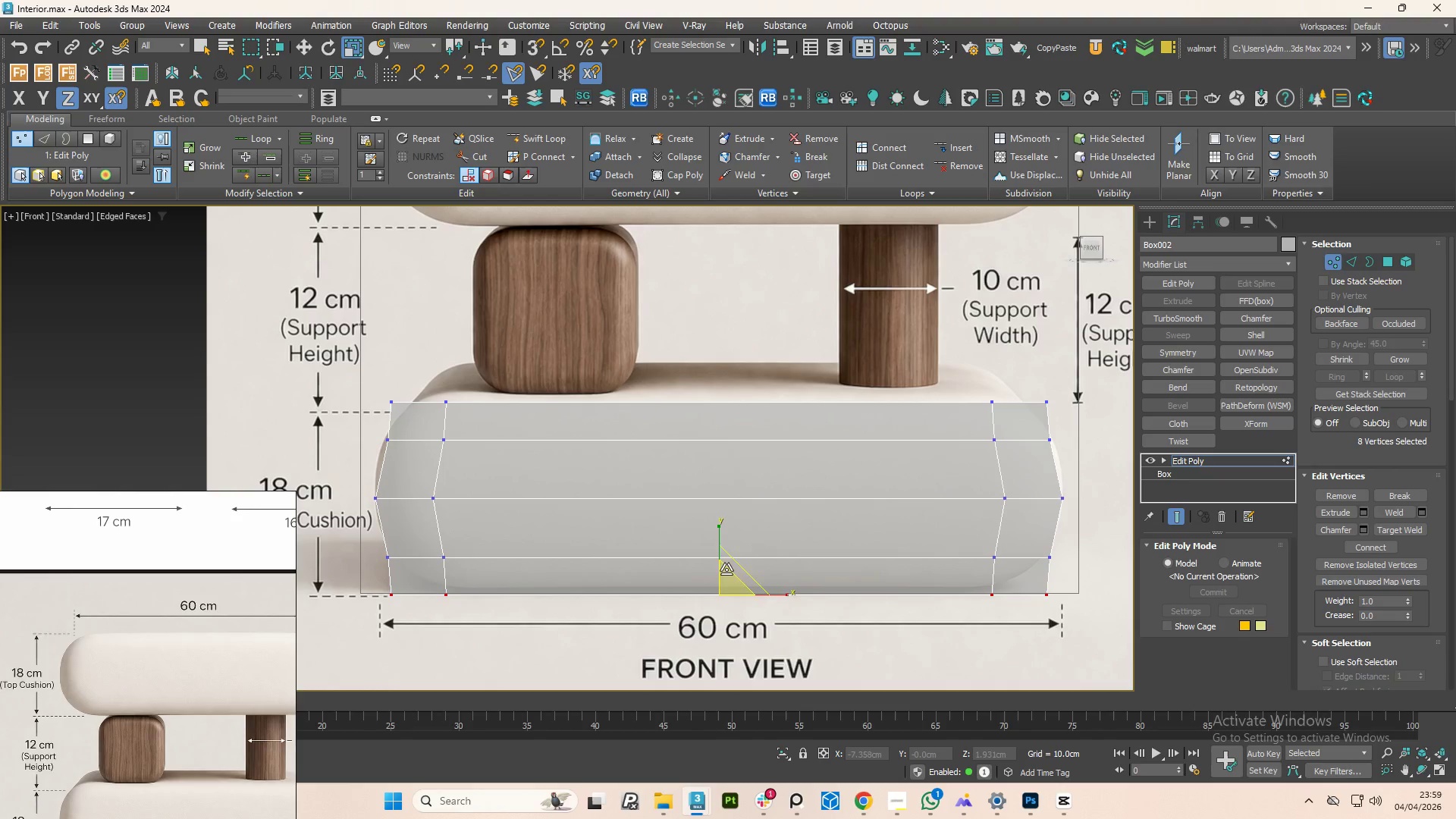 
key(W)
 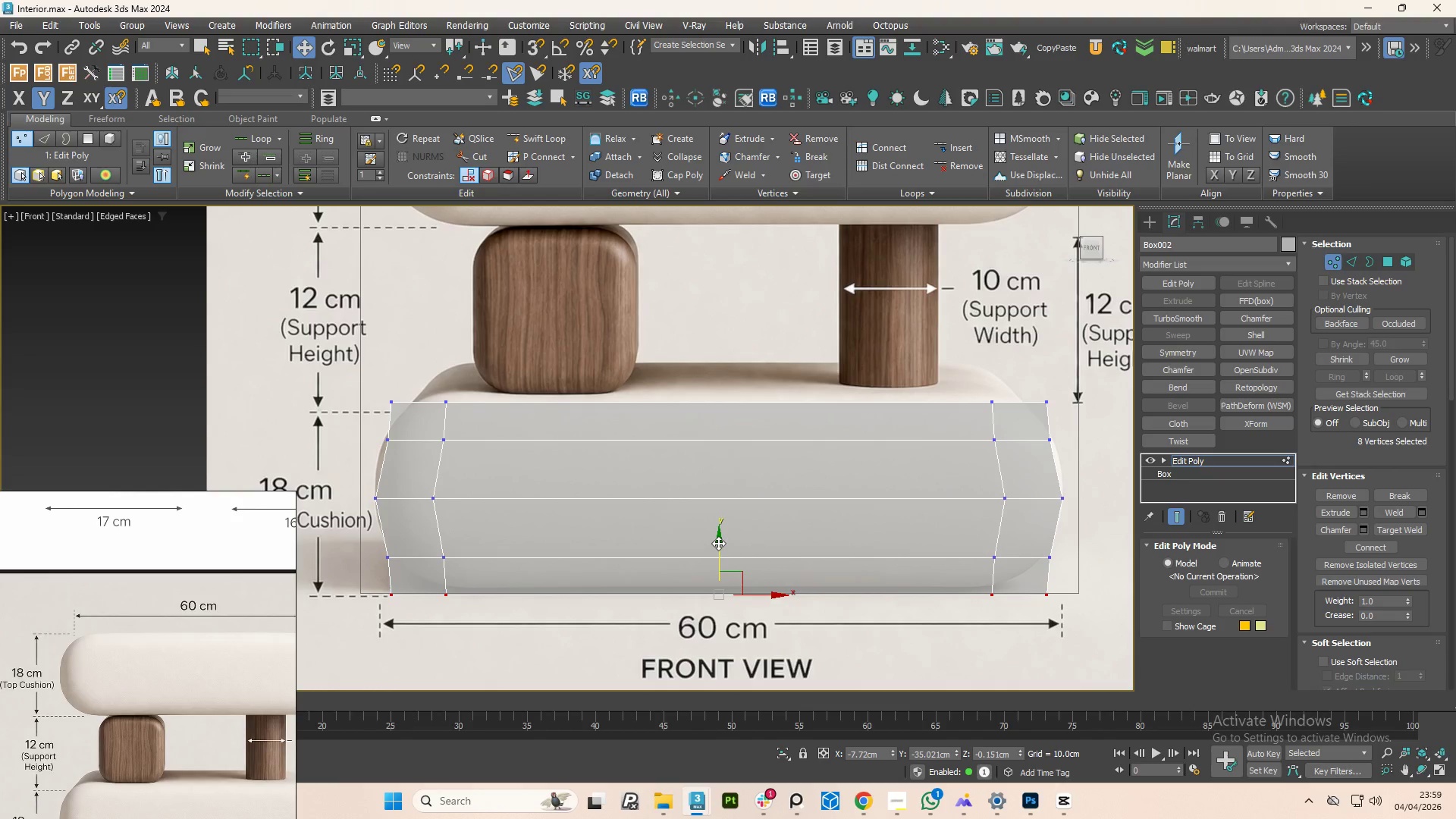 
left_click_drag(start_coordinate=[718, 543], to_coordinate=[712, 535])
 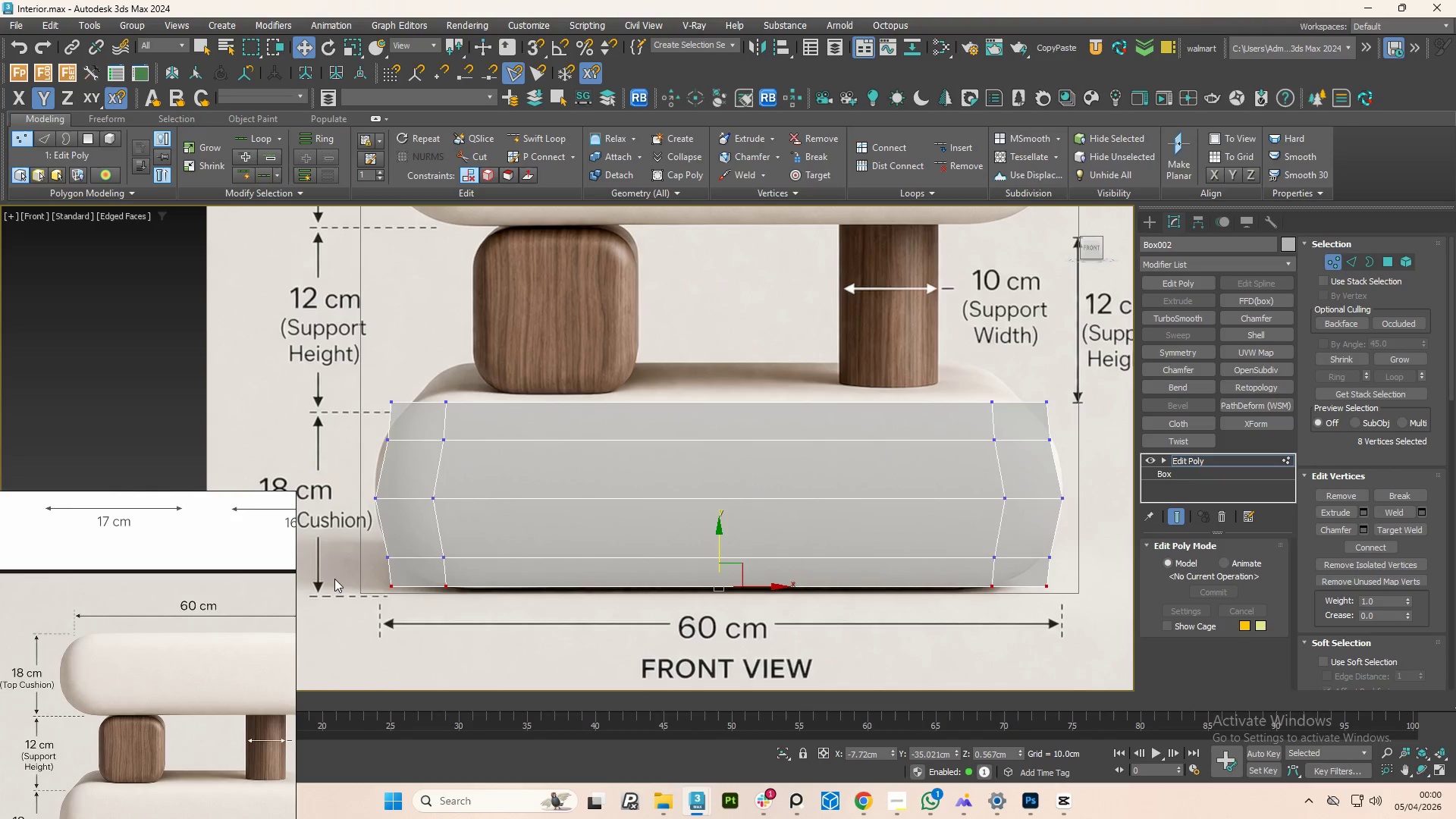 
left_click_drag(start_coordinate=[338, 575], to_coordinate=[406, 599])
 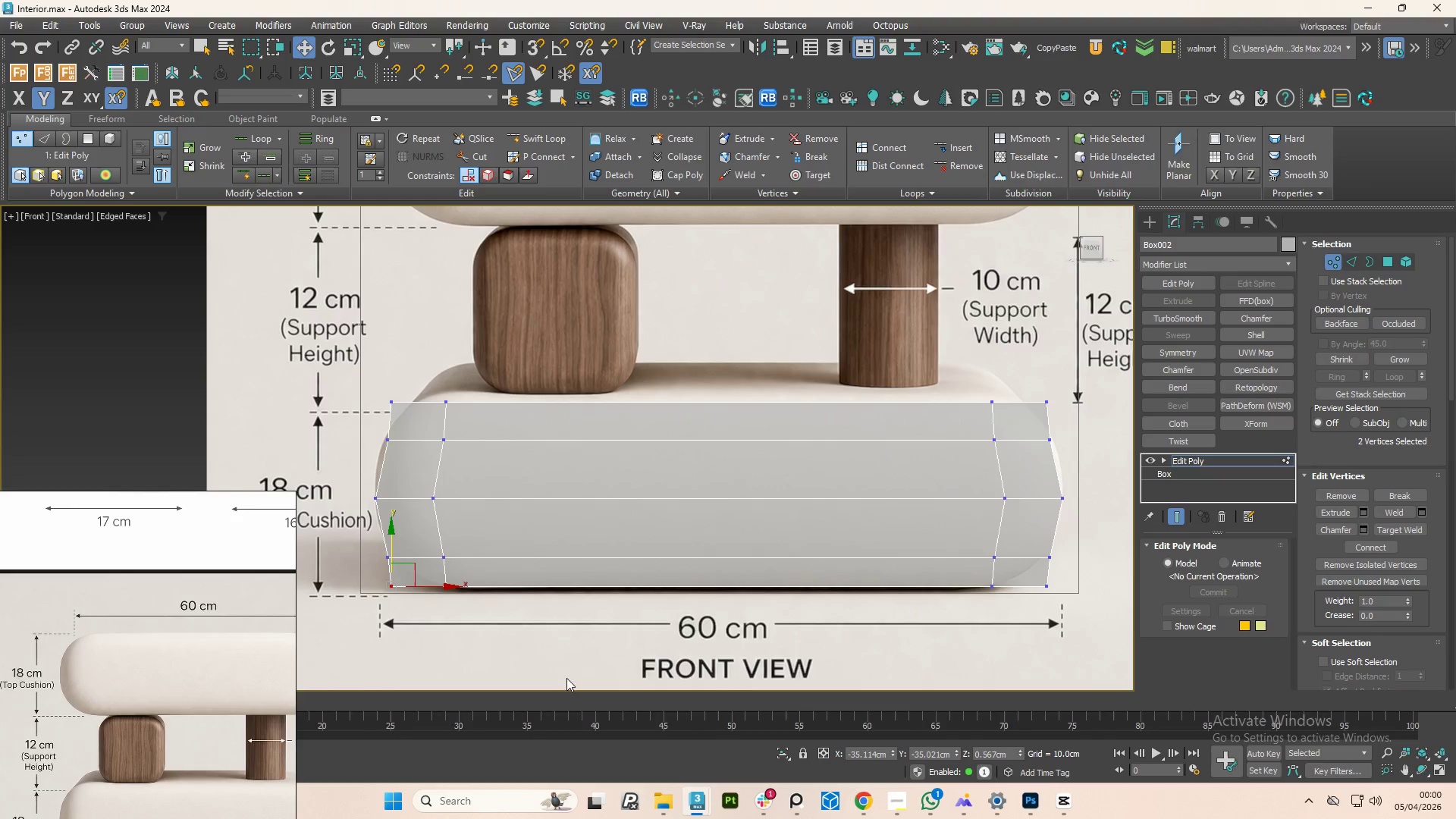 
hold_key(key=ControlLeft, duration=1.14)
left_click_drag(start_coordinate=[1083, 625], to_coordinate=[1033, 573])
 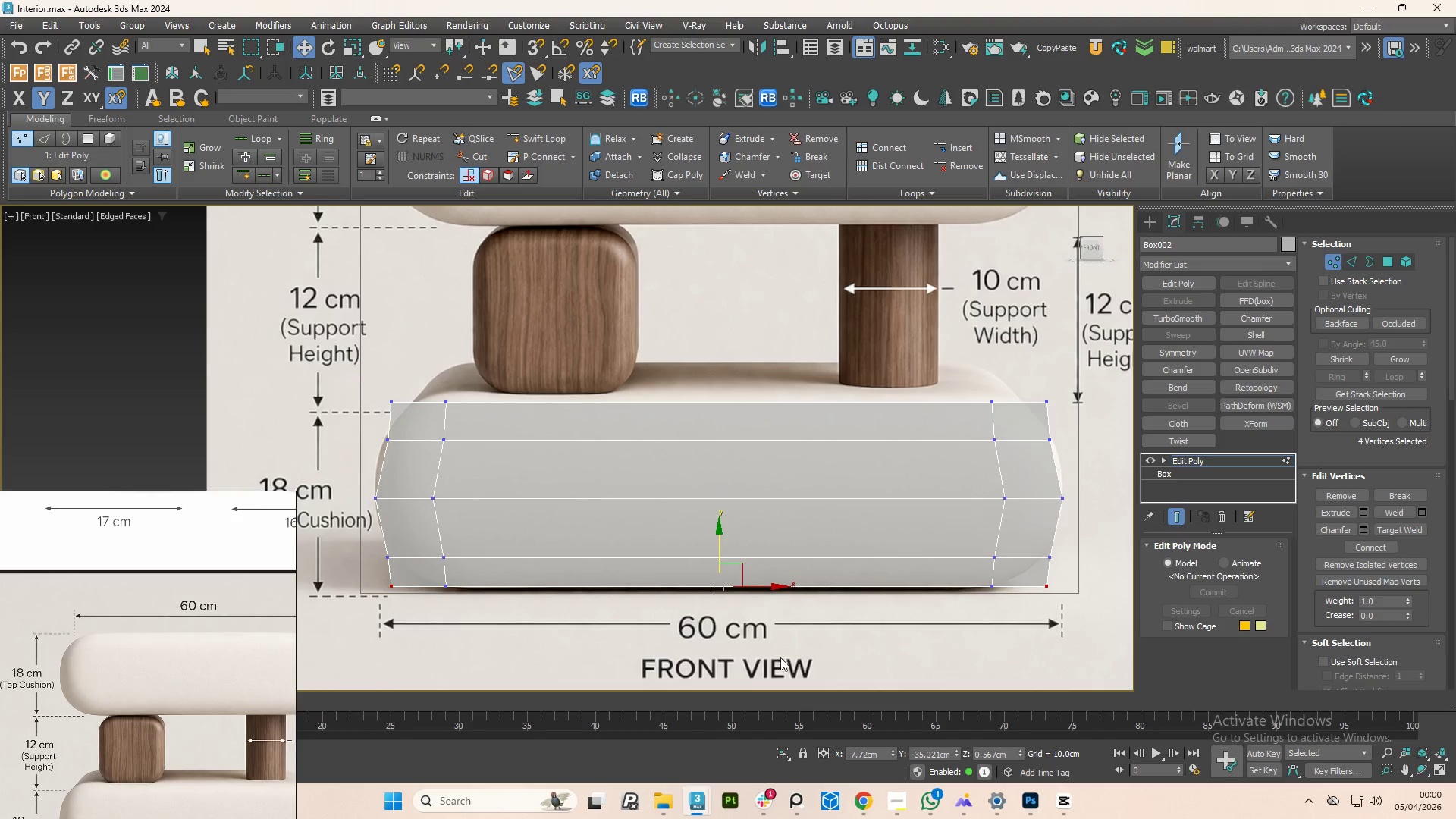 
key(R)
 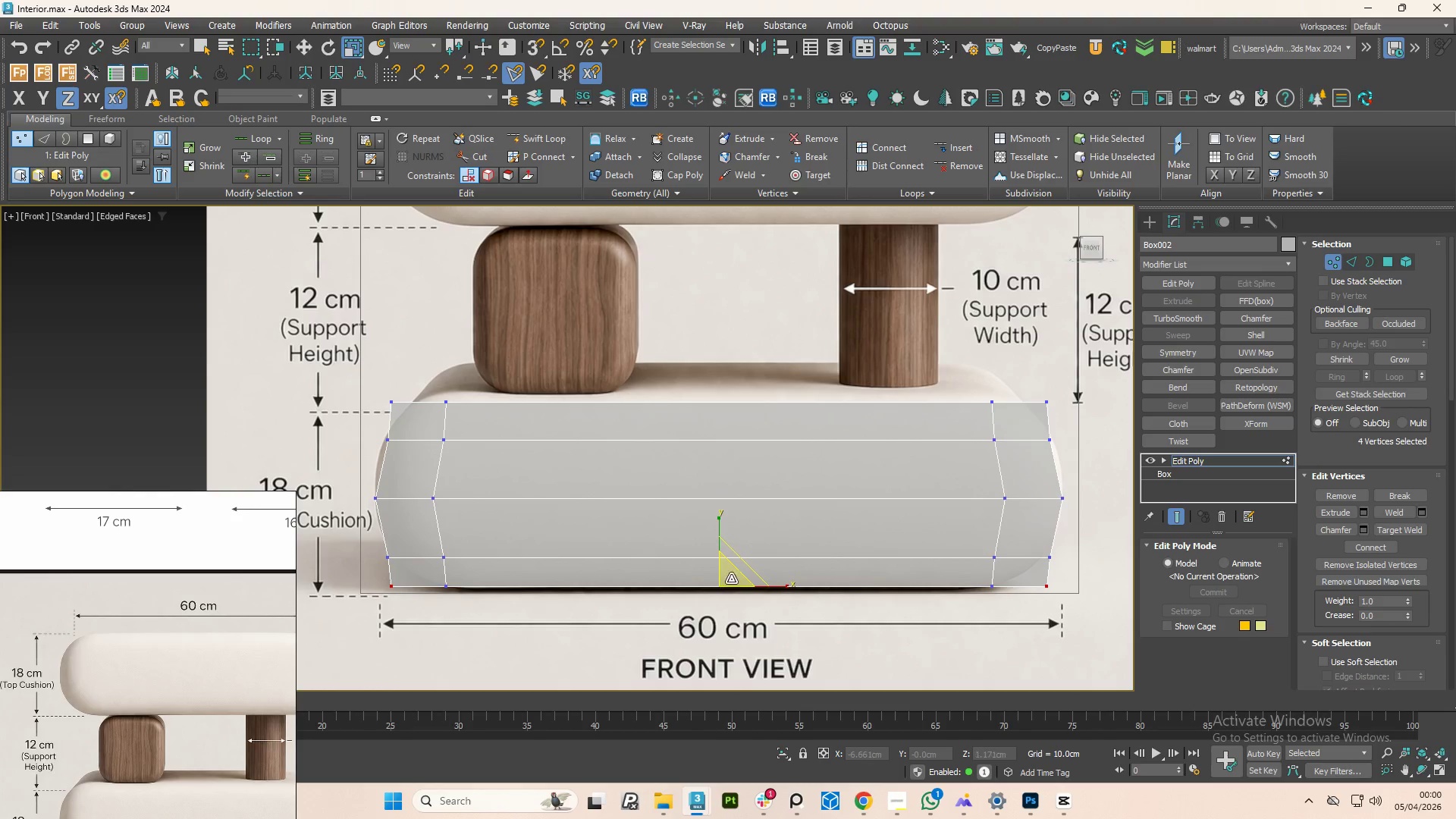 
left_click_drag(start_coordinate=[724, 576], to_coordinate=[736, 582])
 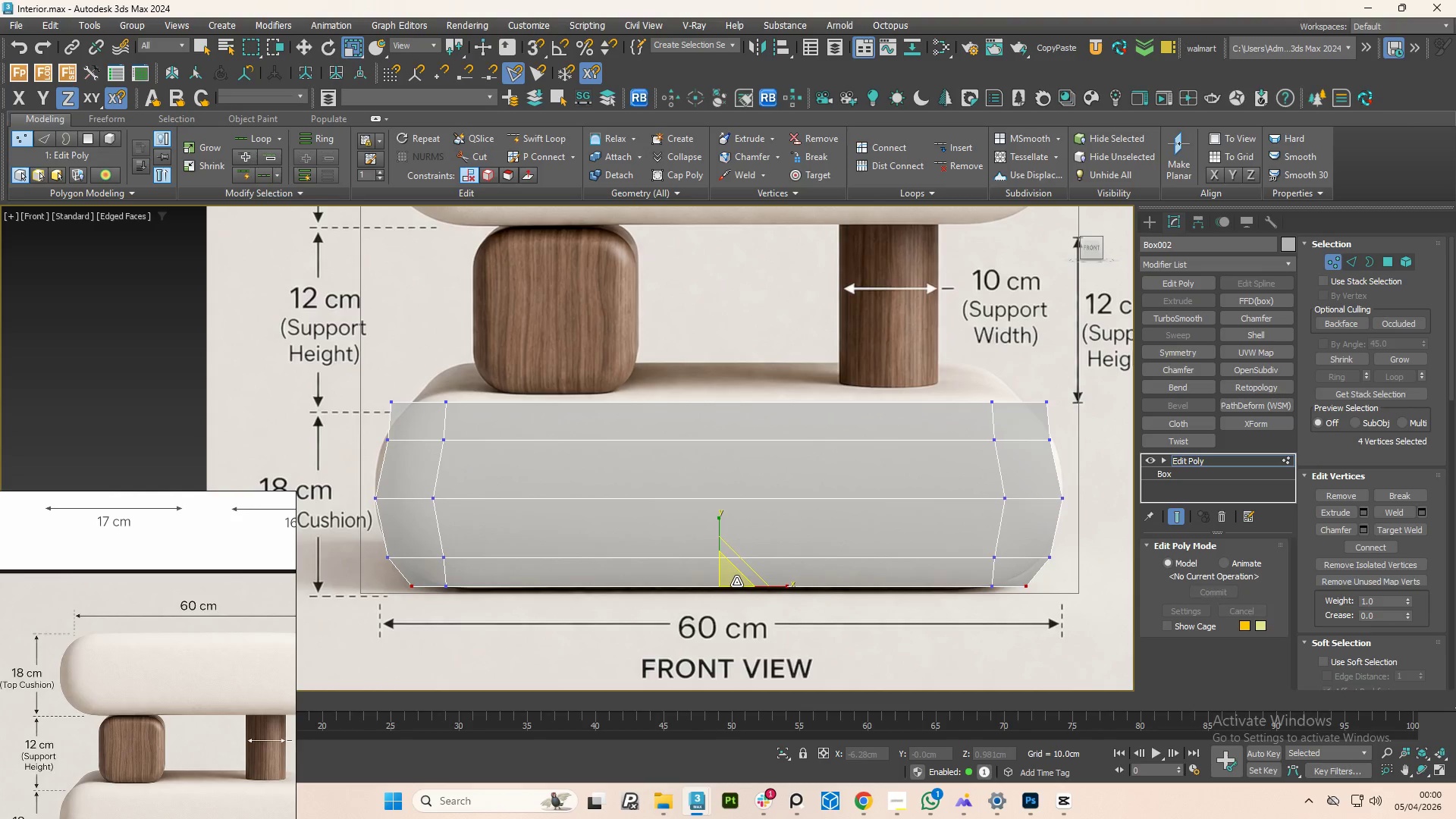 
key(W)
 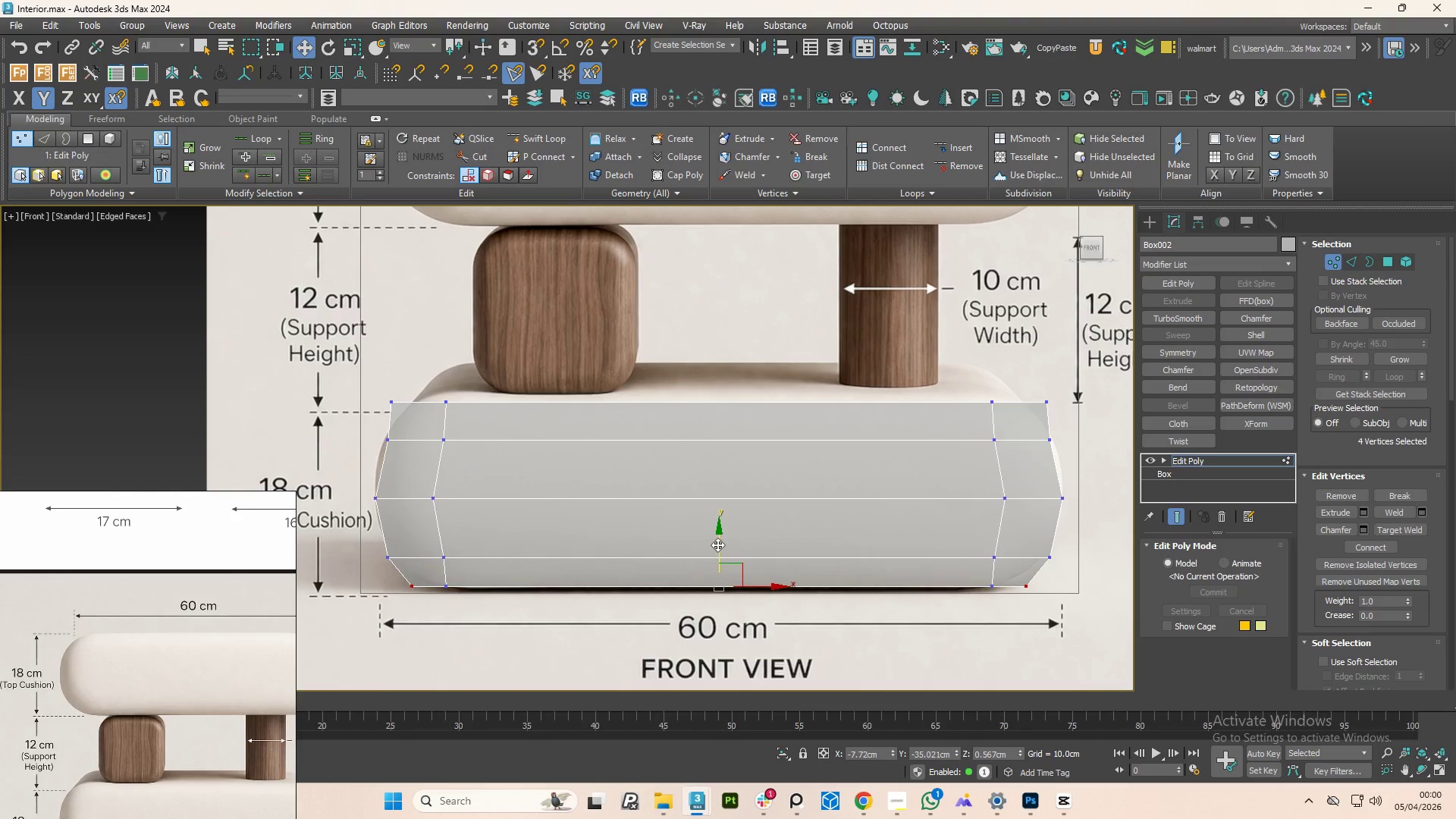 
left_click_drag(start_coordinate=[717, 544], to_coordinate=[720, 532])
 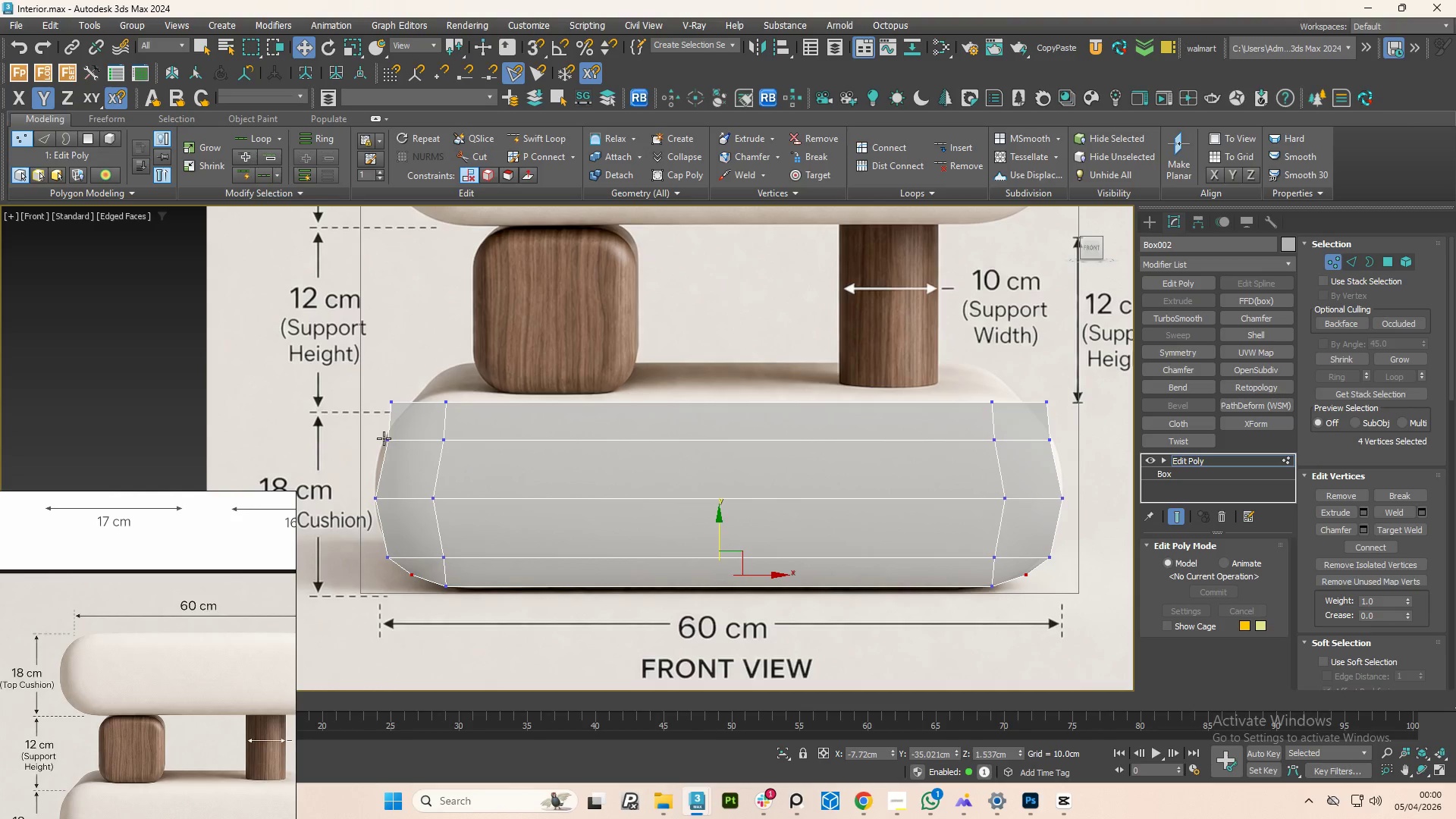 
left_click_drag(start_coordinate=[365, 430], to_coordinate=[413, 450])
 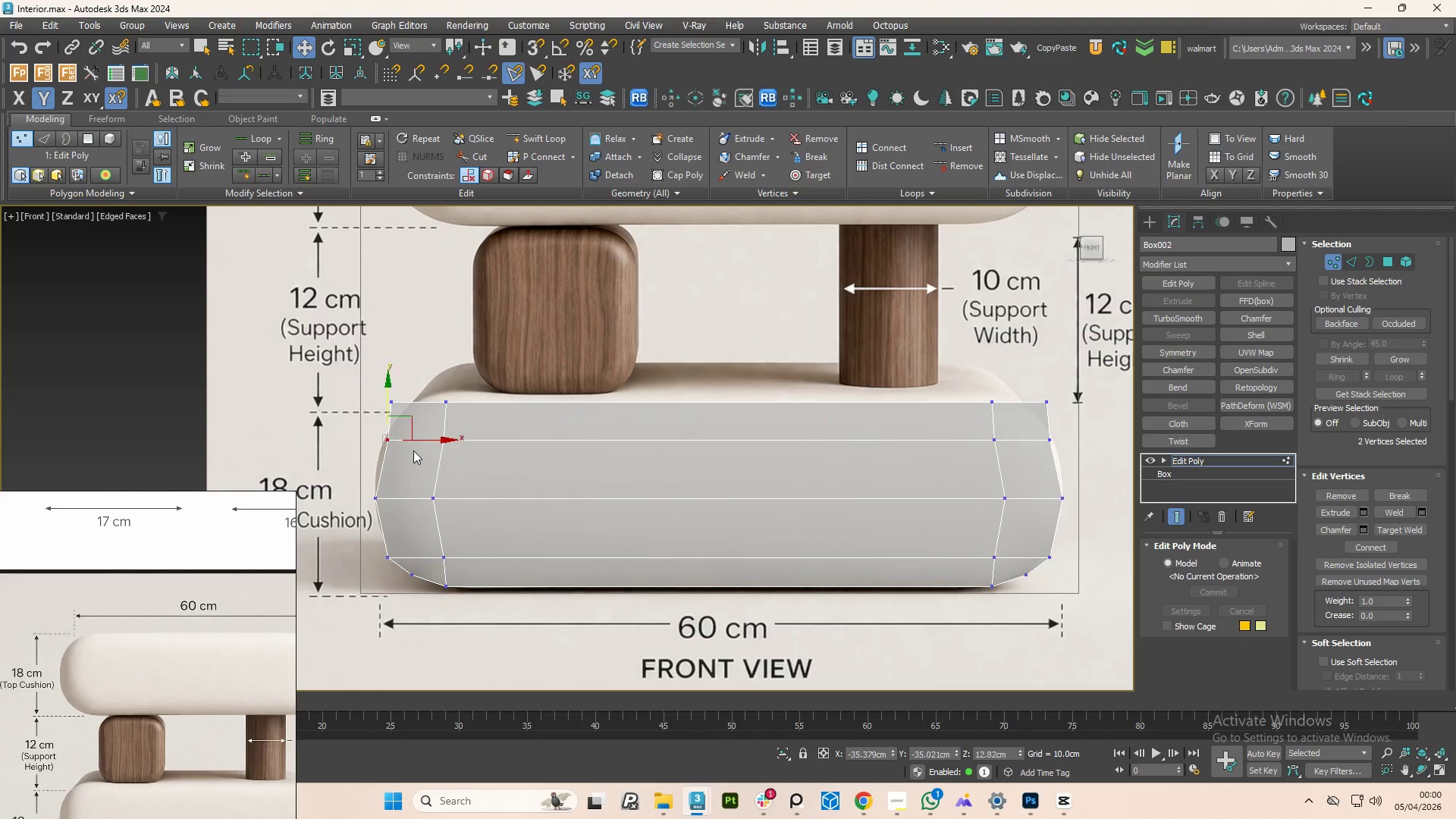 
hold_key(key=ControlLeft, duration=1.53)
left_click_drag(start_coordinate=[1072, 417], to_coordinate=[1032, 450])
 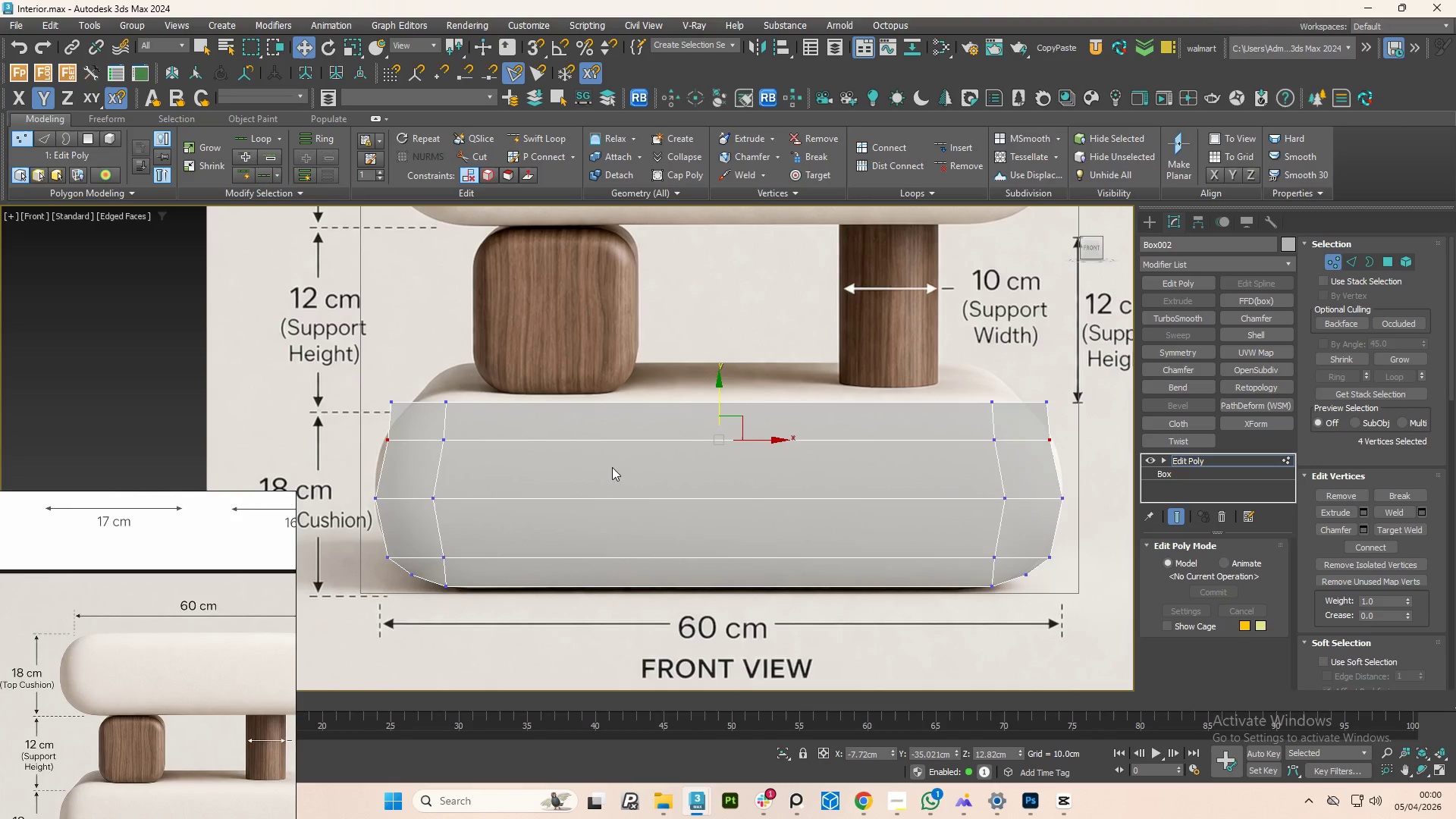 
key(Control+ControlLeft)
 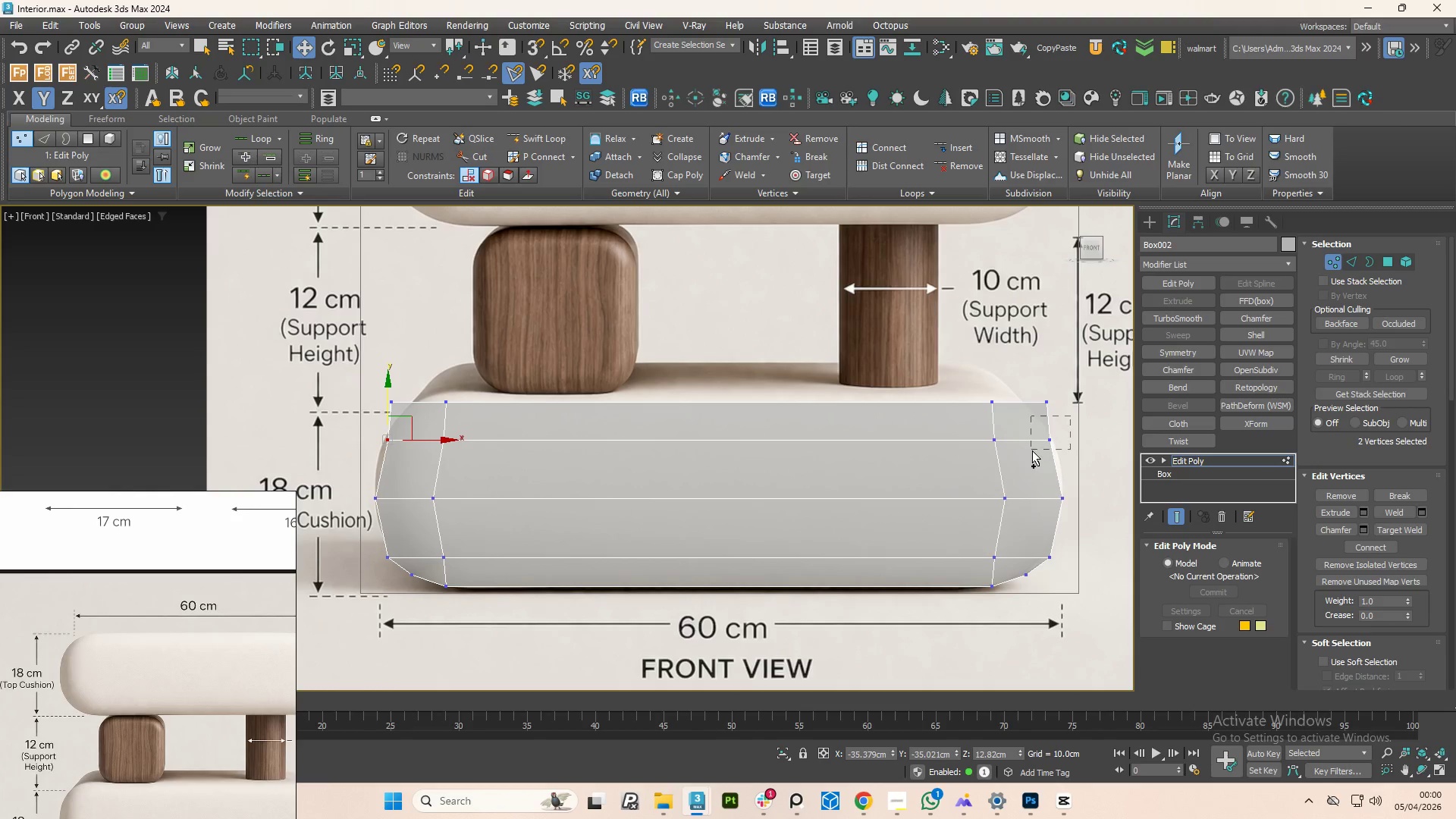 
key(Control+ControlLeft)
 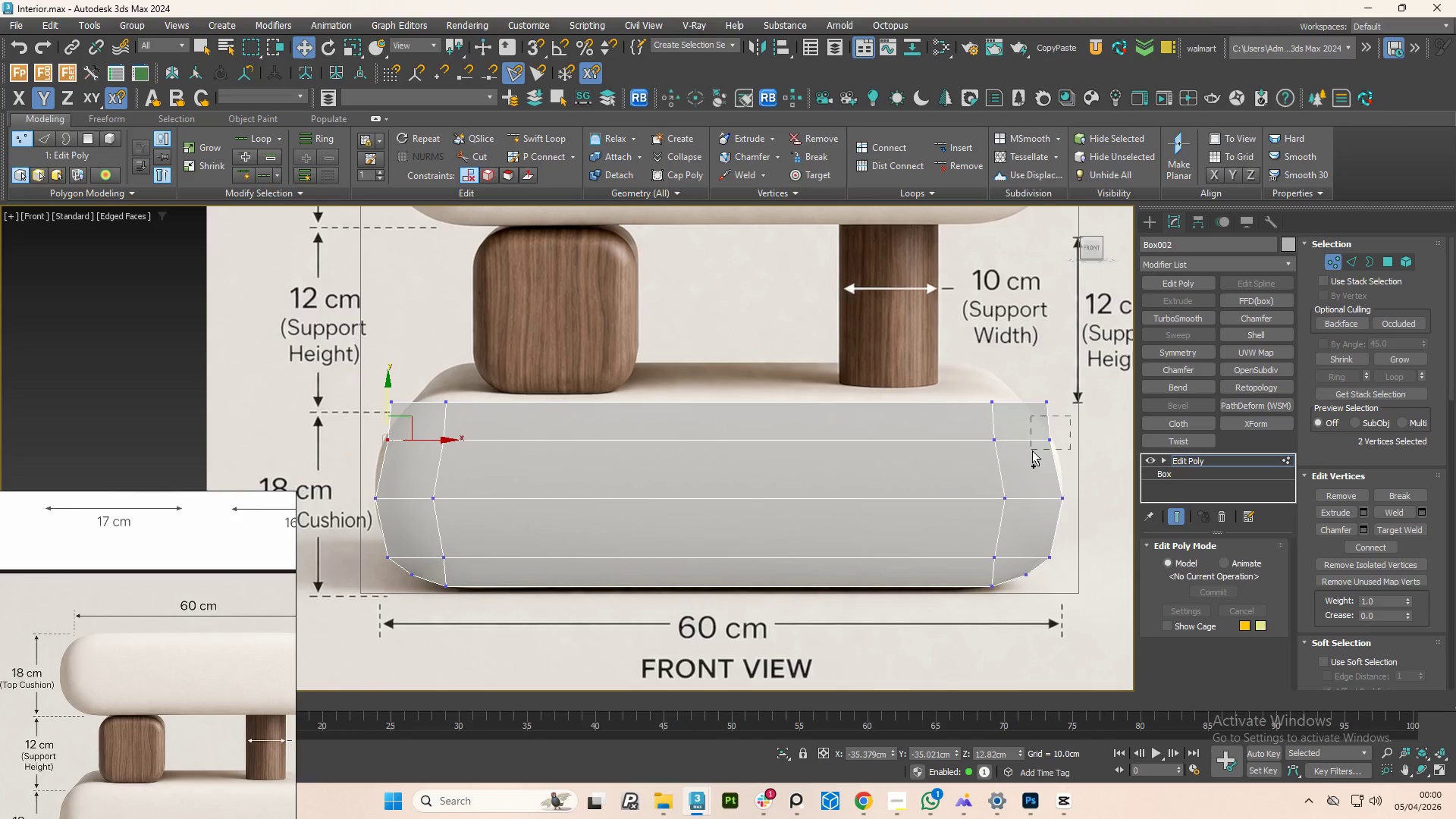 
key(Control+ControlLeft)
 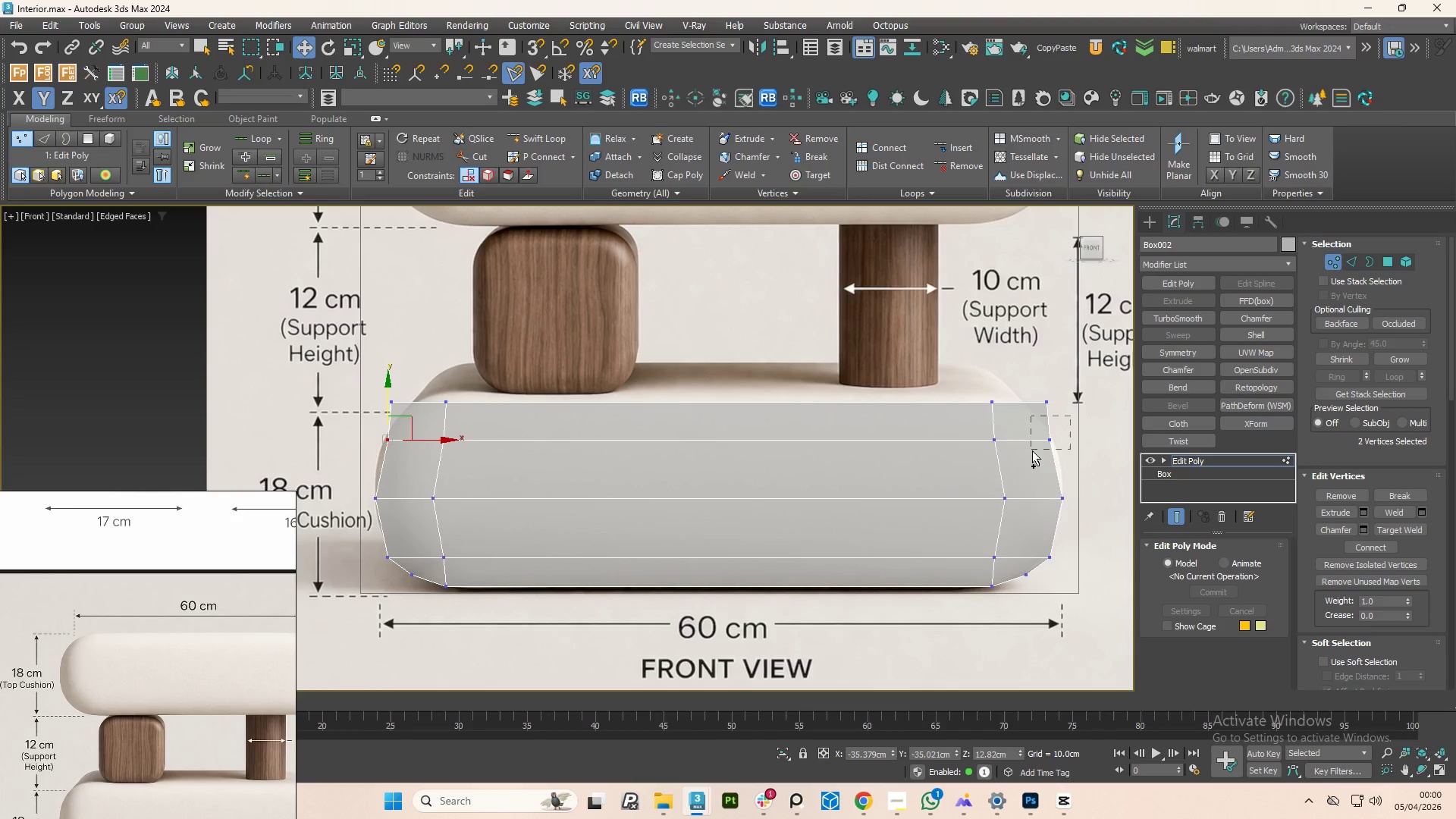 
key(Control+ControlLeft)
 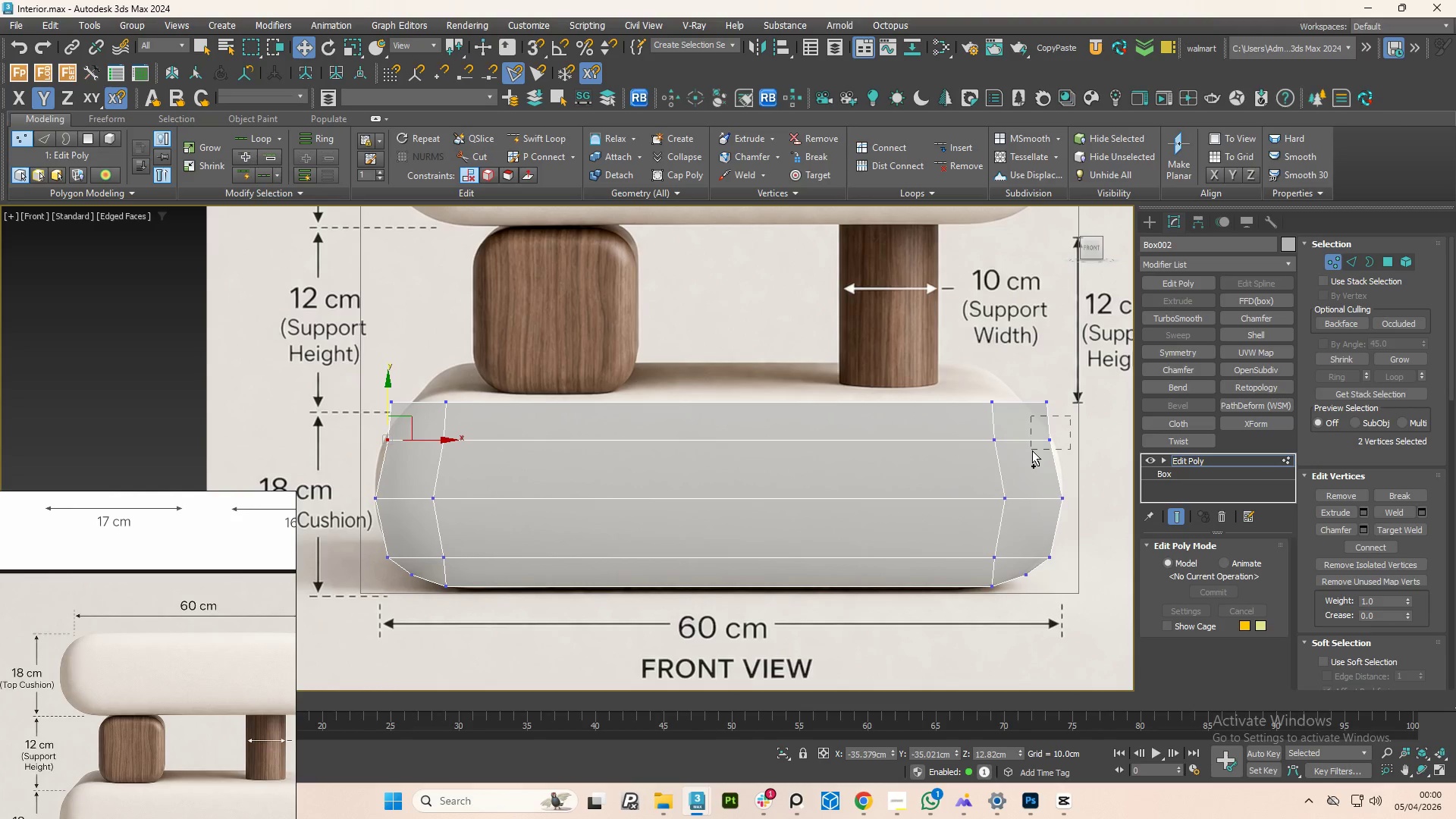 
key(Control+ControlLeft)
 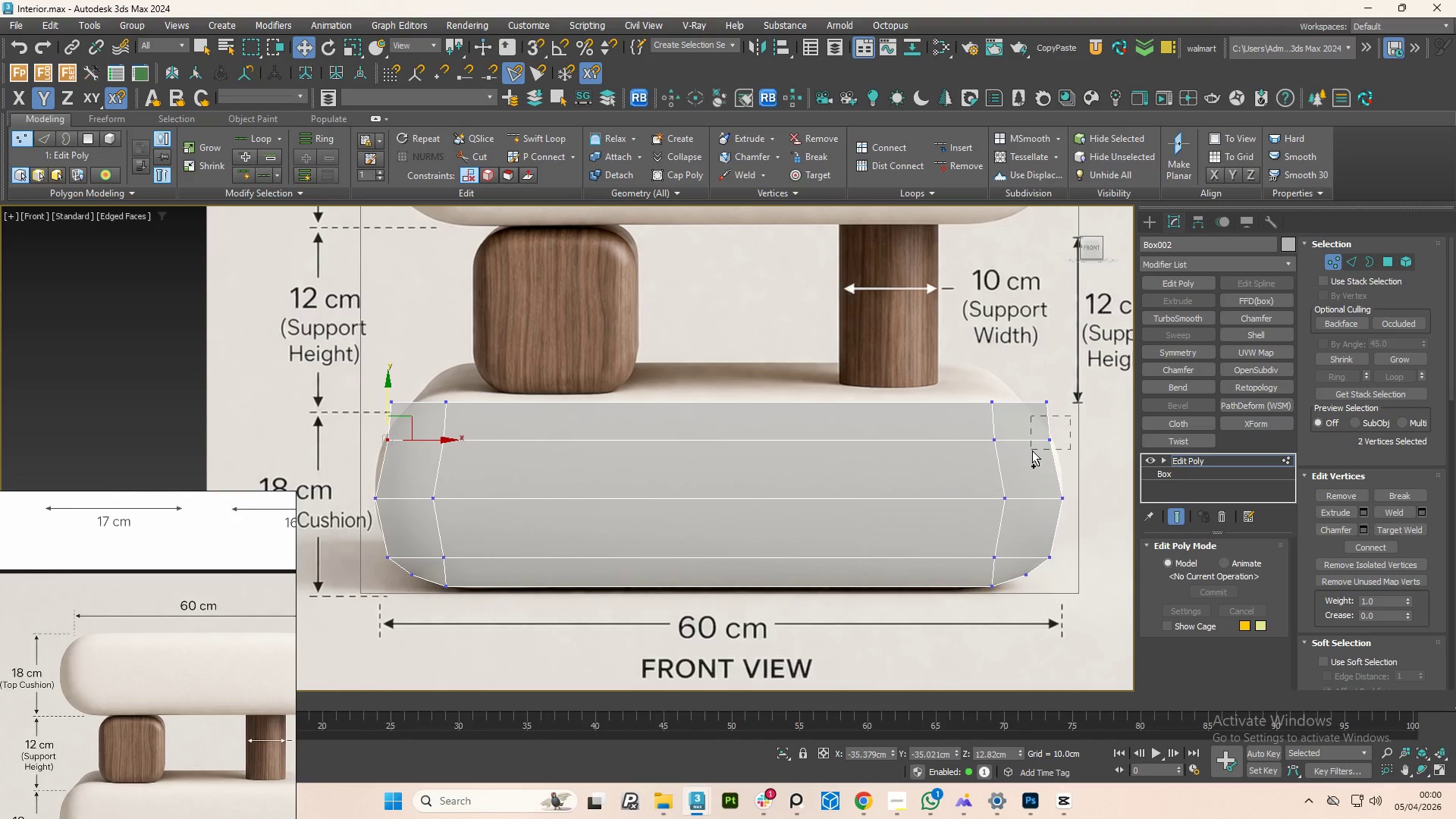 
key(Control+ControlLeft)
 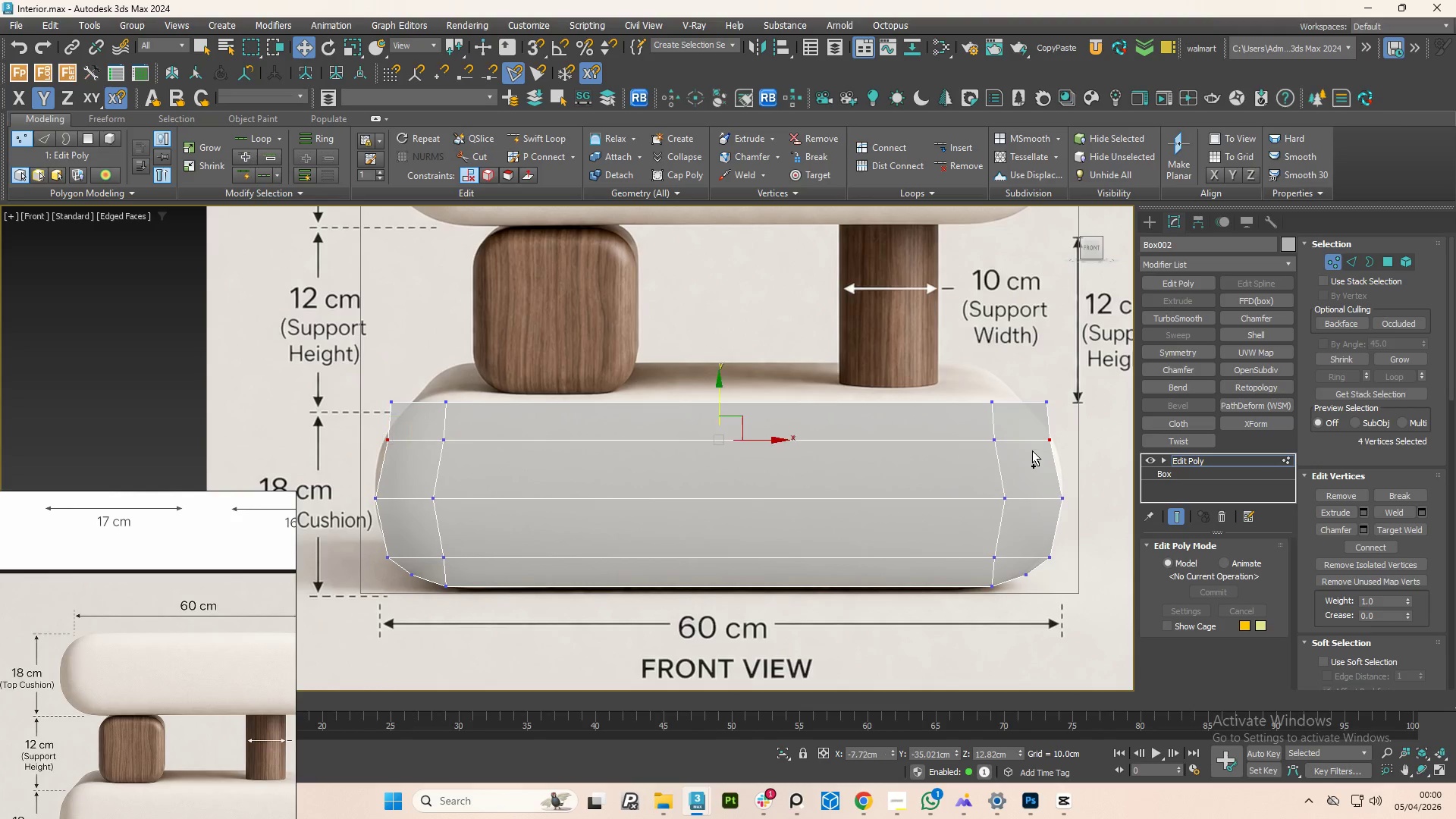 
key(Control+ControlLeft)
 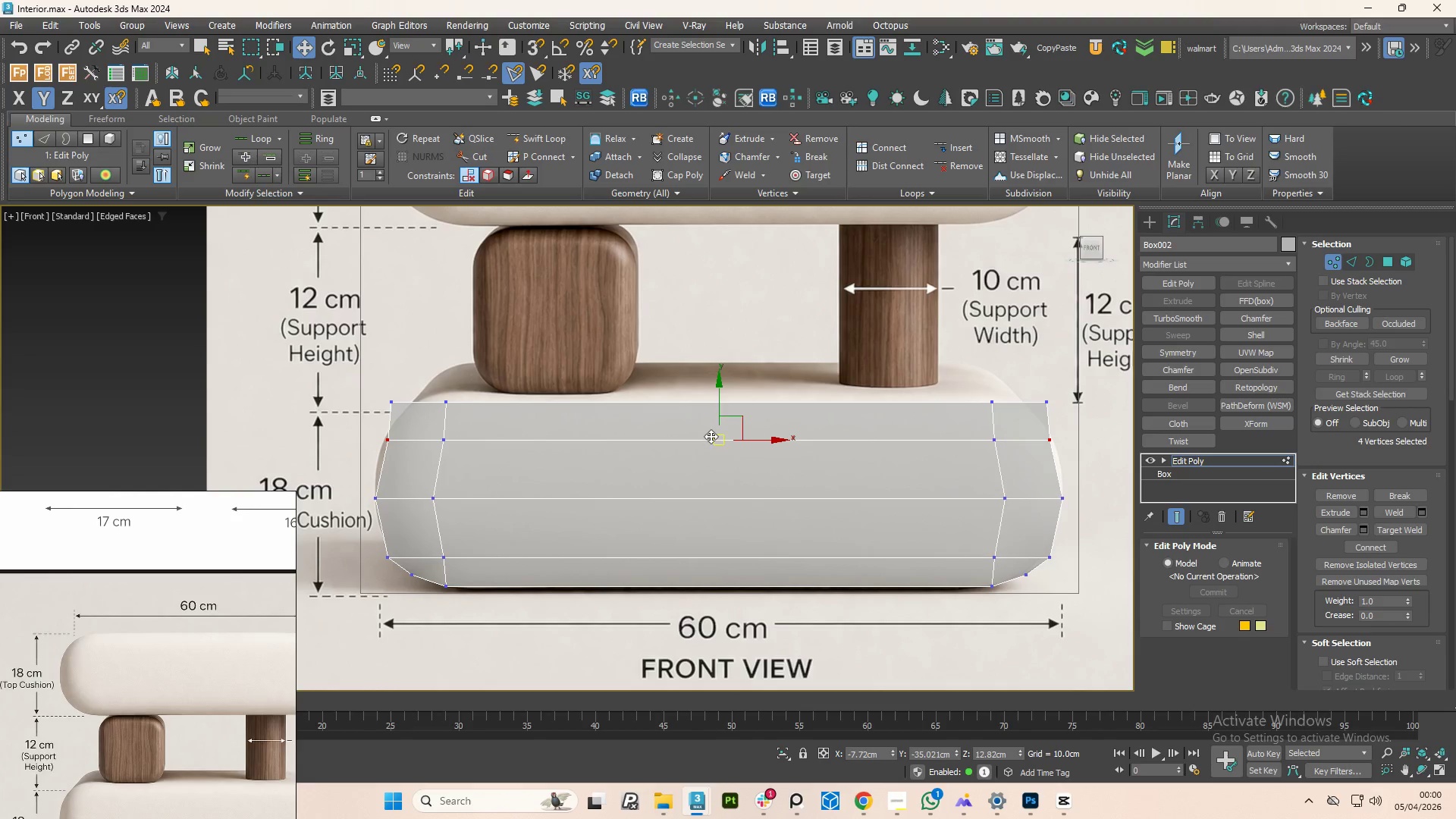 
key(R)
 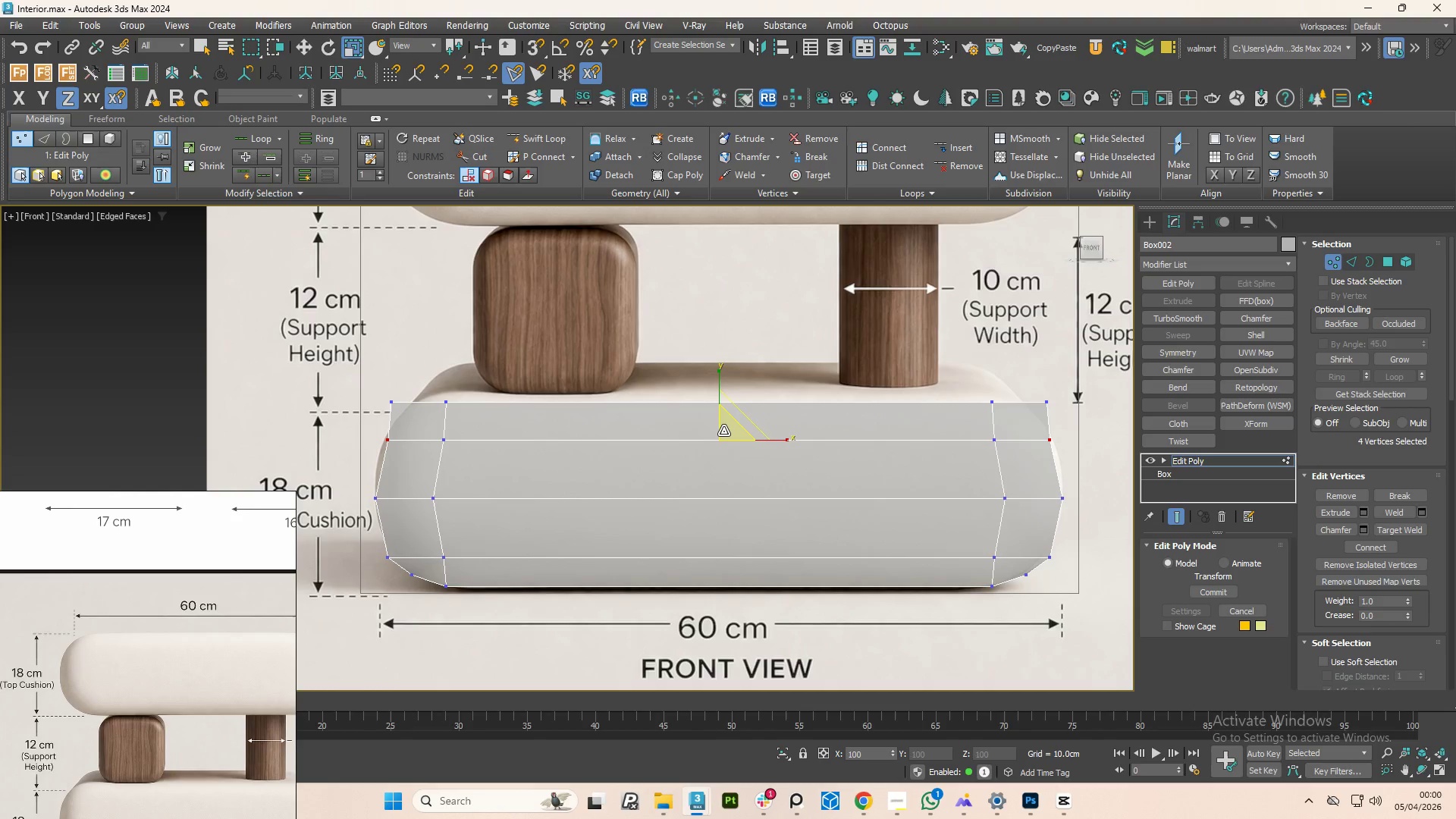 
wait(8.24)
 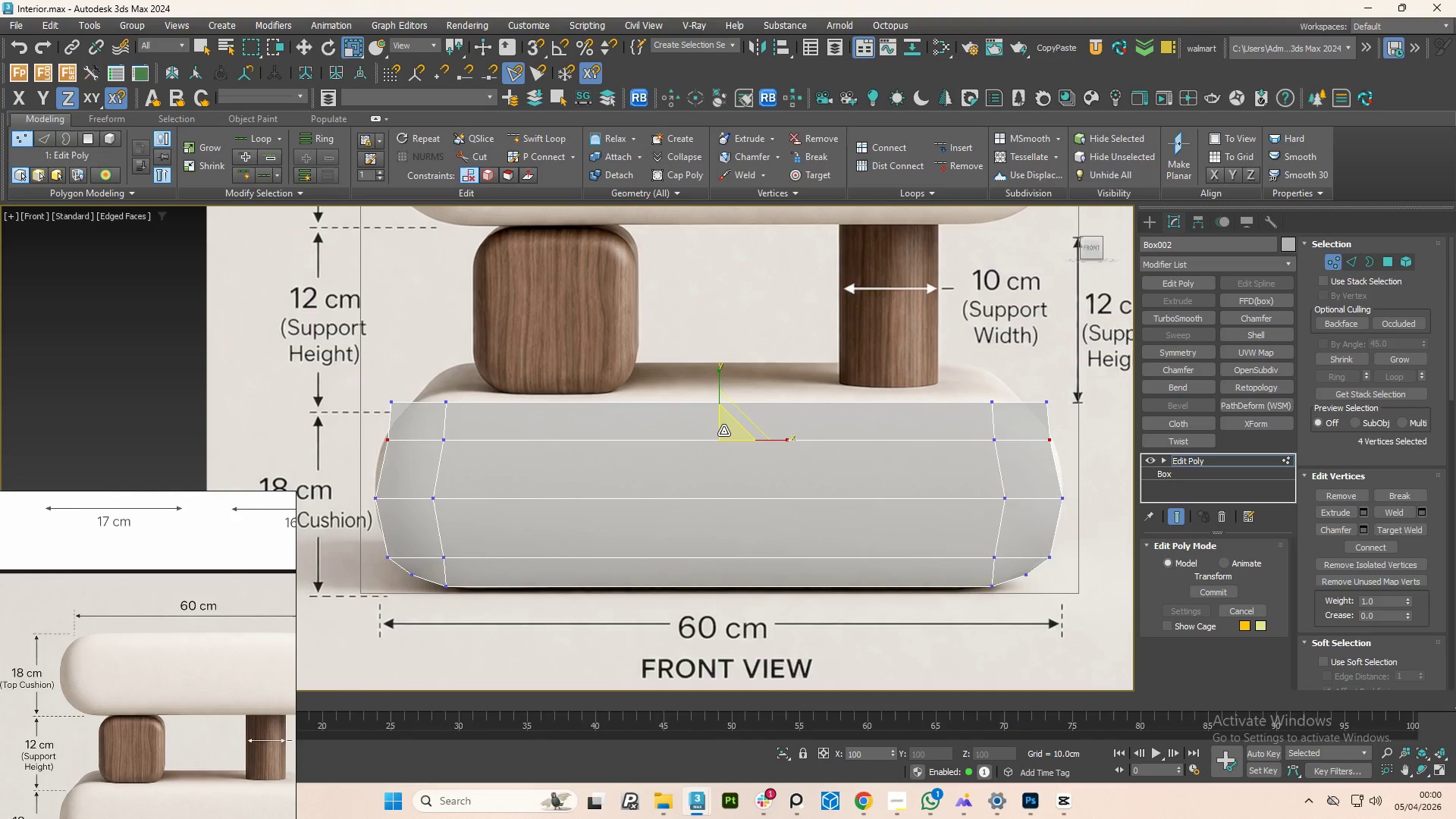 
left_click_drag(start_coordinate=[372, 370], to_coordinate=[434, 424])
 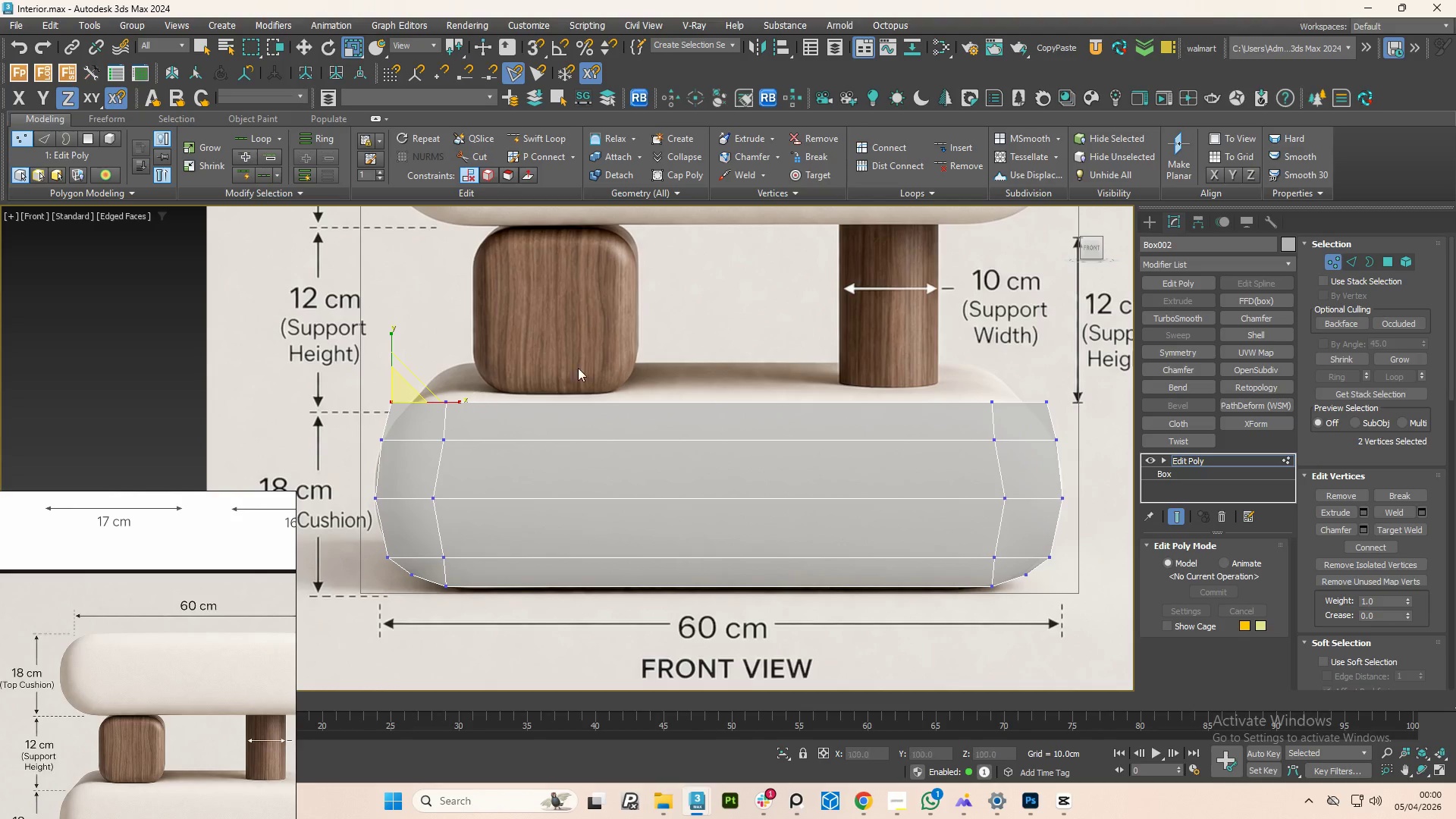 
hold_key(key=ControlLeft, duration=1.25)
left_click_drag(start_coordinate=[1073, 367], to_coordinate=[1025, 418])
 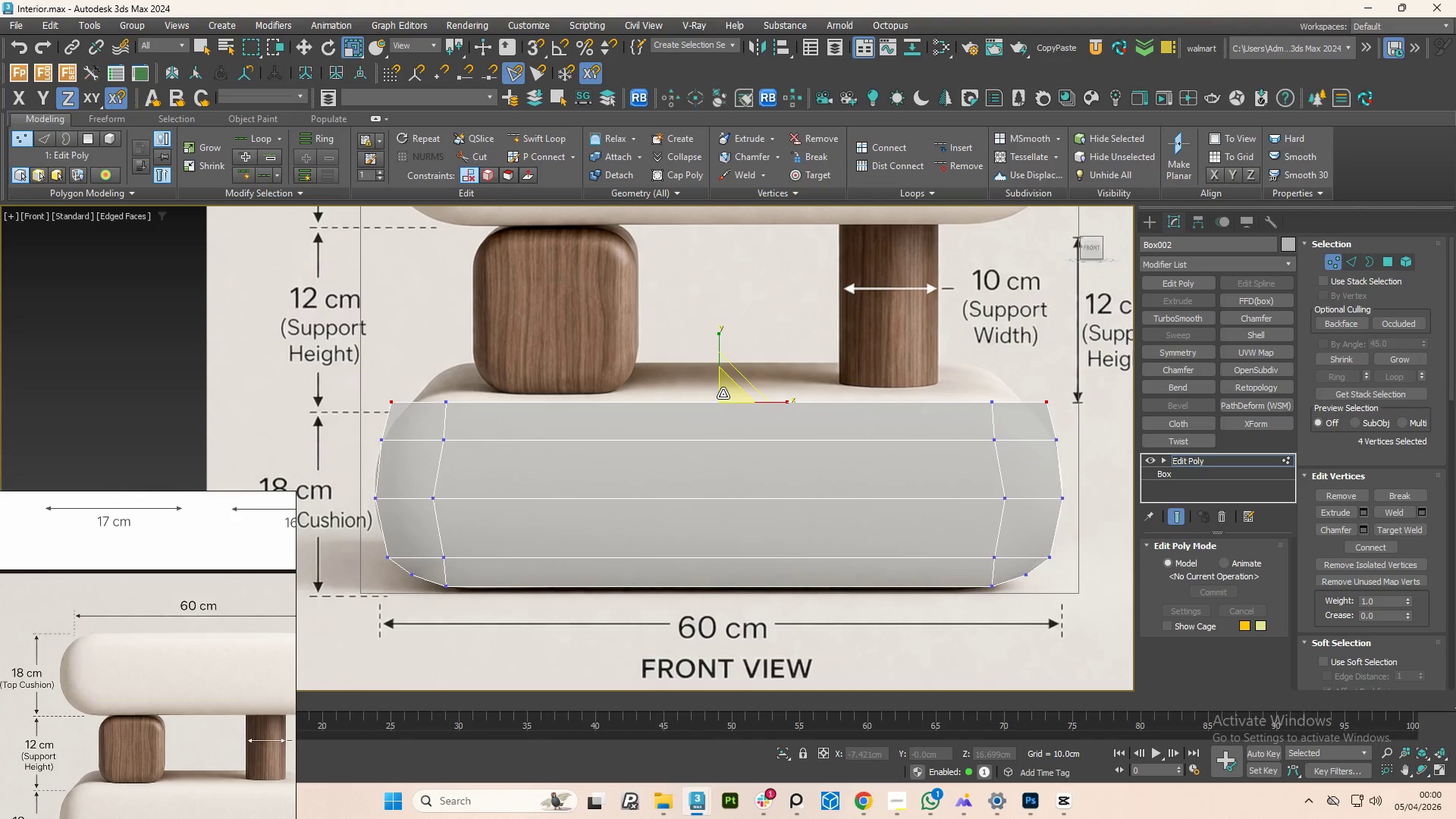 
left_click_drag(start_coordinate=[728, 394], to_coordinate=[733, 398])
 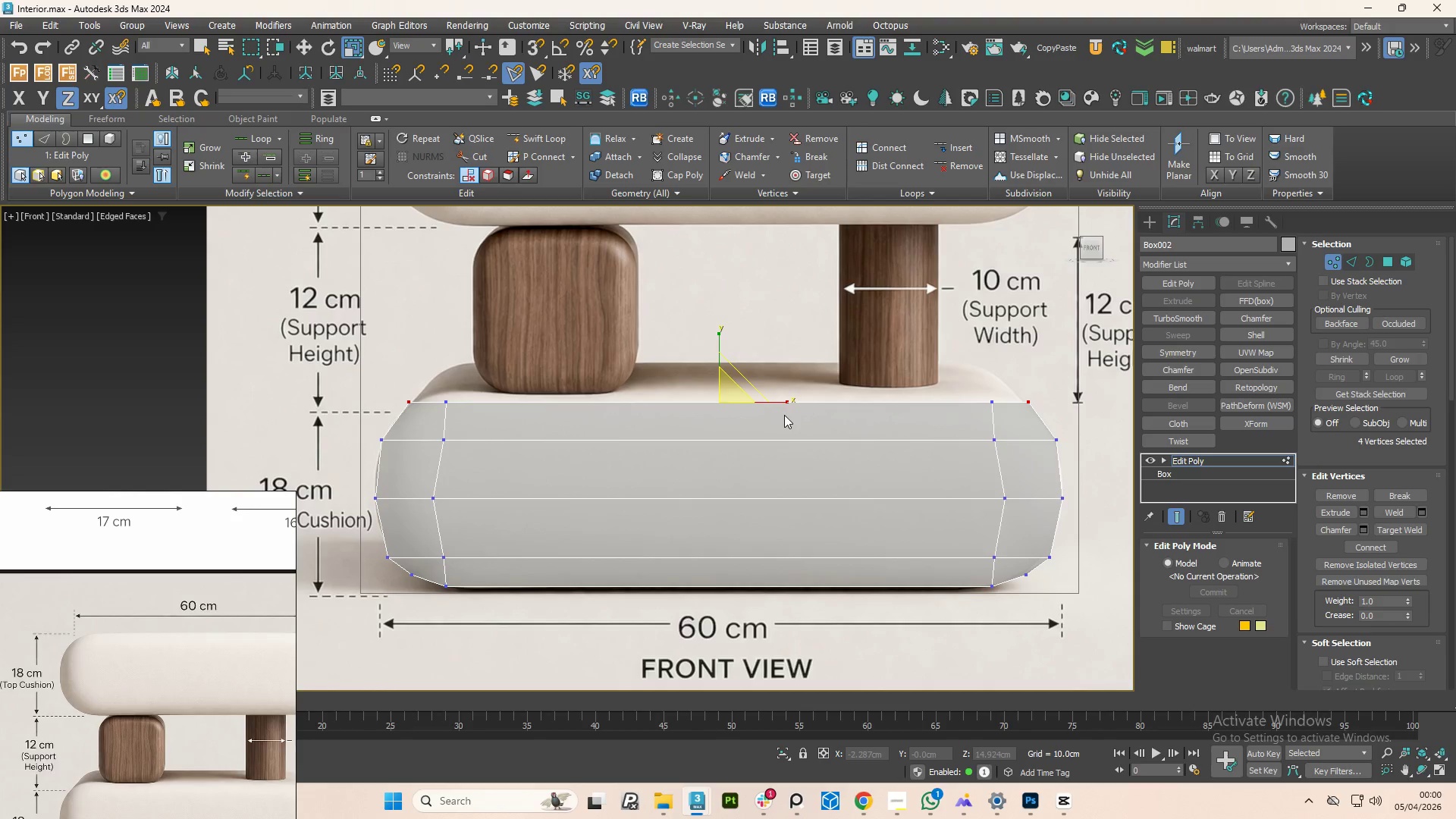 
key(W)
 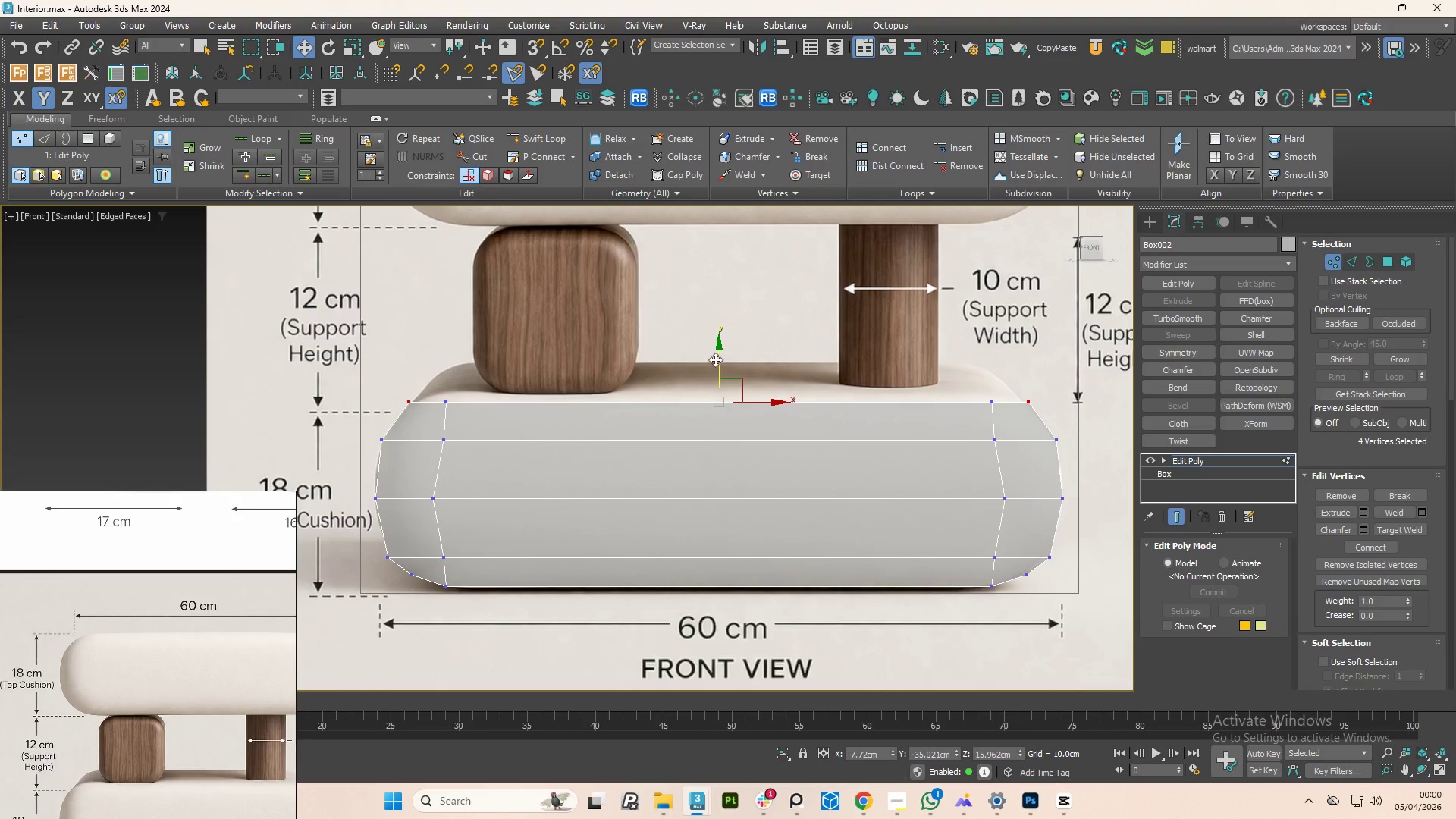 
left_click_drag(start_coordinate=[715, 359], to_coordinate=[720, 365])
 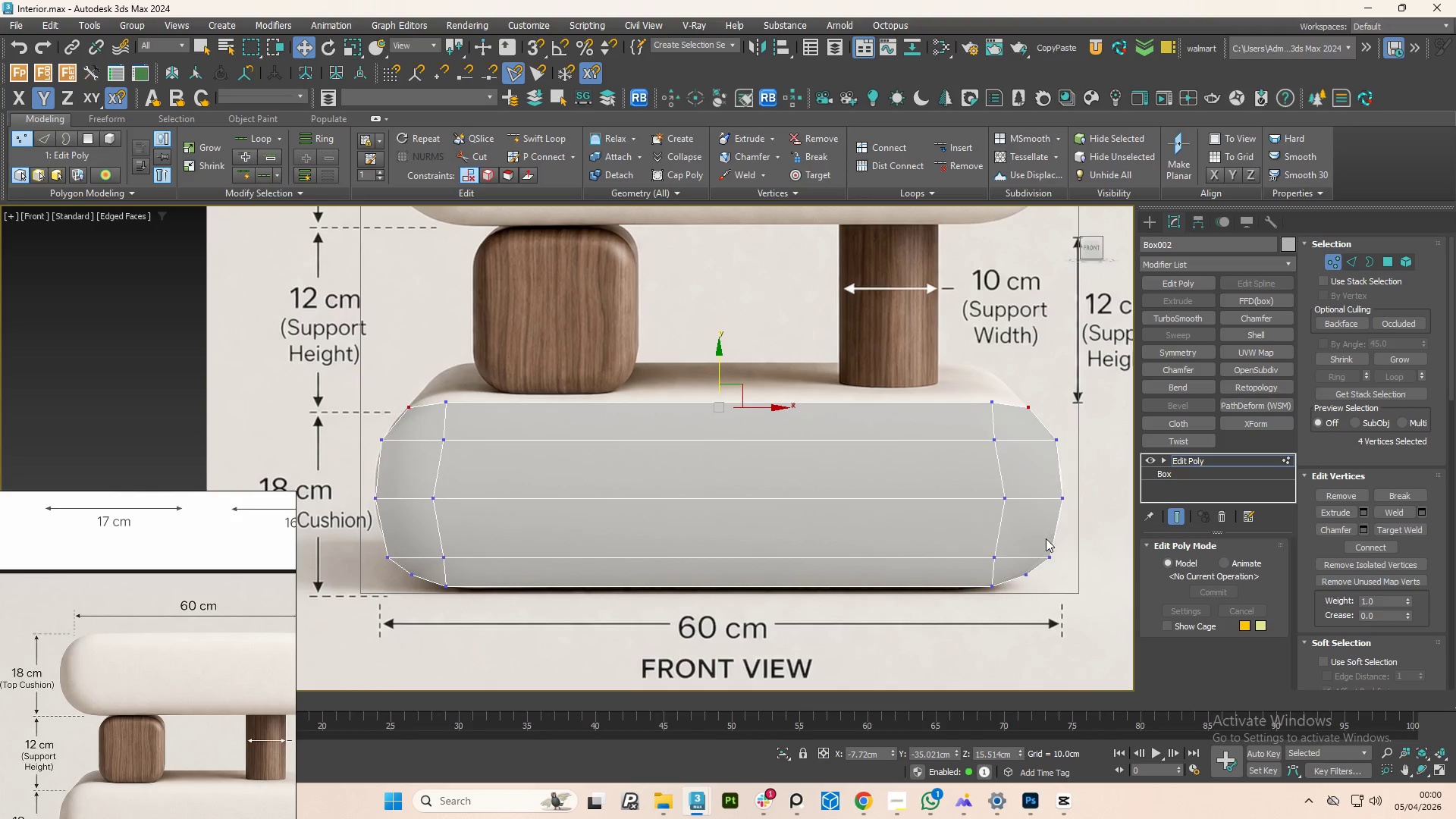 
wait(7.53)
 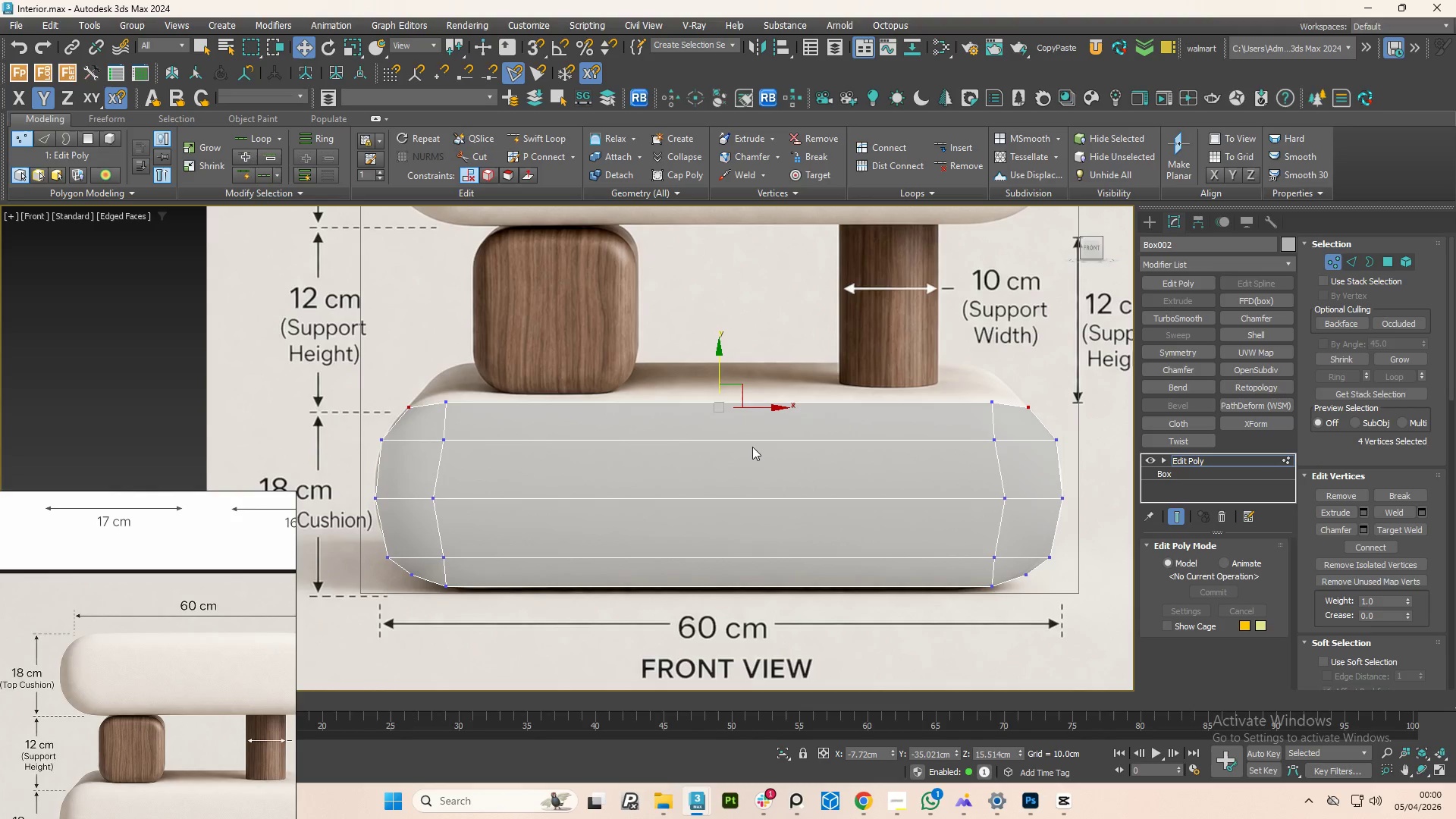 
left_click_drag(start_coordinate=[357, 485], to_coordinate=[395, 510])
 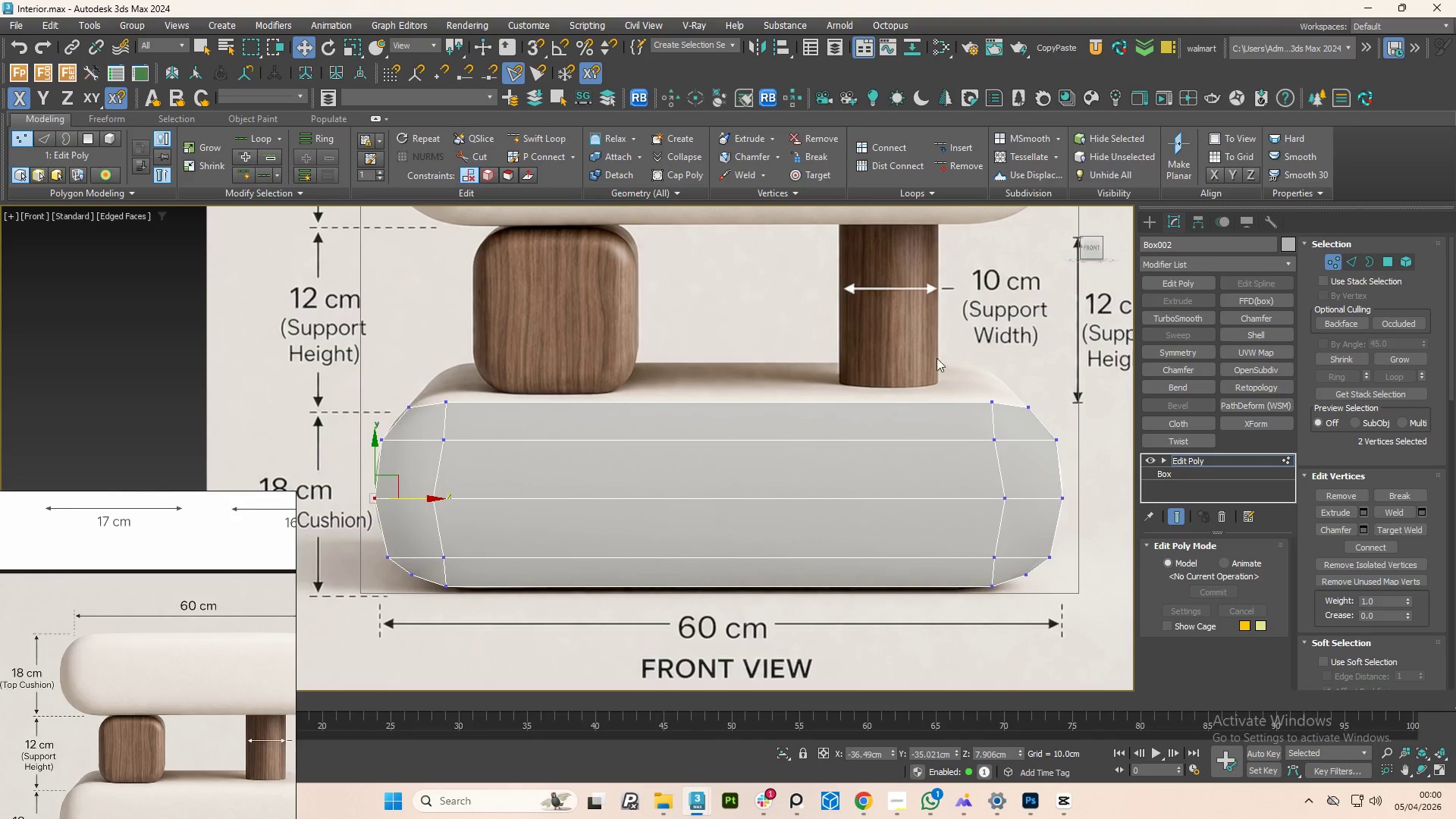 
left_click([1151, 319])
 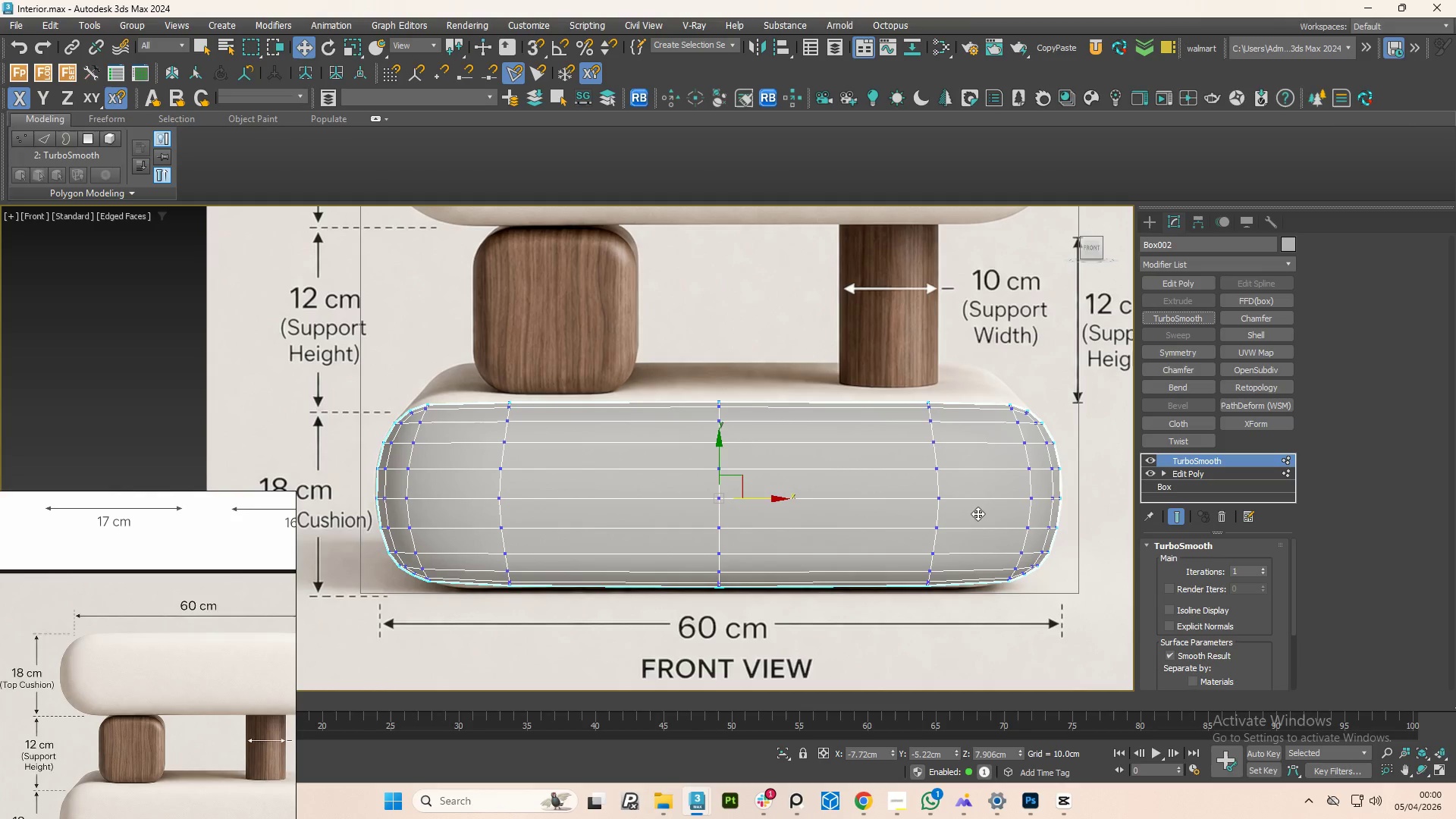 
key(Control+Z)
 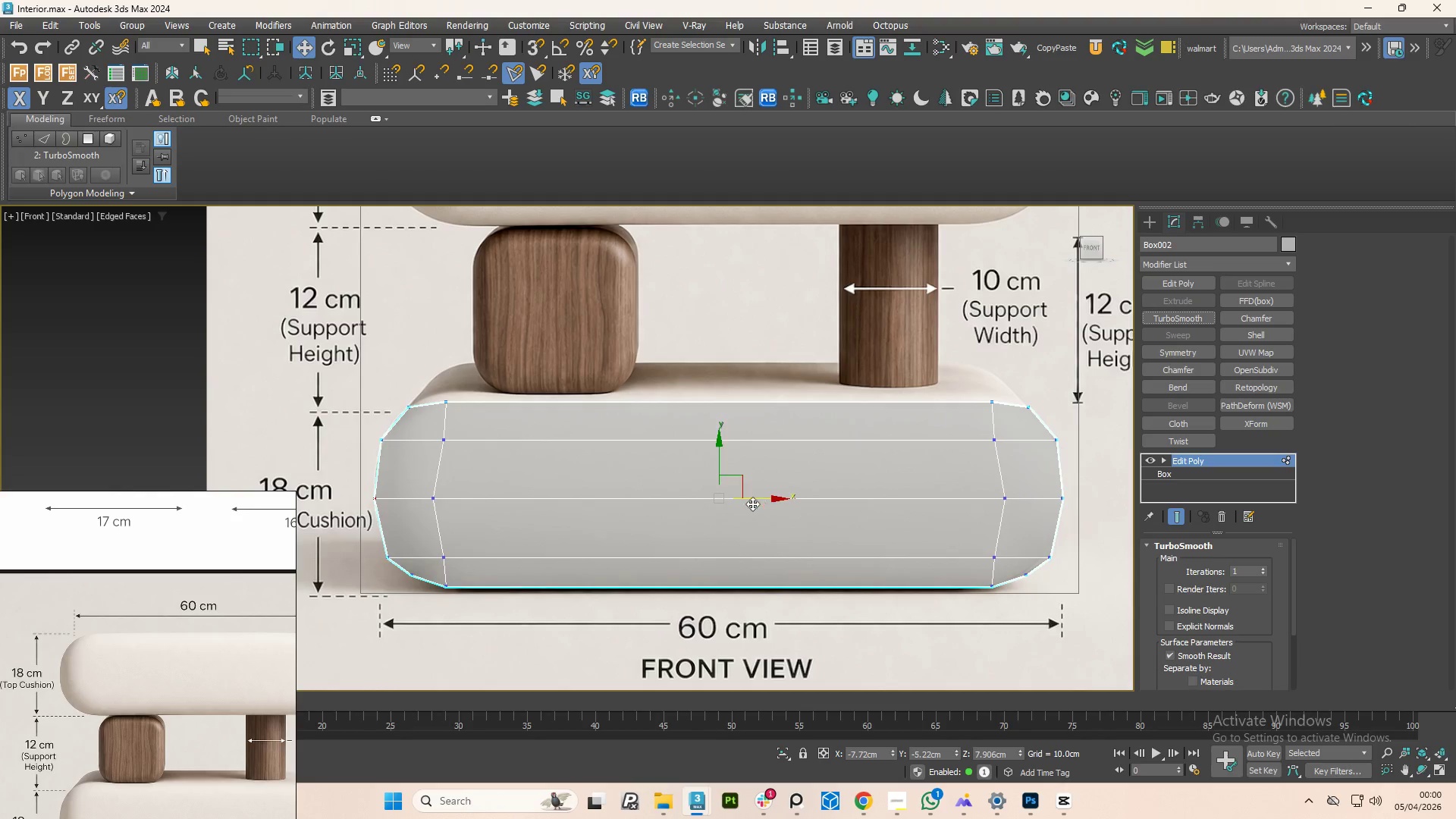 
hold_key(key=AltLeft, duration=1.5)
 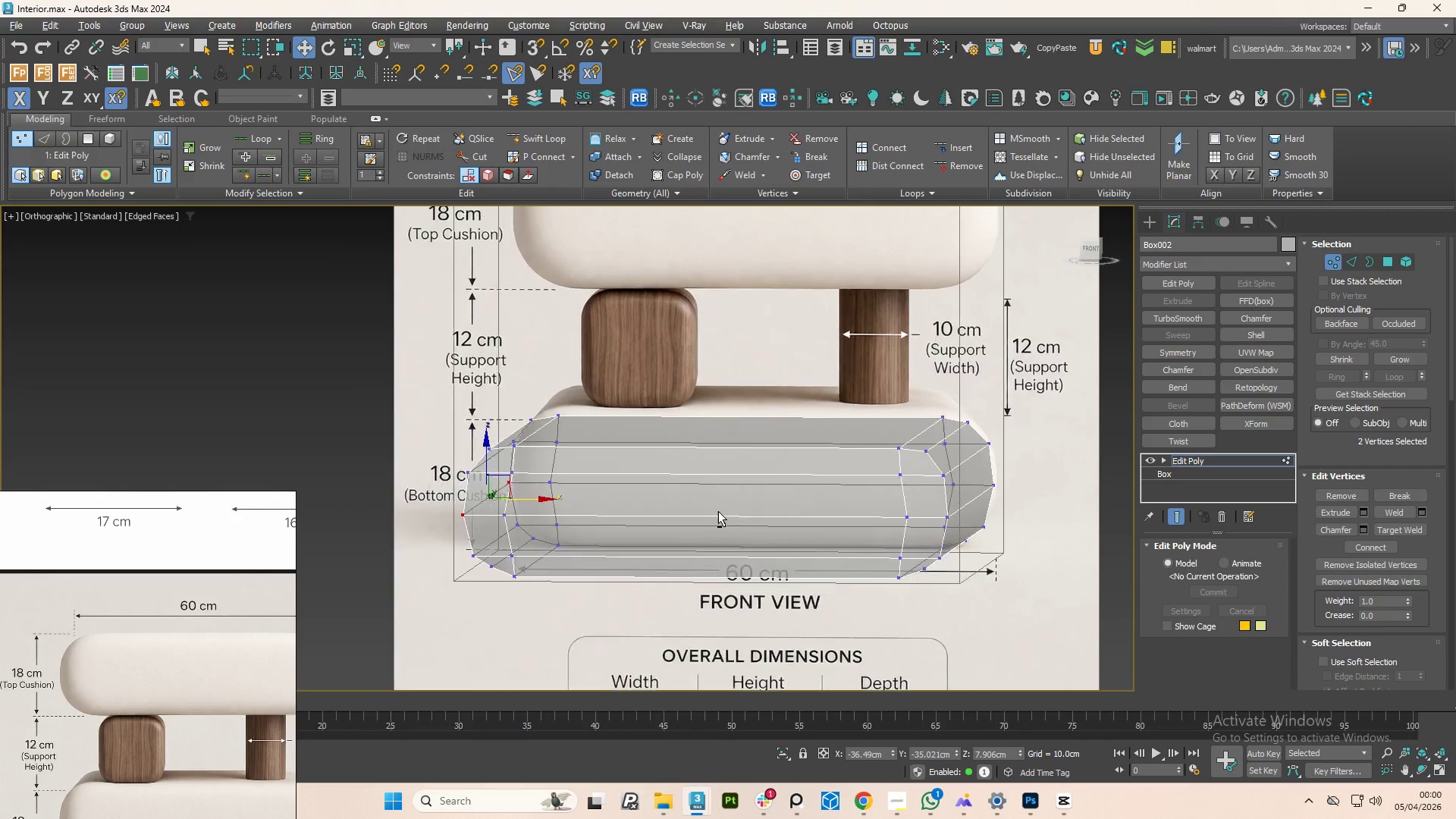 
scroll: coordinate [752, 504], scroll_direction: down, amount: 1.0
 